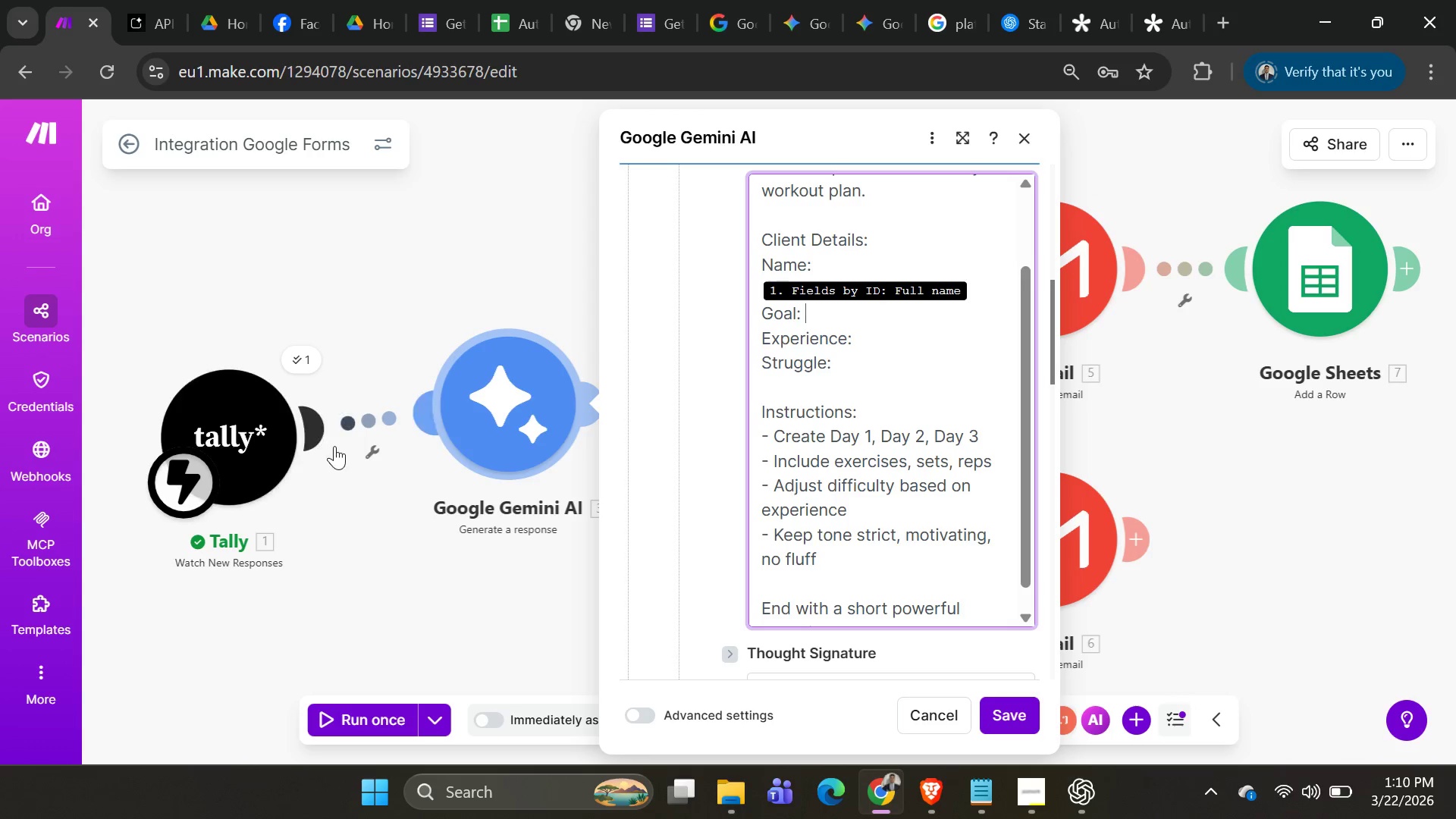 
right_click([373, 420])
 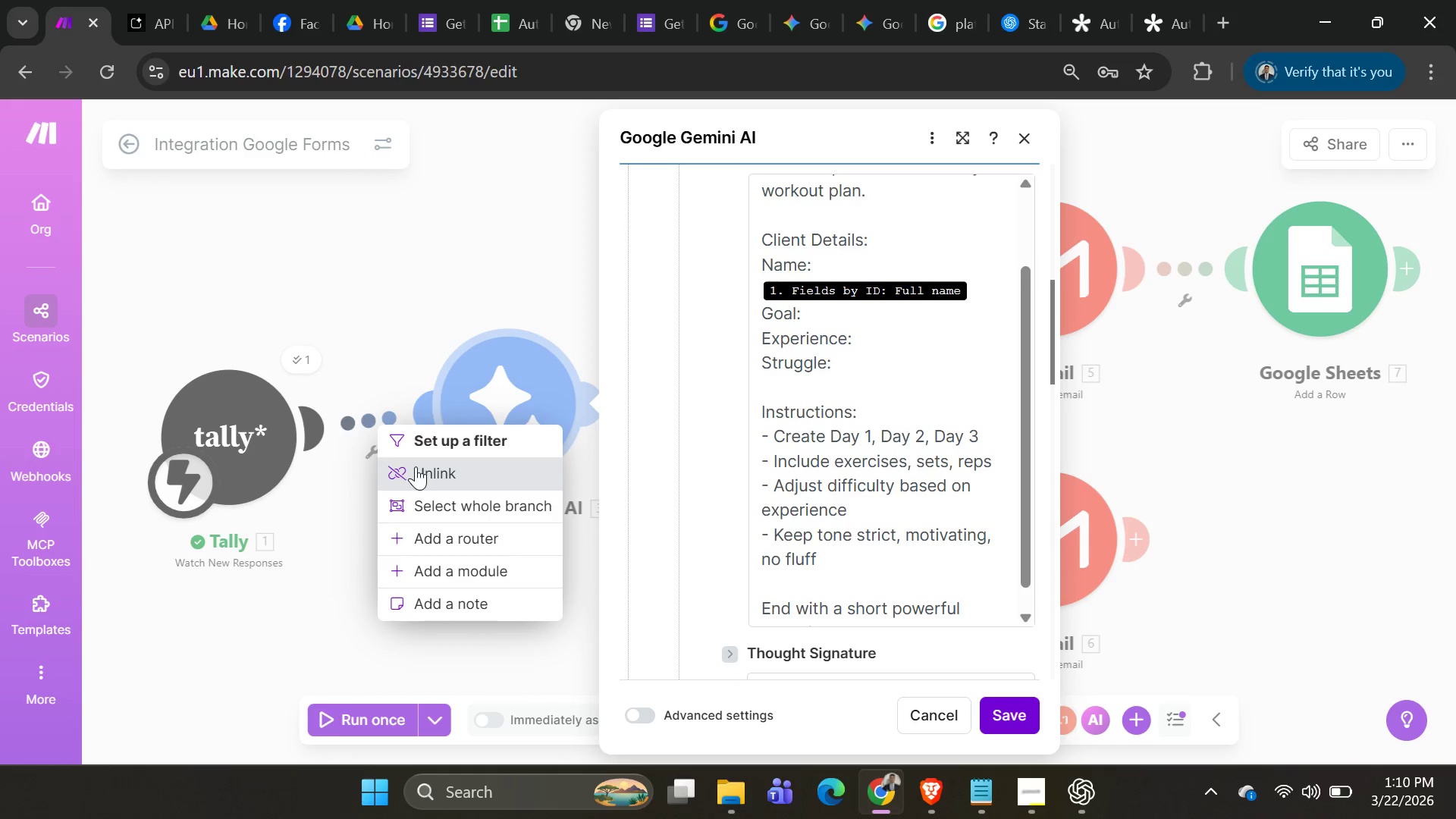 
left_click([416, 466])
 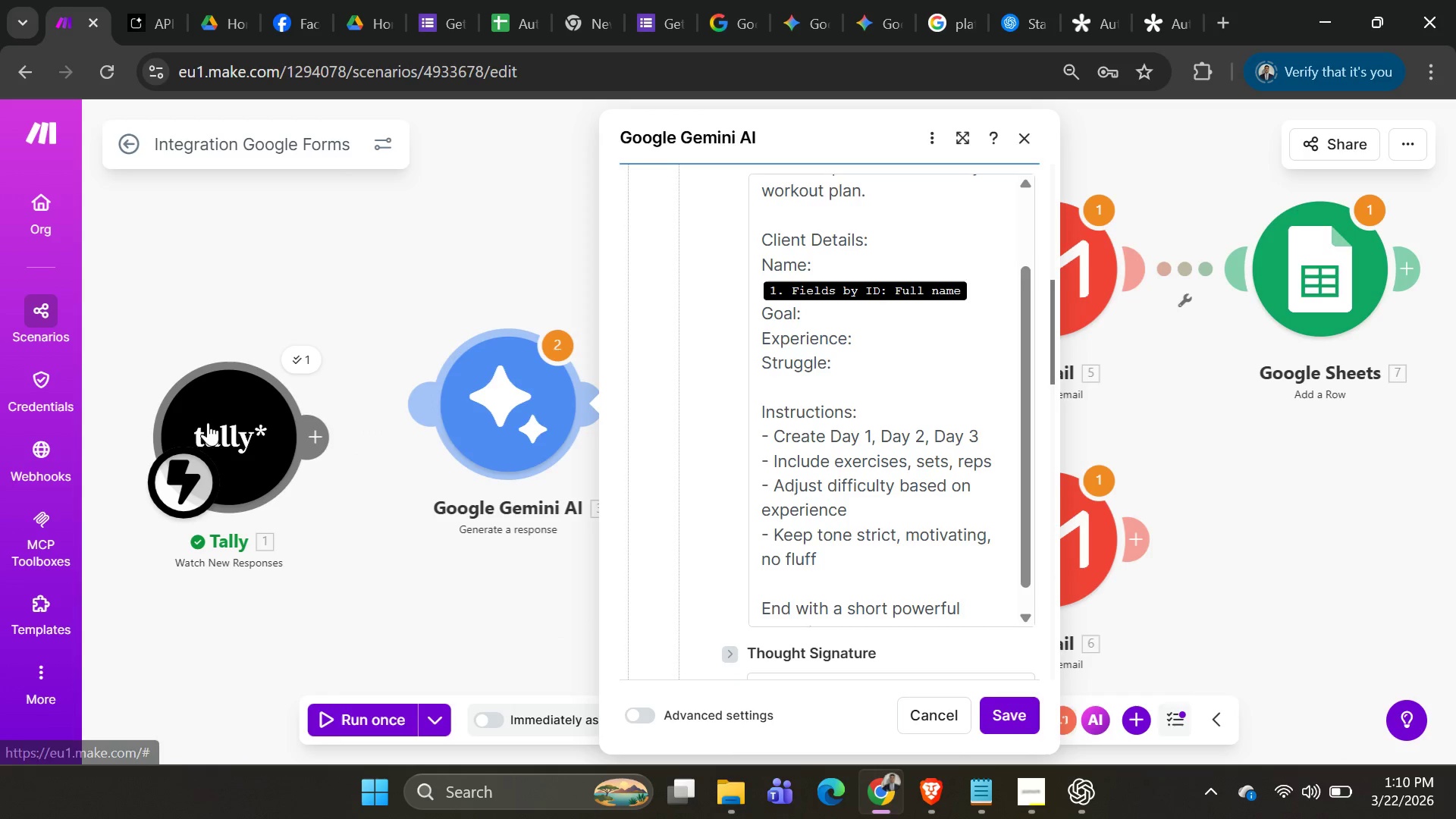 
left_click_drag(start_coordinate=[202, 424], to_coordinate=[213, 304])
 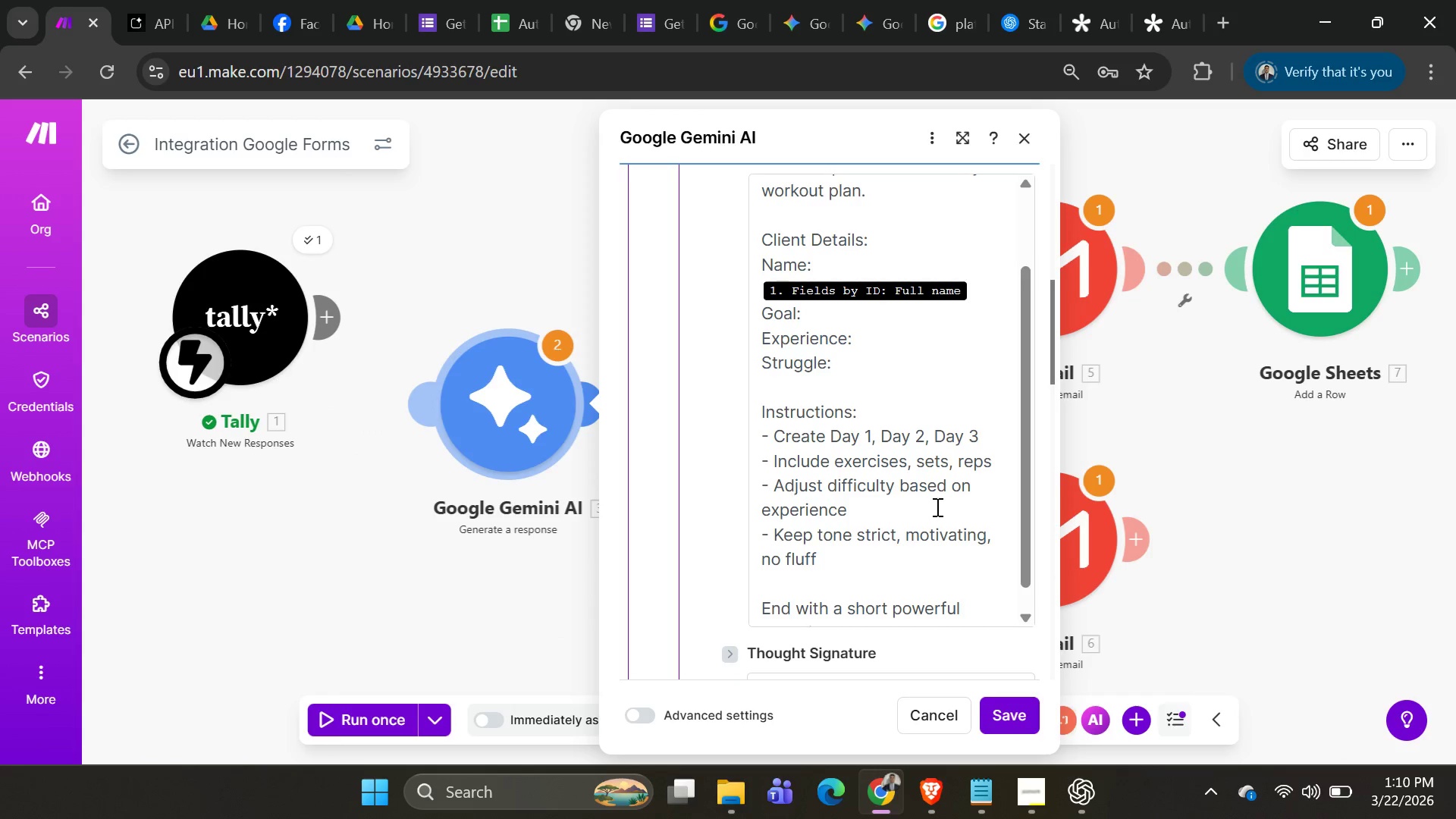 
scroll: coordinate [904, 492], scroll_direction: down, amount: 1.0
 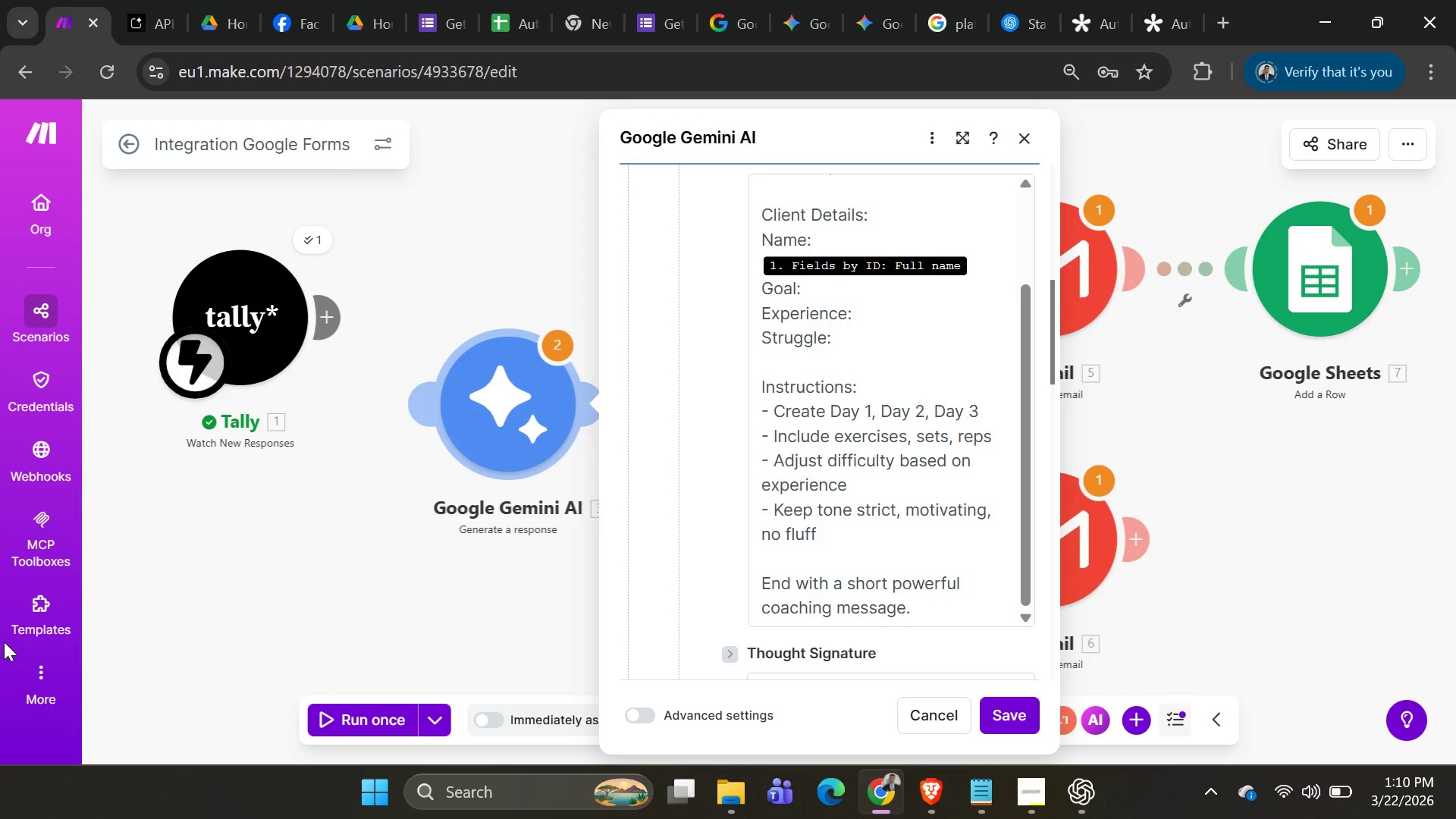 
left_click([153, 600])
 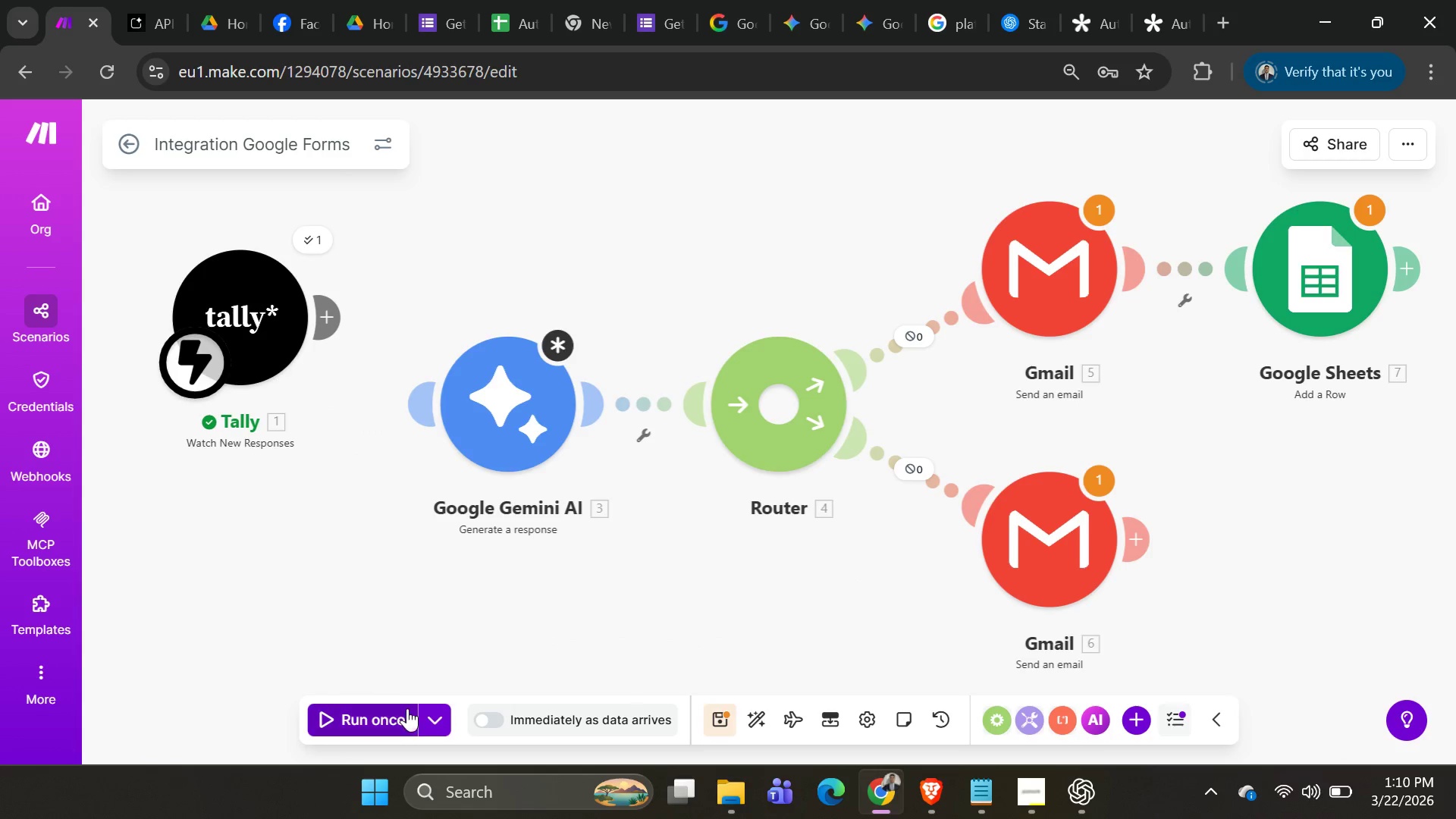 
left_click([424, 710])
 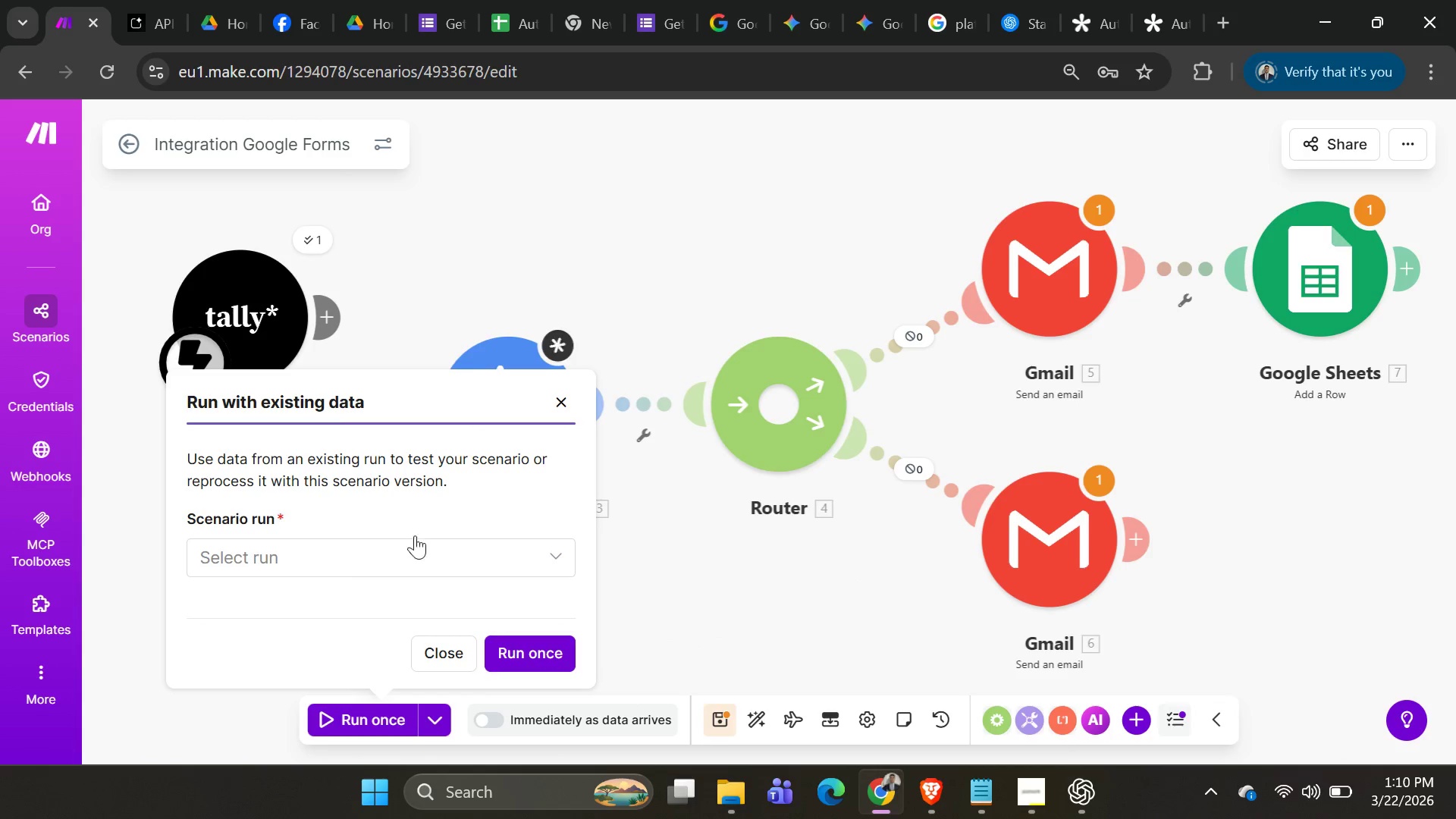 
left_click([406, 565])
 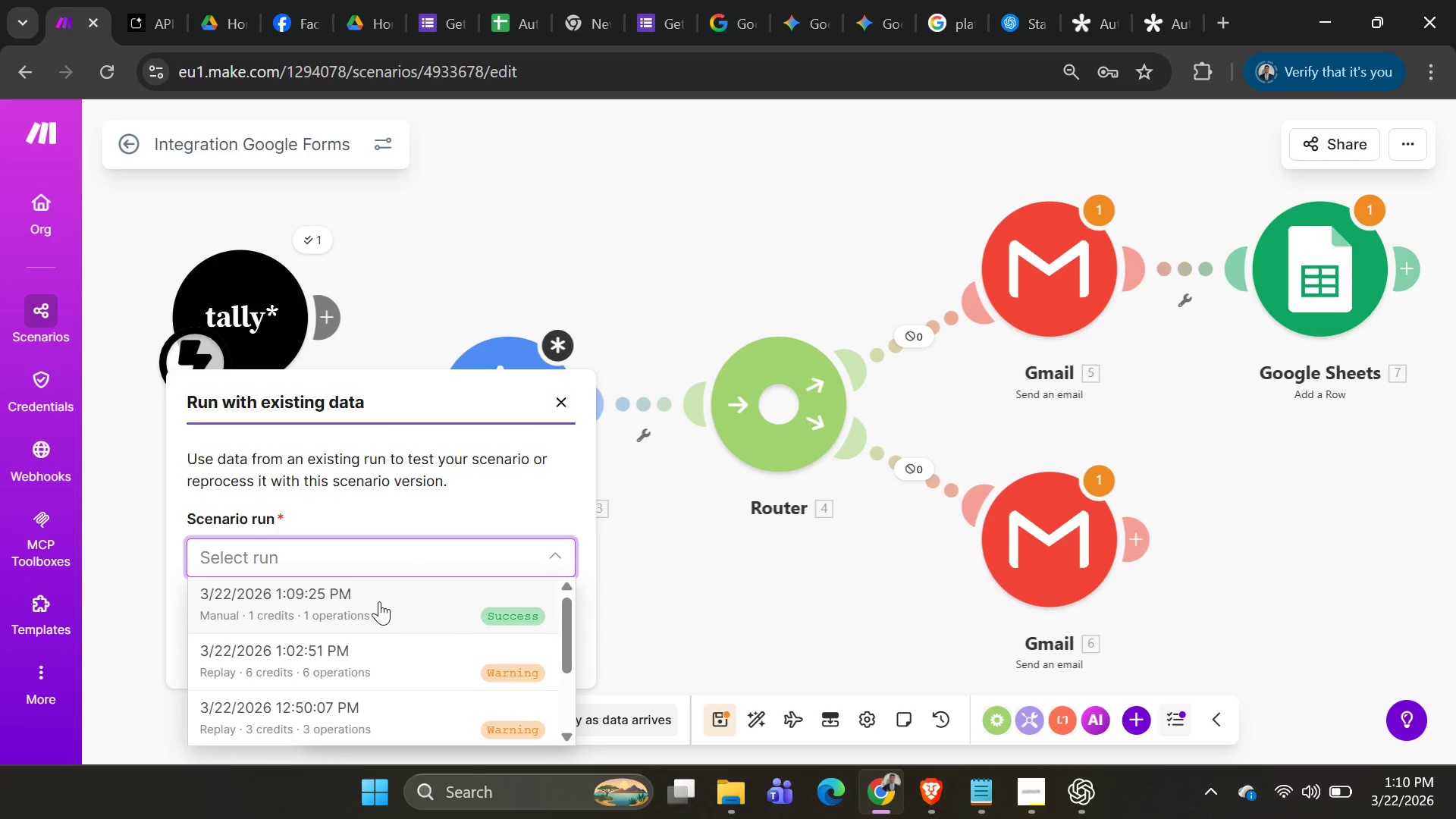 
left_click([379, 601])
 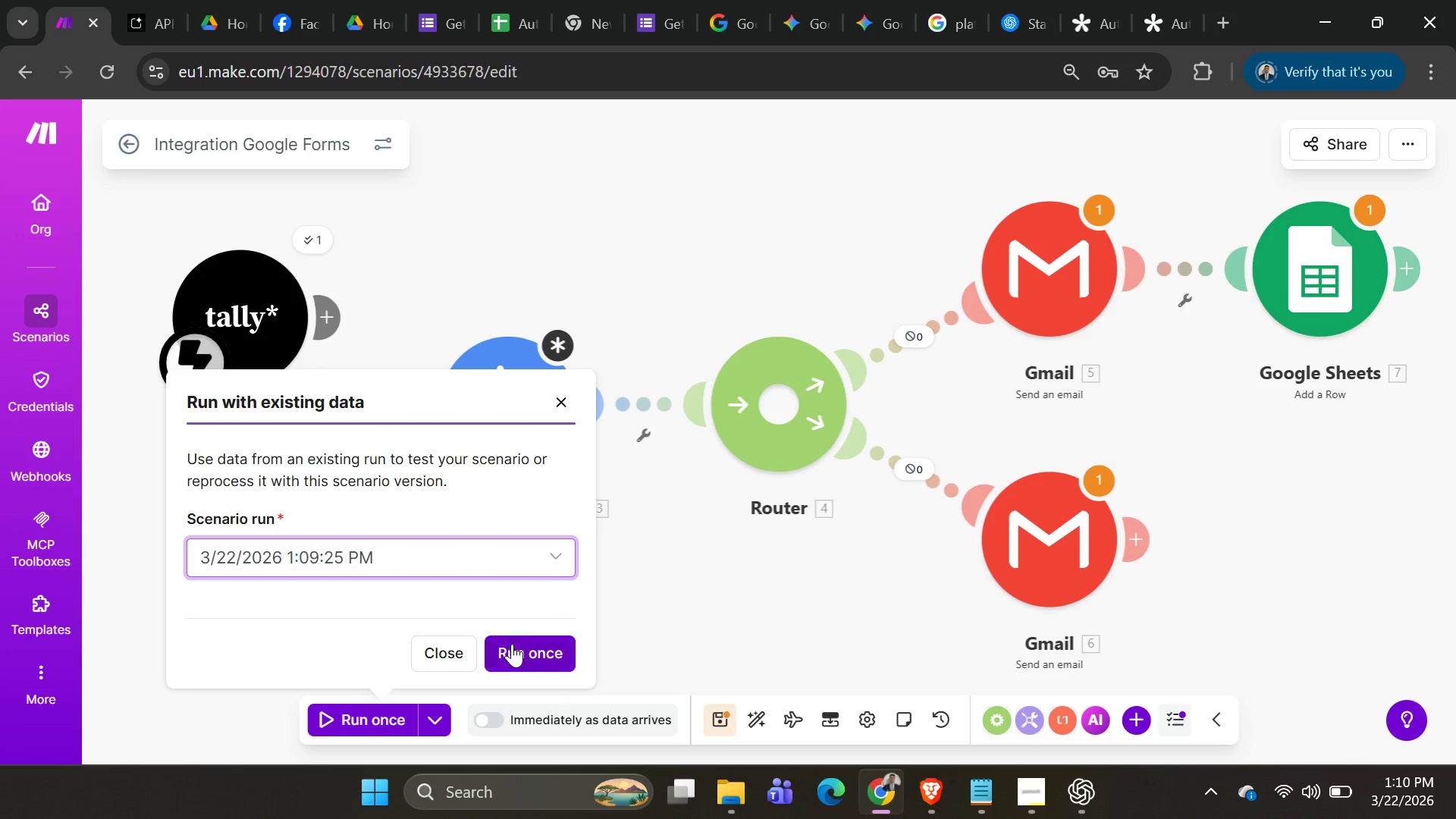 
left_click([517, 646])
 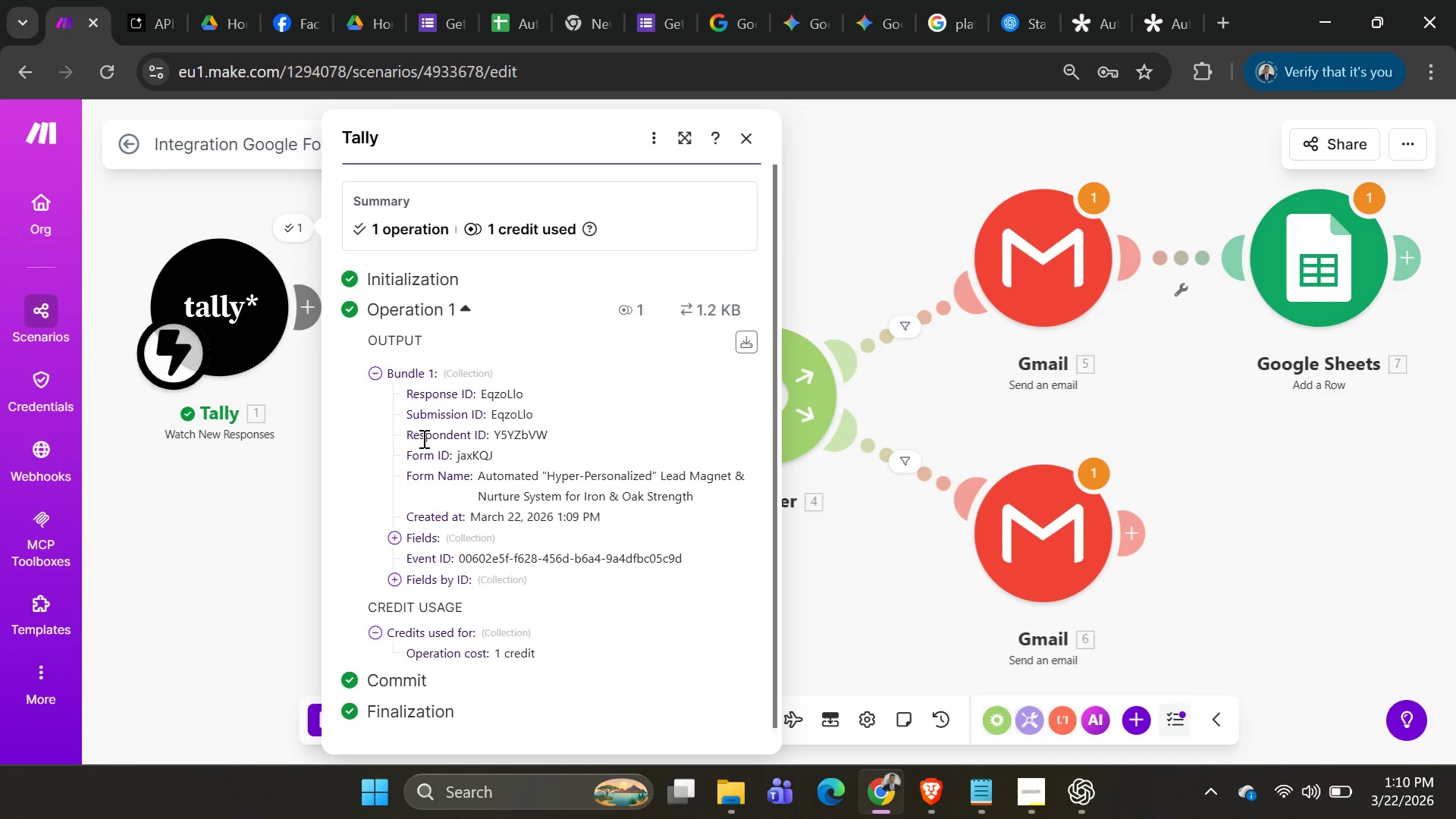 
scroll: coordinate [519, 535], scroll_direction: down, amount: 3.0
 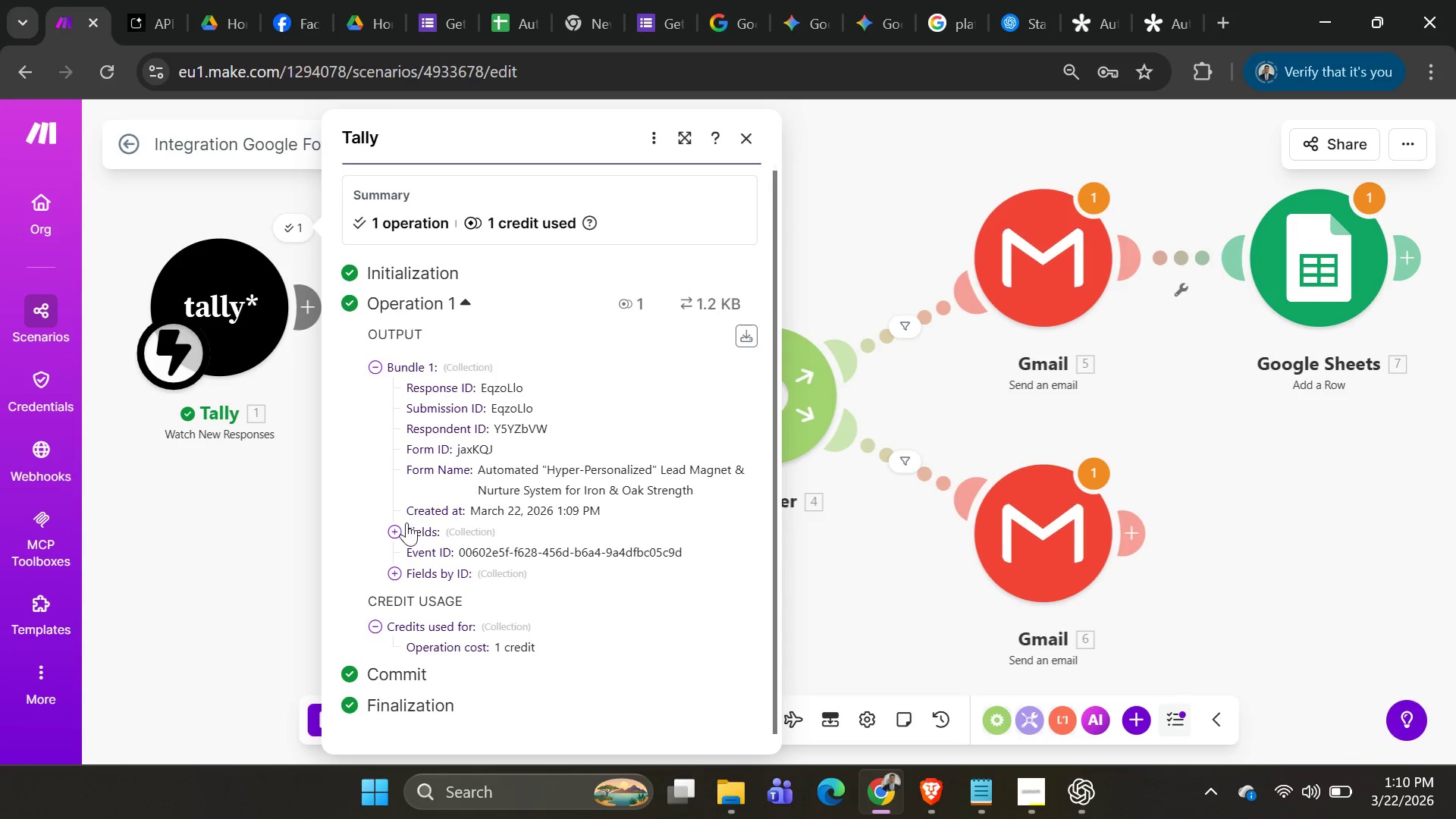 
left_click([406, 526])
 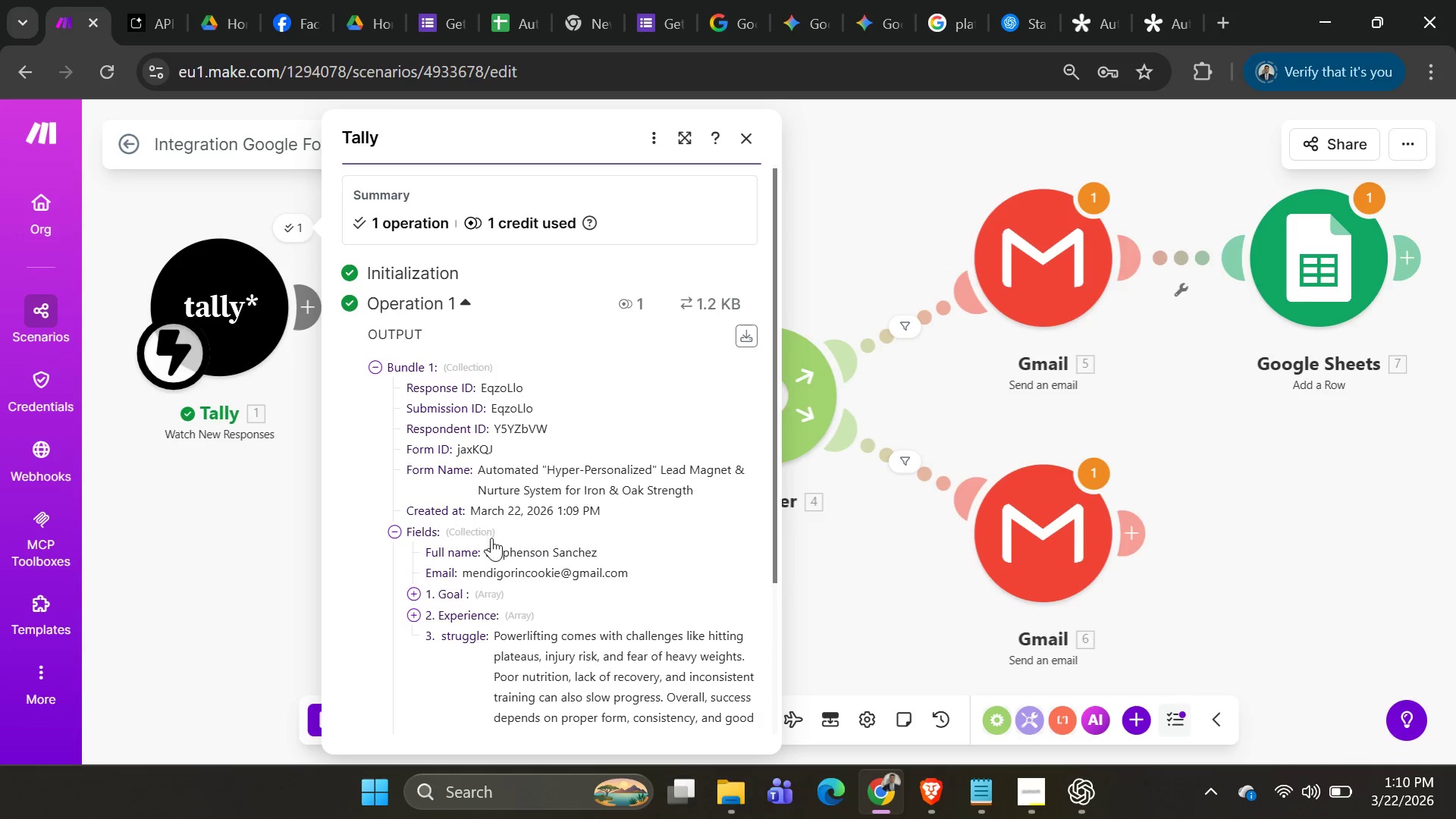 
scroll: coordinate [499, 541], scroll_direction: down, amount: 1.0
 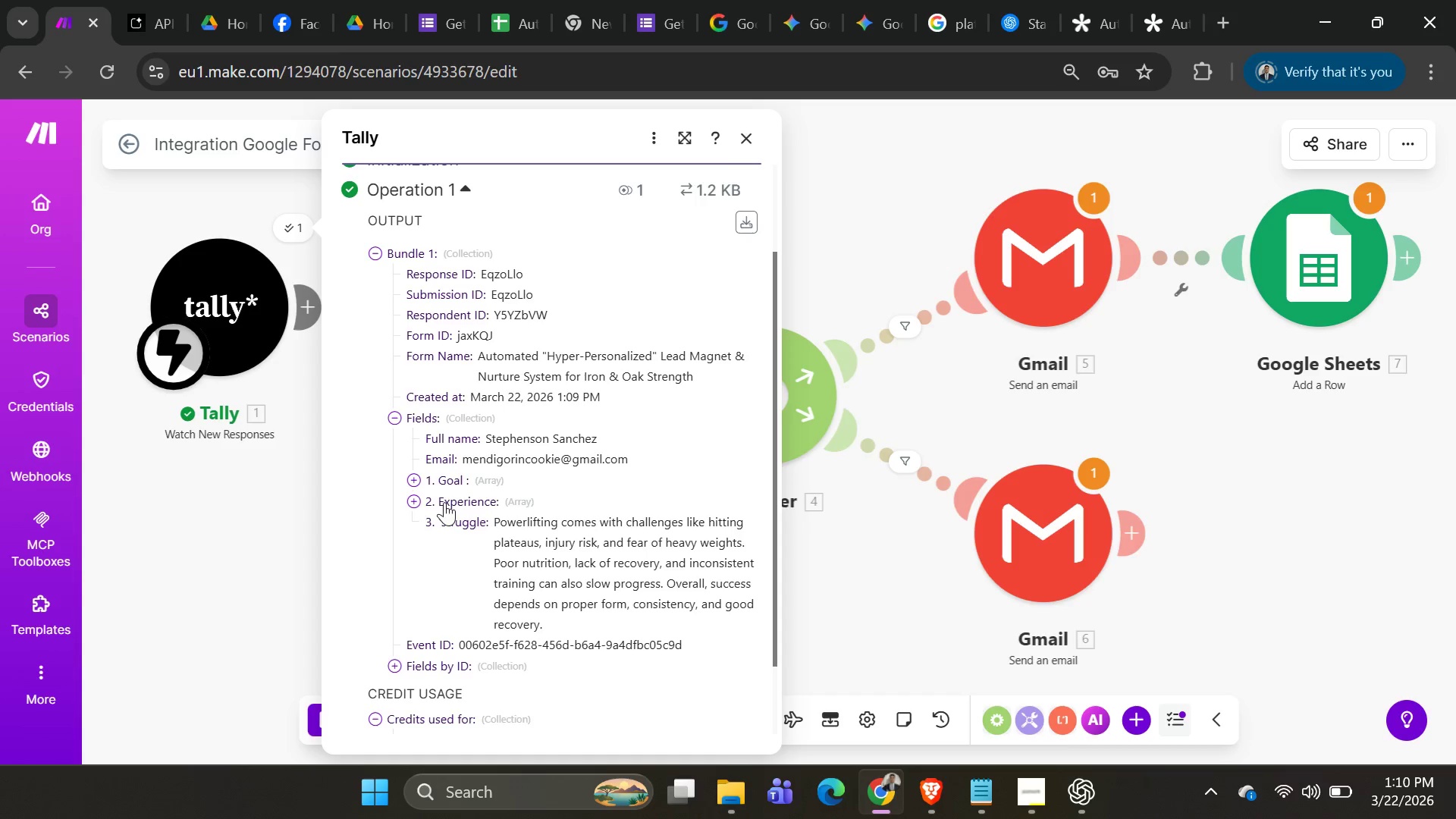 
wait(6.45)
 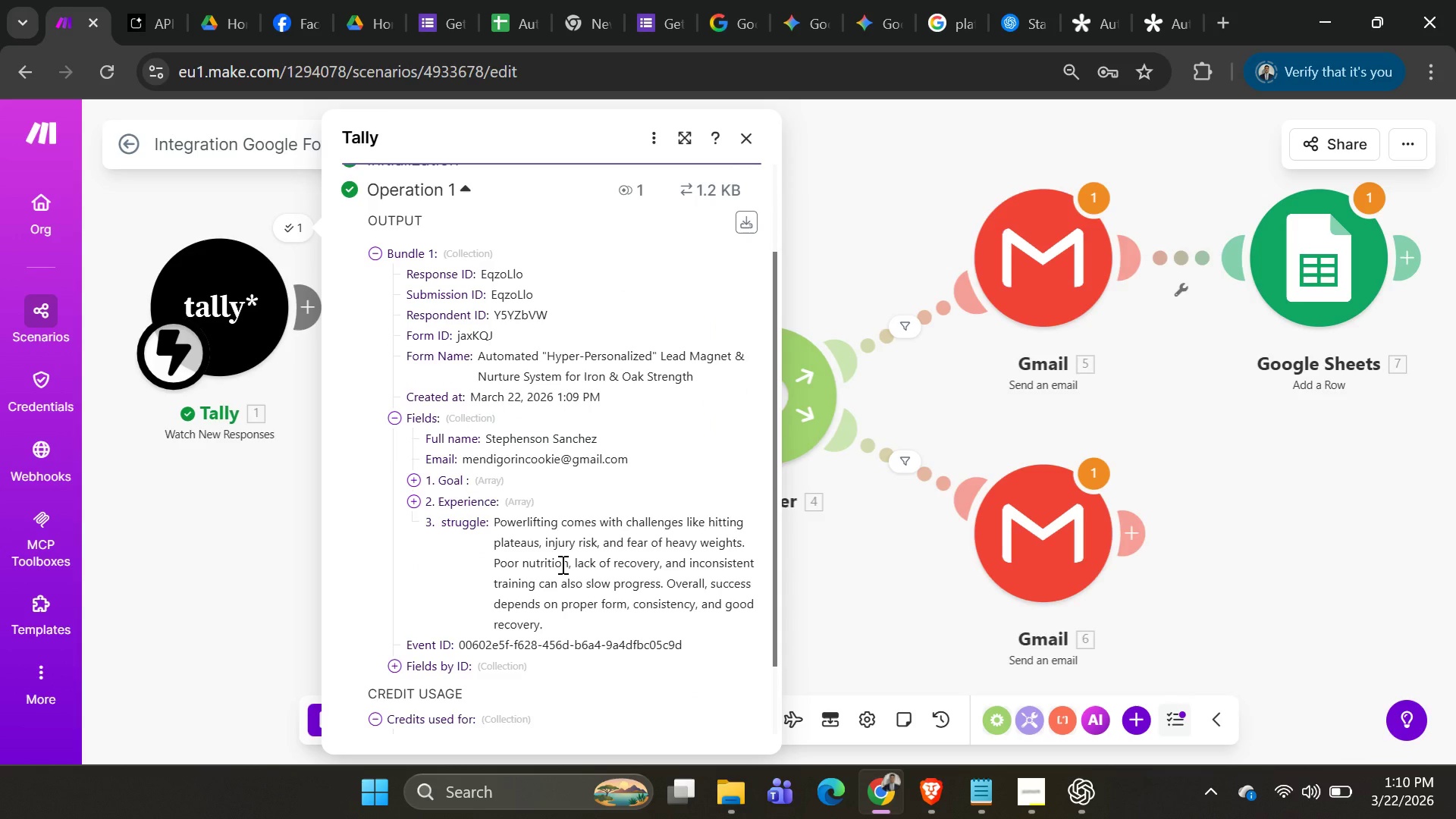 
left_click_drag(start_coordinate=[254, 328], to_coordinate=[238, 497])
 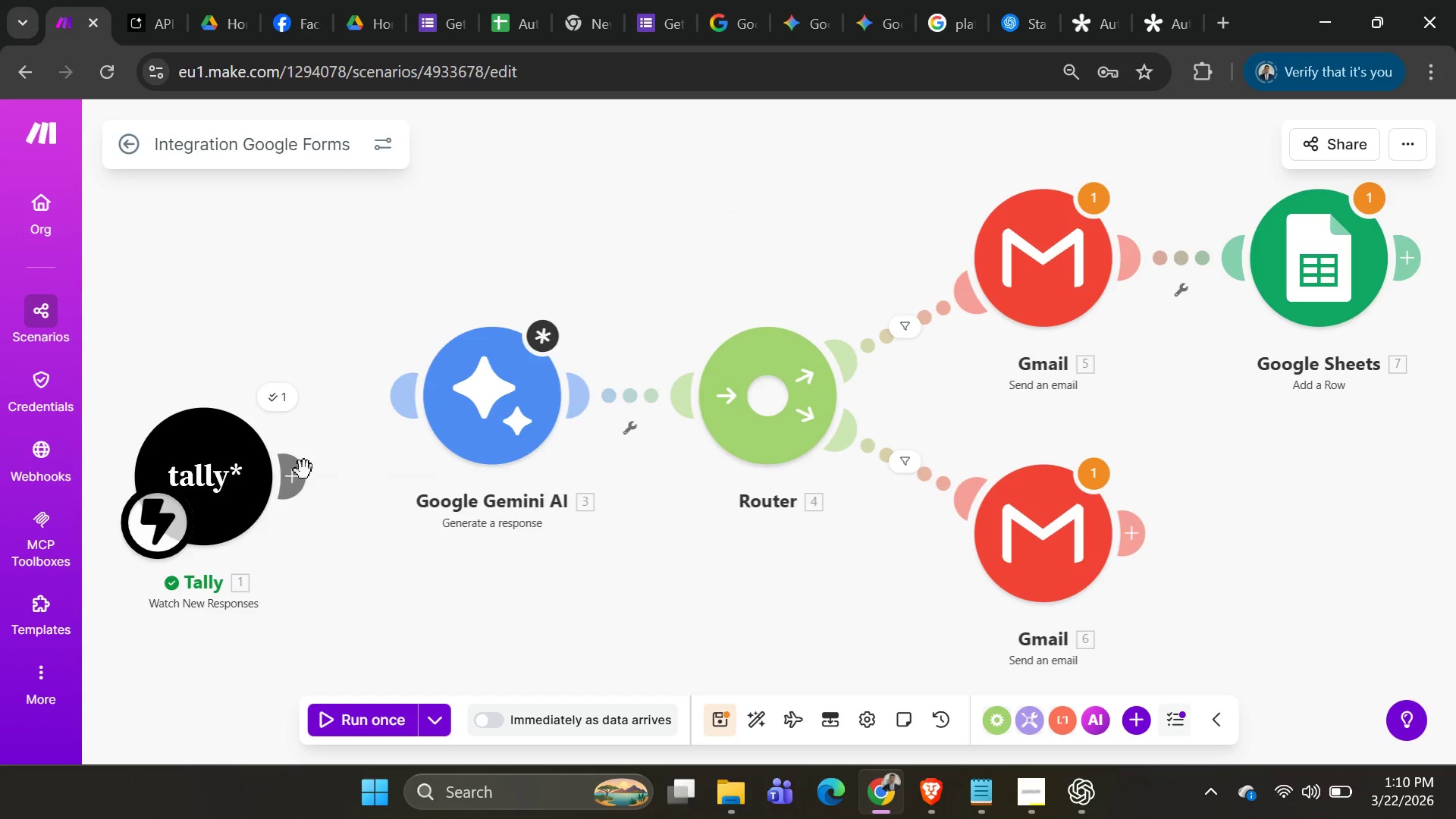 
left_click_drag(start_coordinate=[294, 488], to_coordinate=[386, 415])
 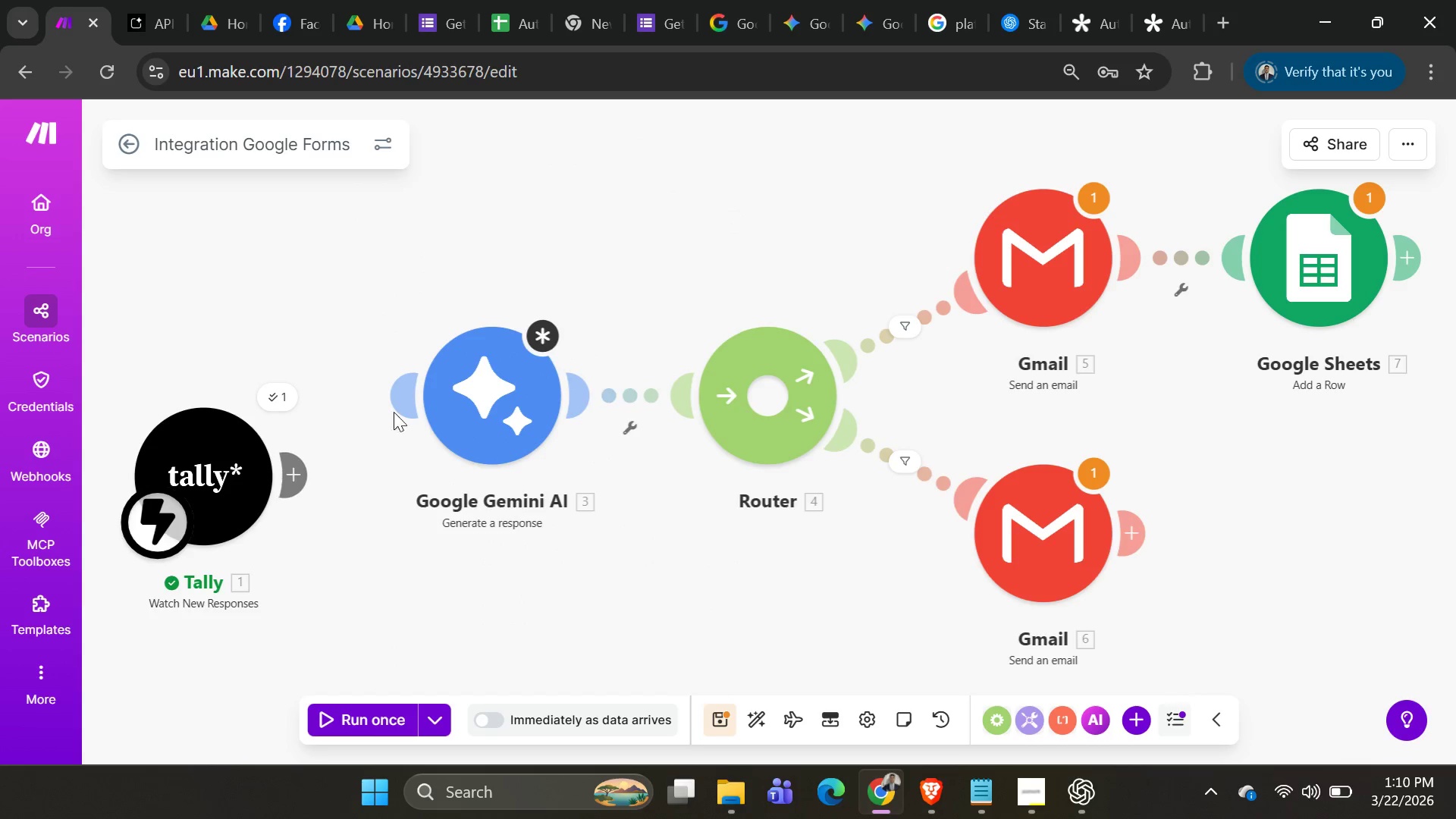 
left_click_drag(start_coordinate=[397, 405], to_coordinate=[268, 476])
 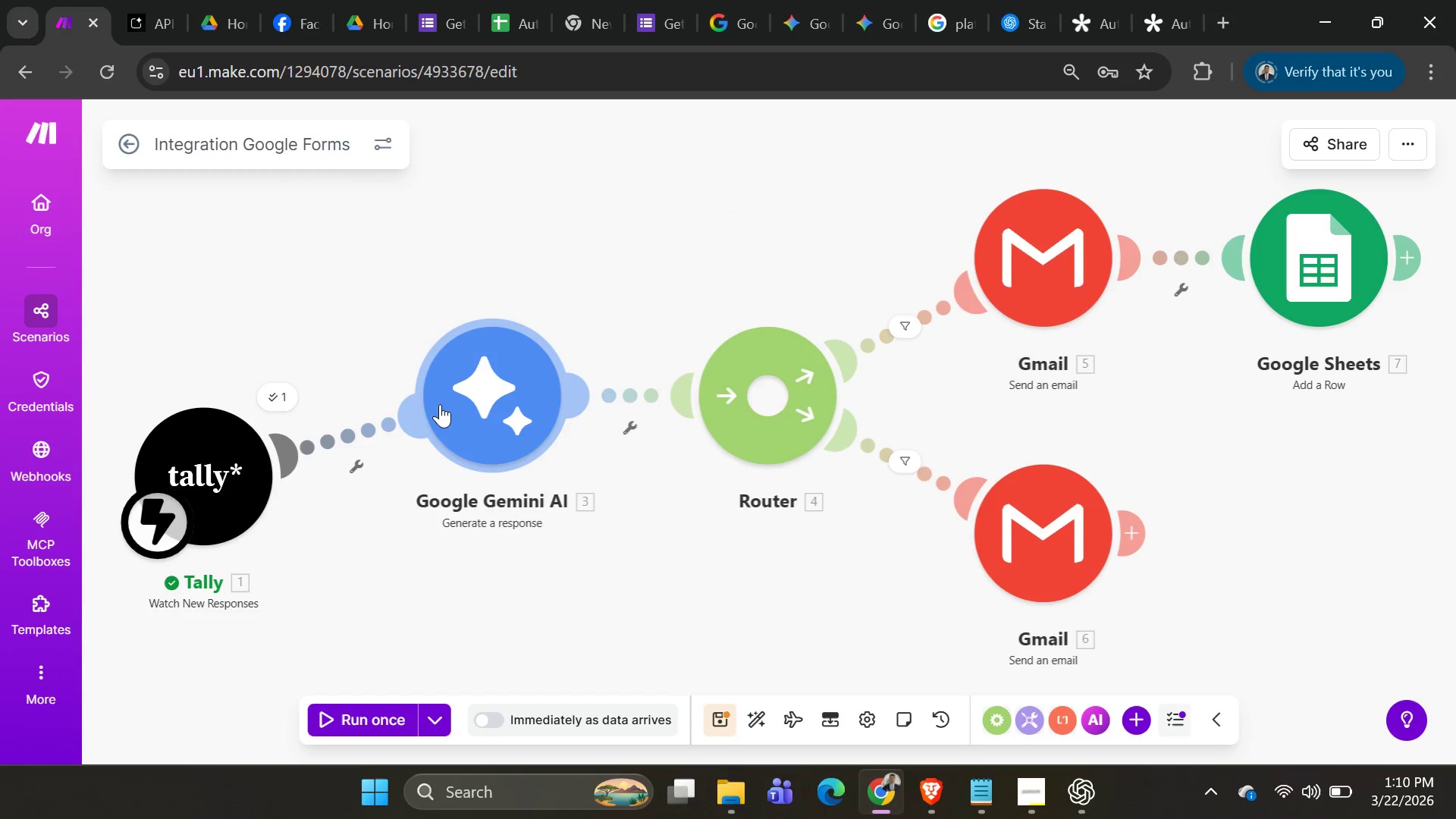 
left_click([450, 397])
 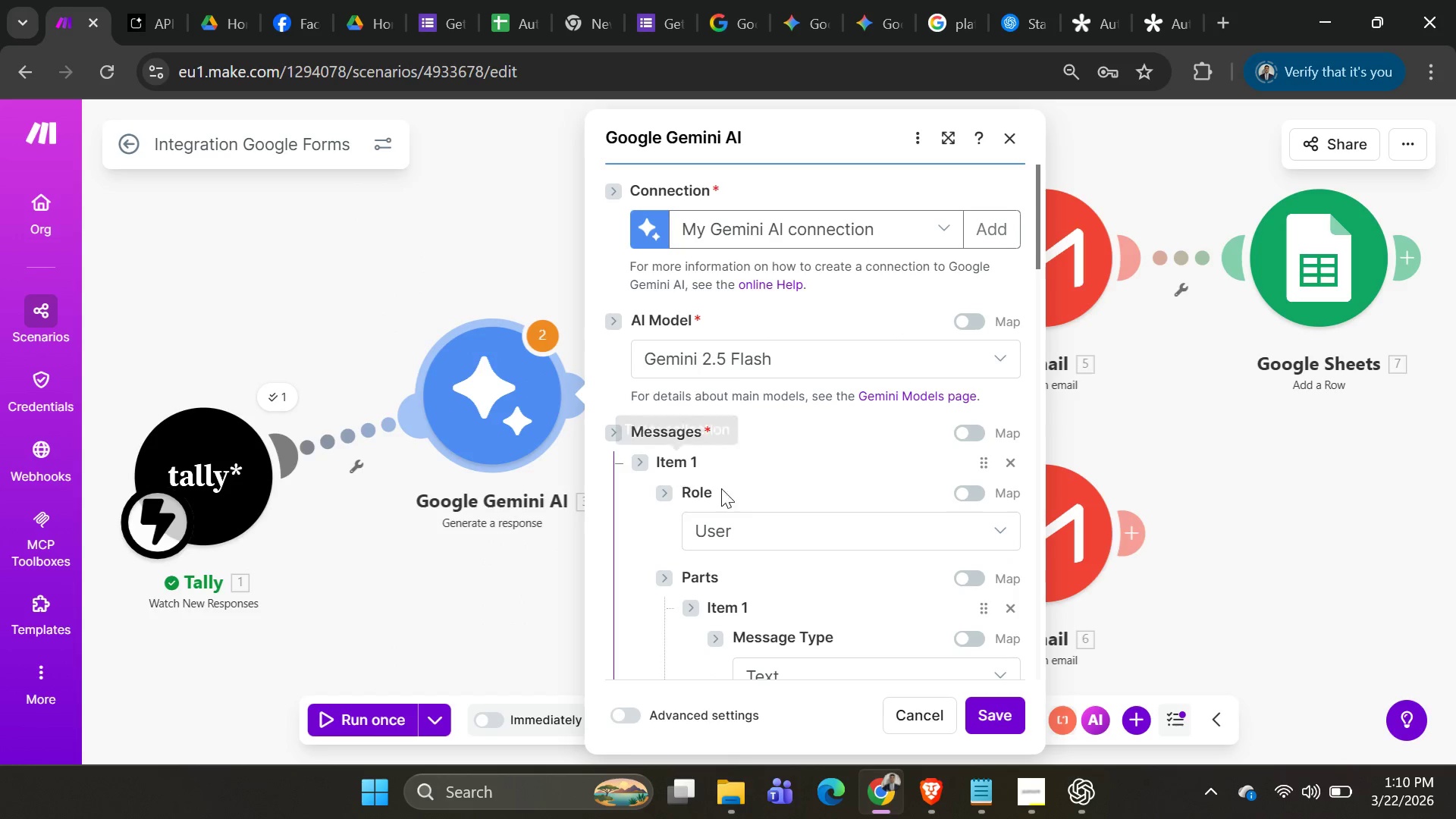 
scroll: coordinate [839, 560], scroll_direction: down, amount: 4.0
 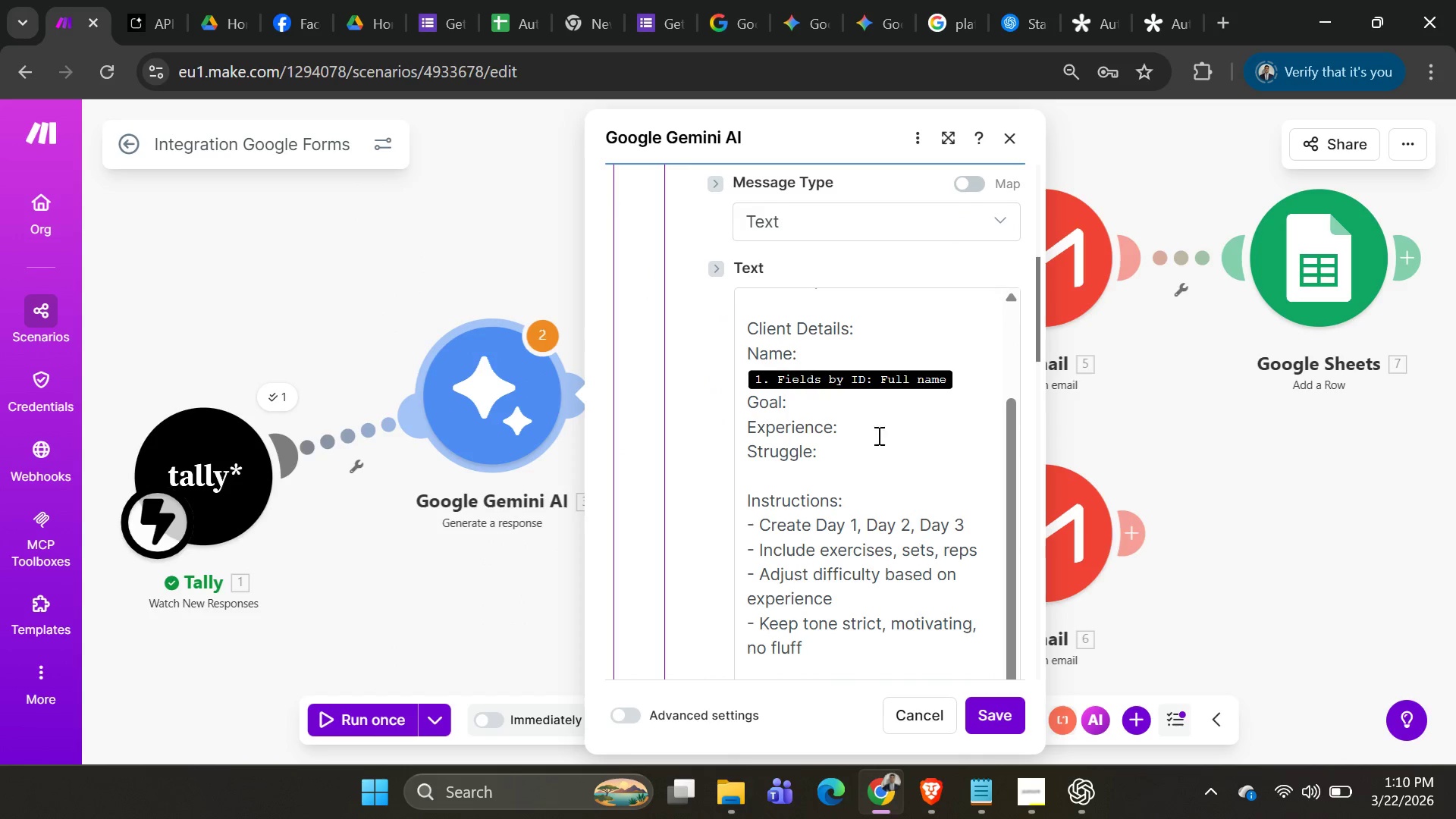 
left_click([833, 406])
 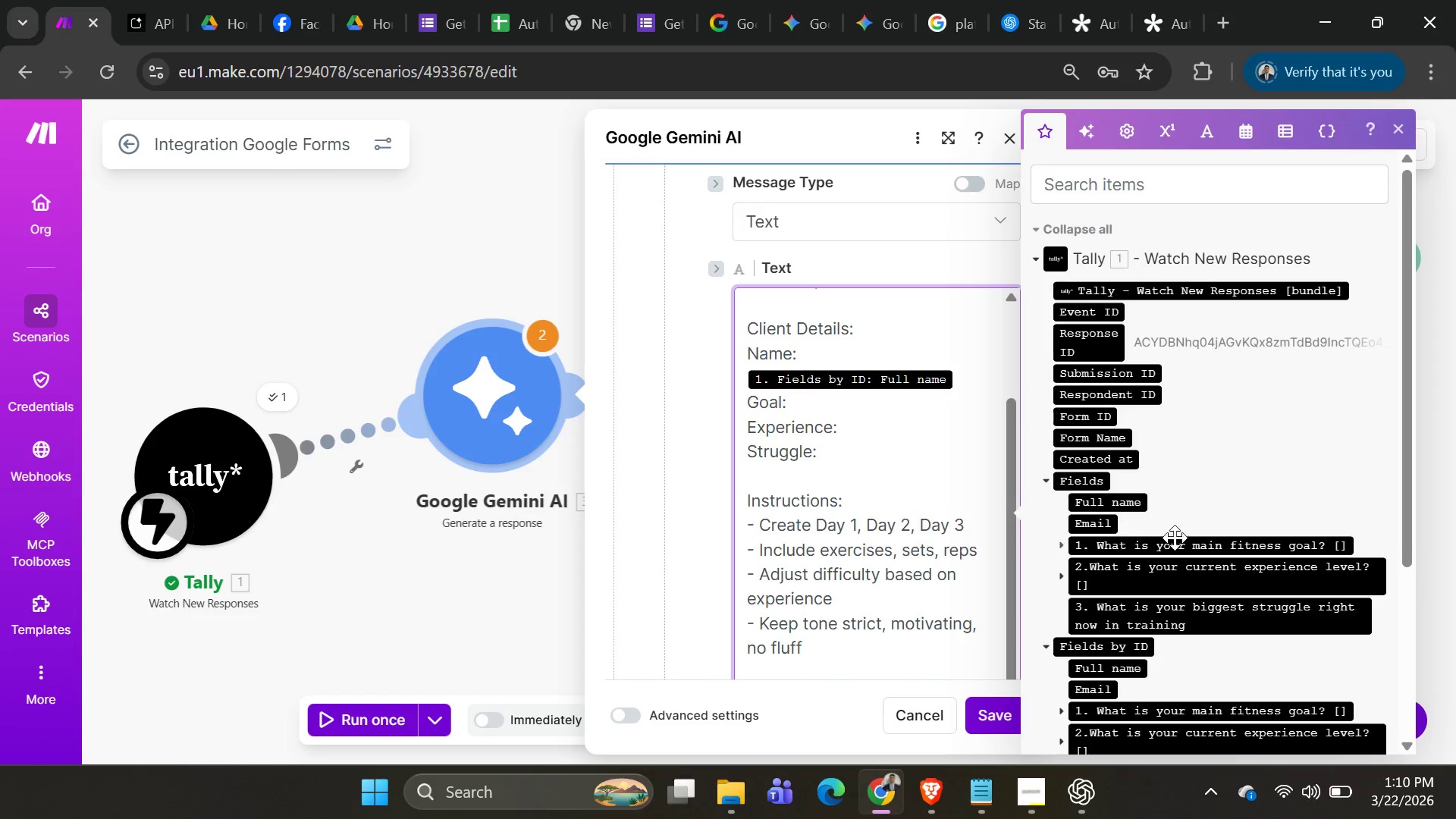 
scroll: coordinate [1170, 558], scroll_direction: down, amount: 5.0
 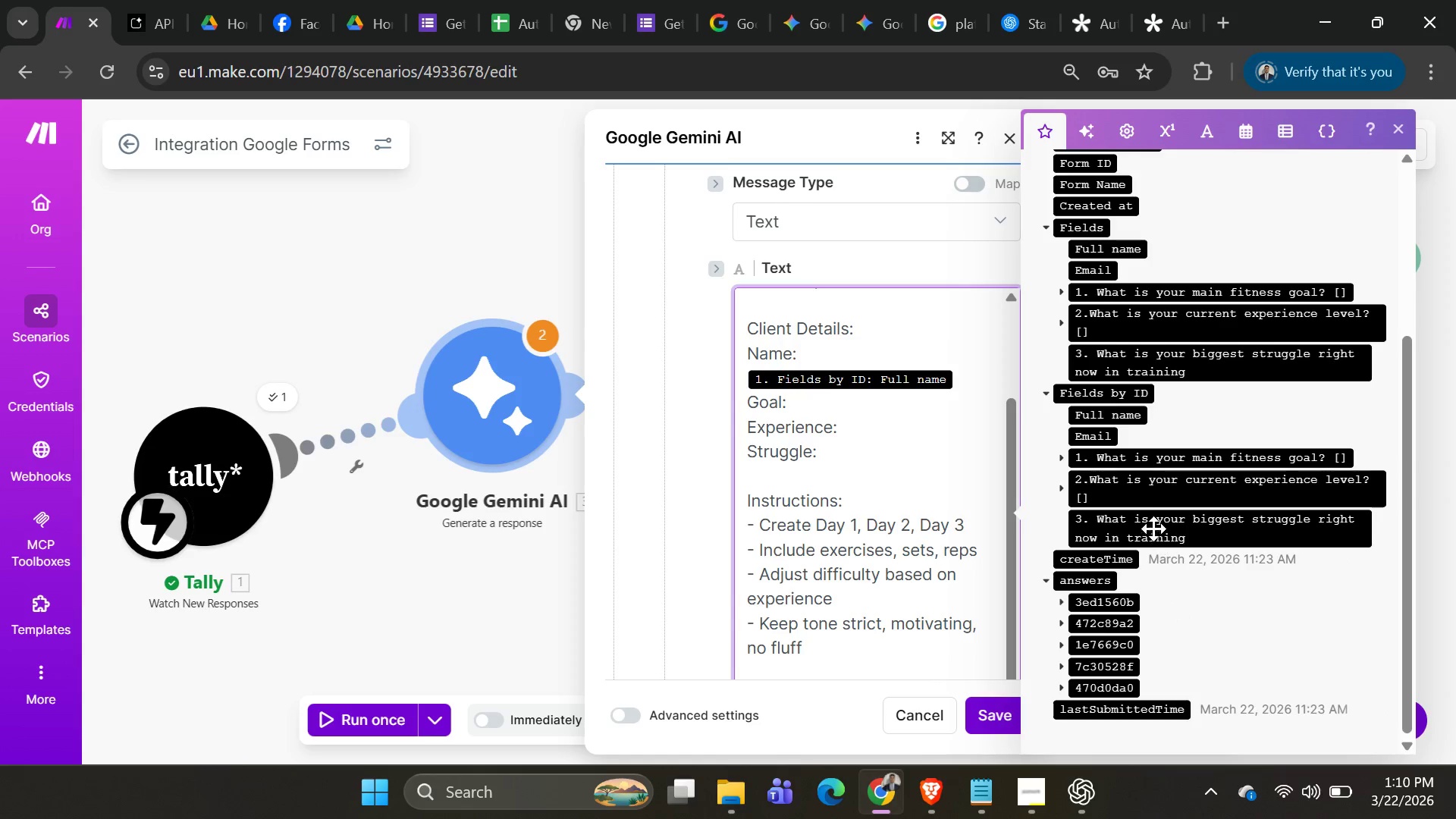 
mouse_move([1151, 508])
 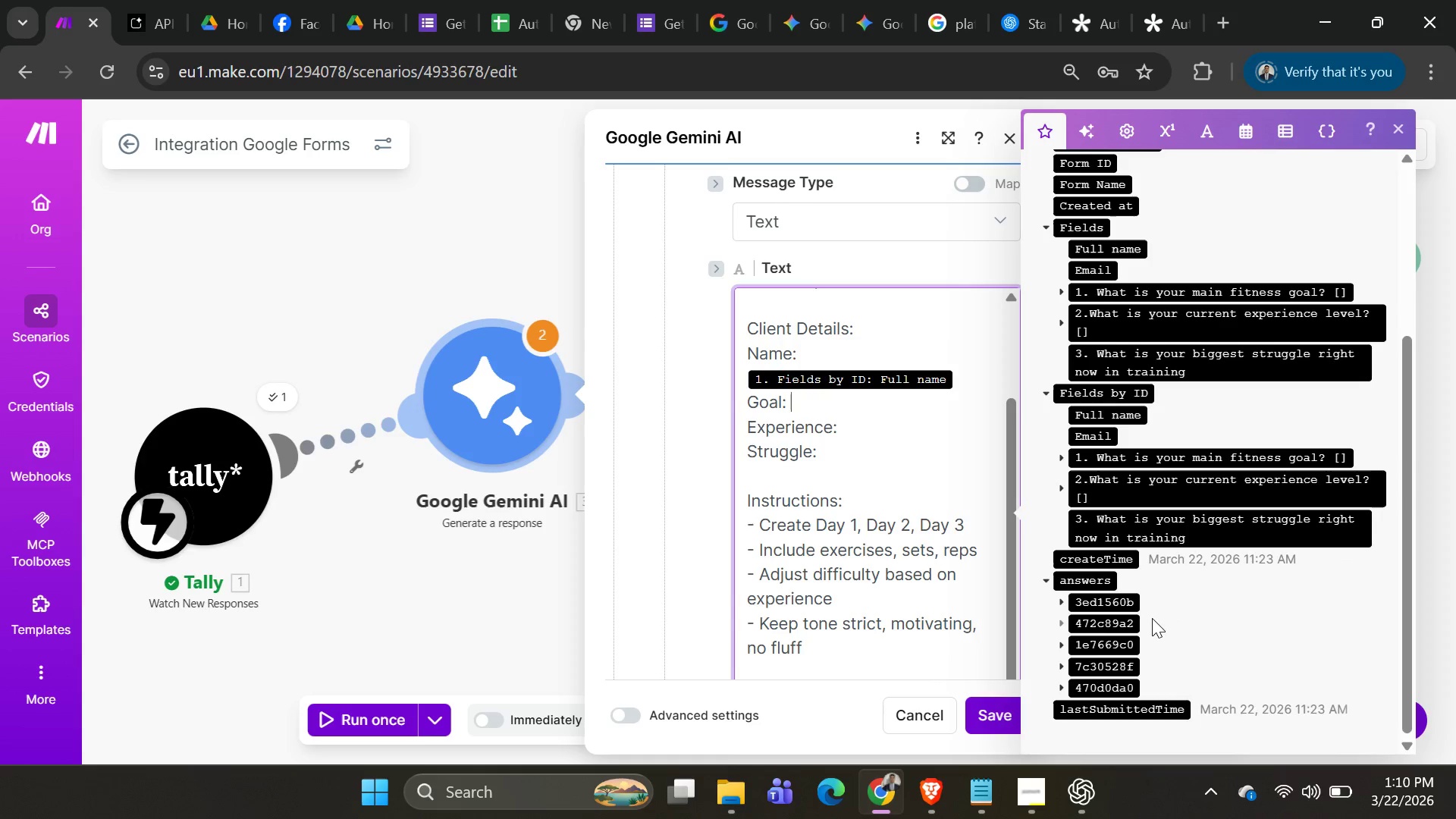 
scroll: coordinate [1158, 615], scroll_direction: up, amount: 2.0
 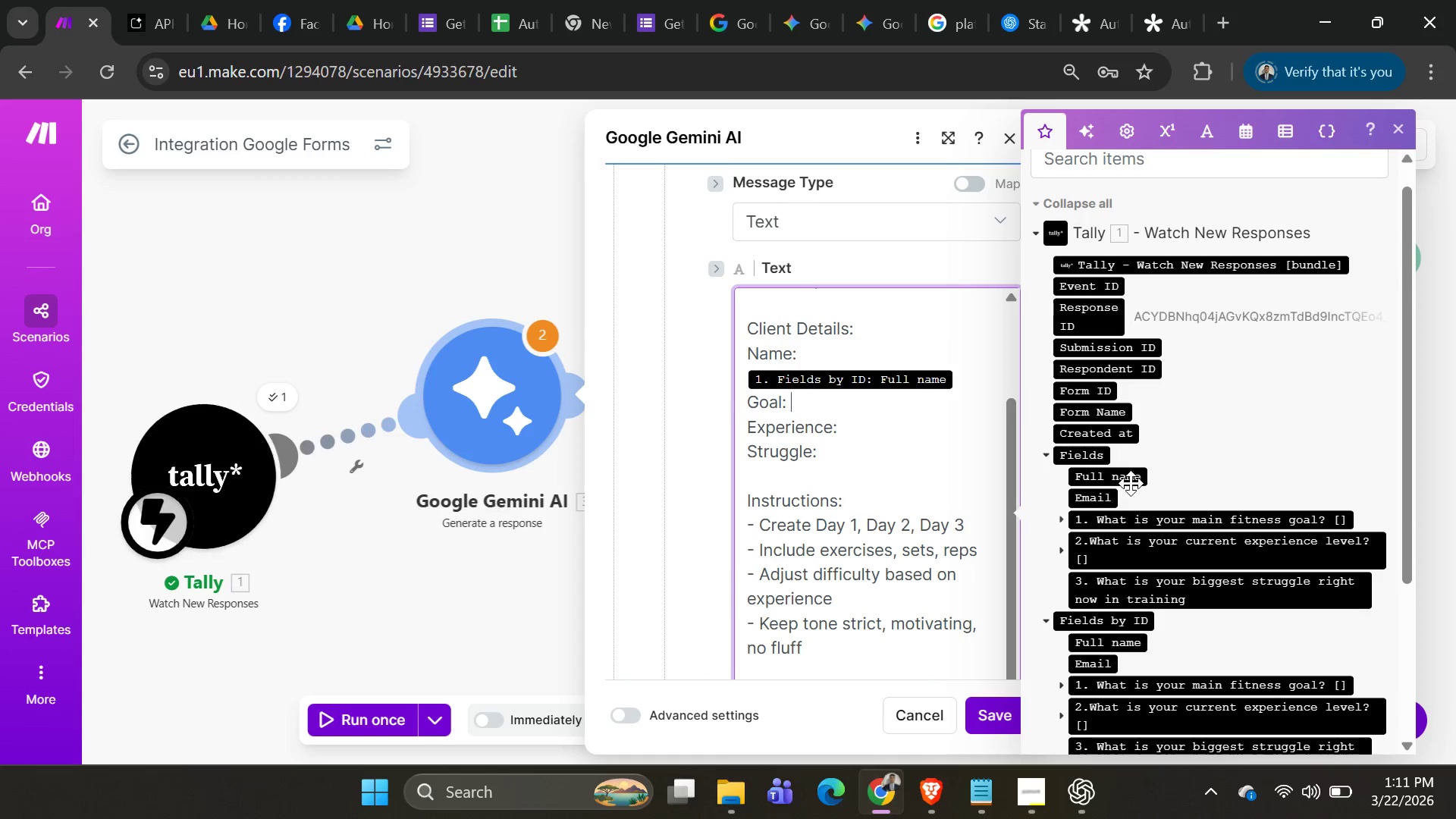 
scroll: coordinate [1143, 431], scroll_direction: down, amount: 4.0
 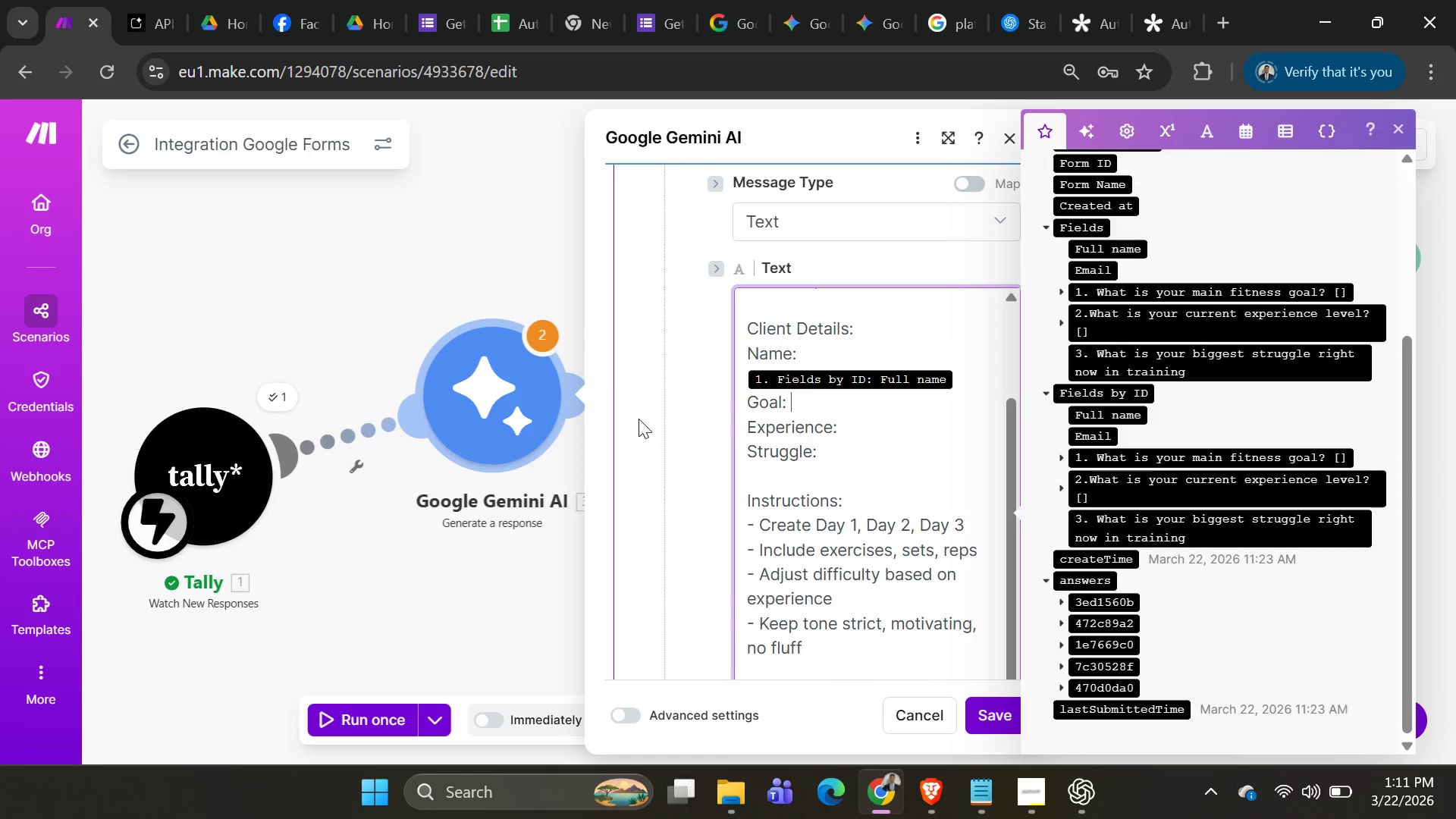 
right_click([334, 445])
 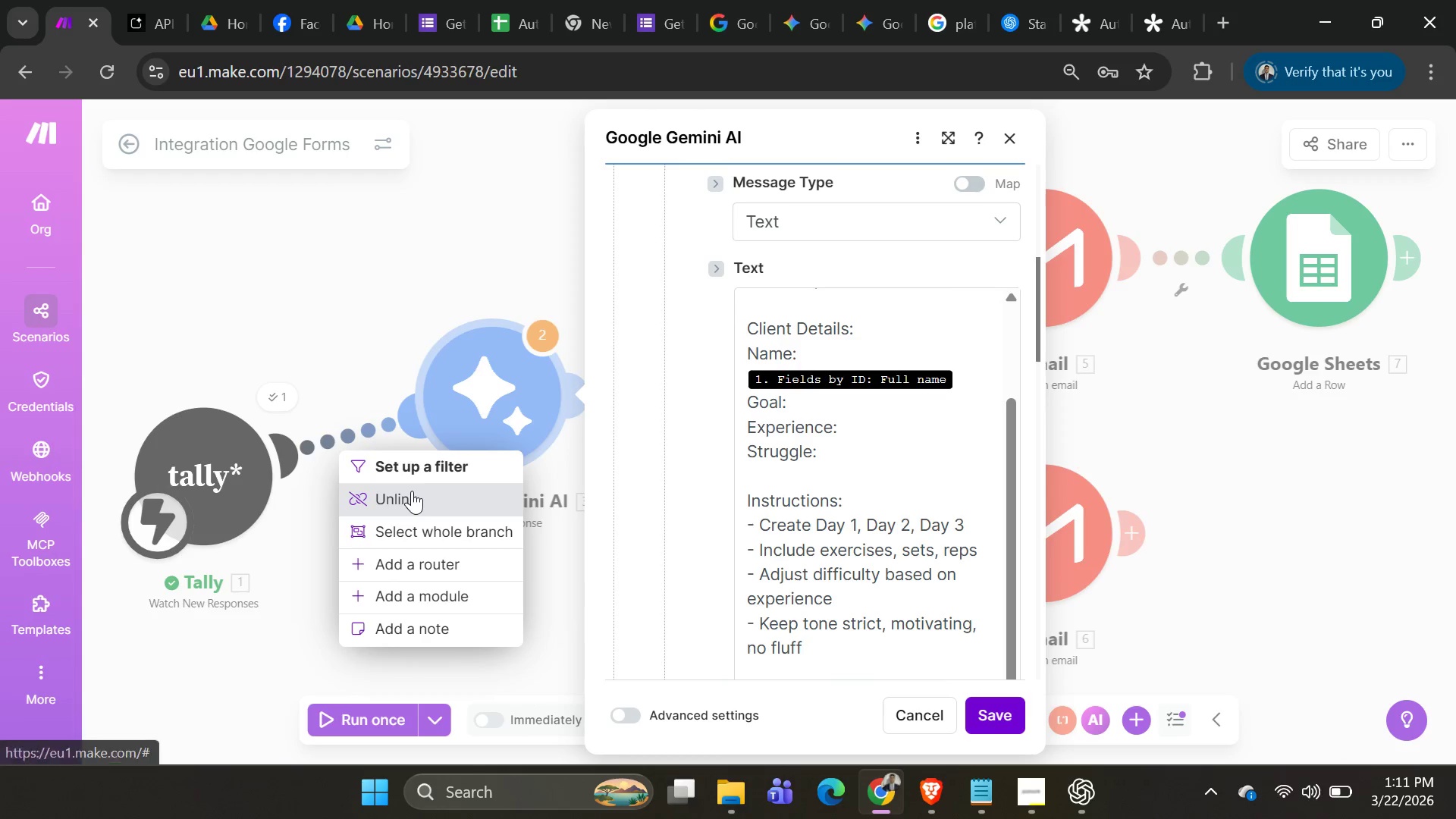 
left_click([412, 491])
 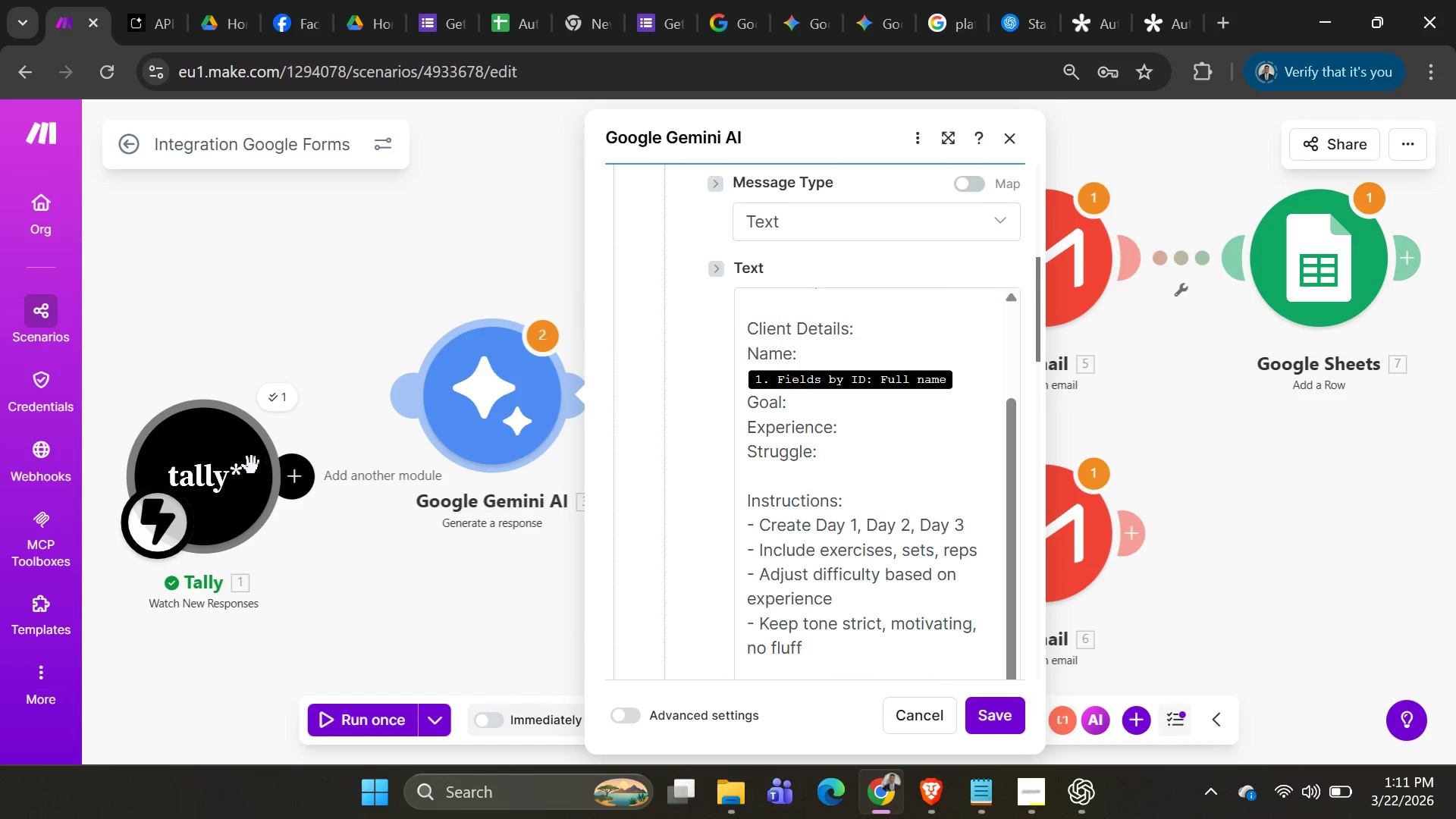 
right_click([245, 471])
 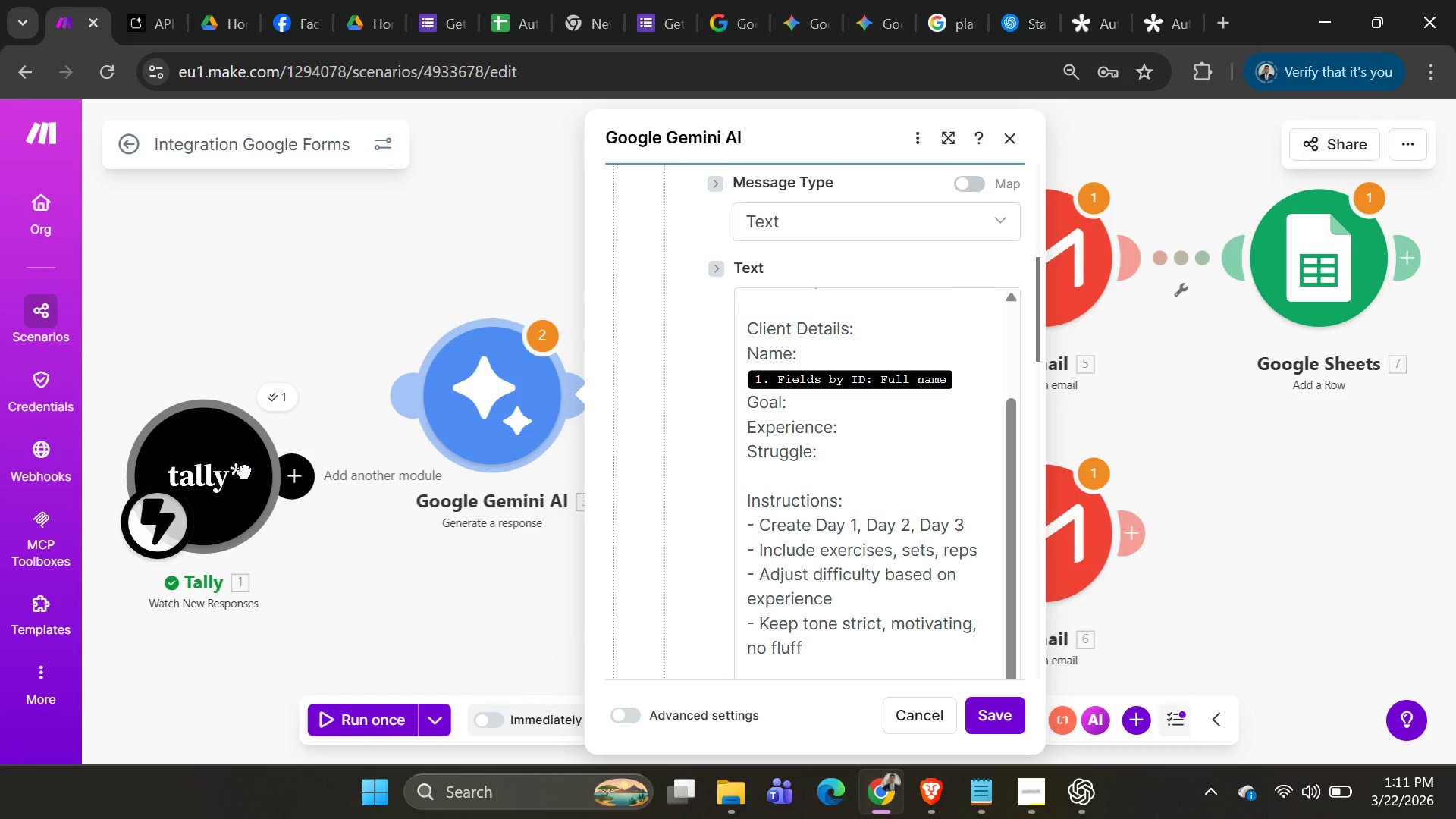 
left_click([245, 471])
 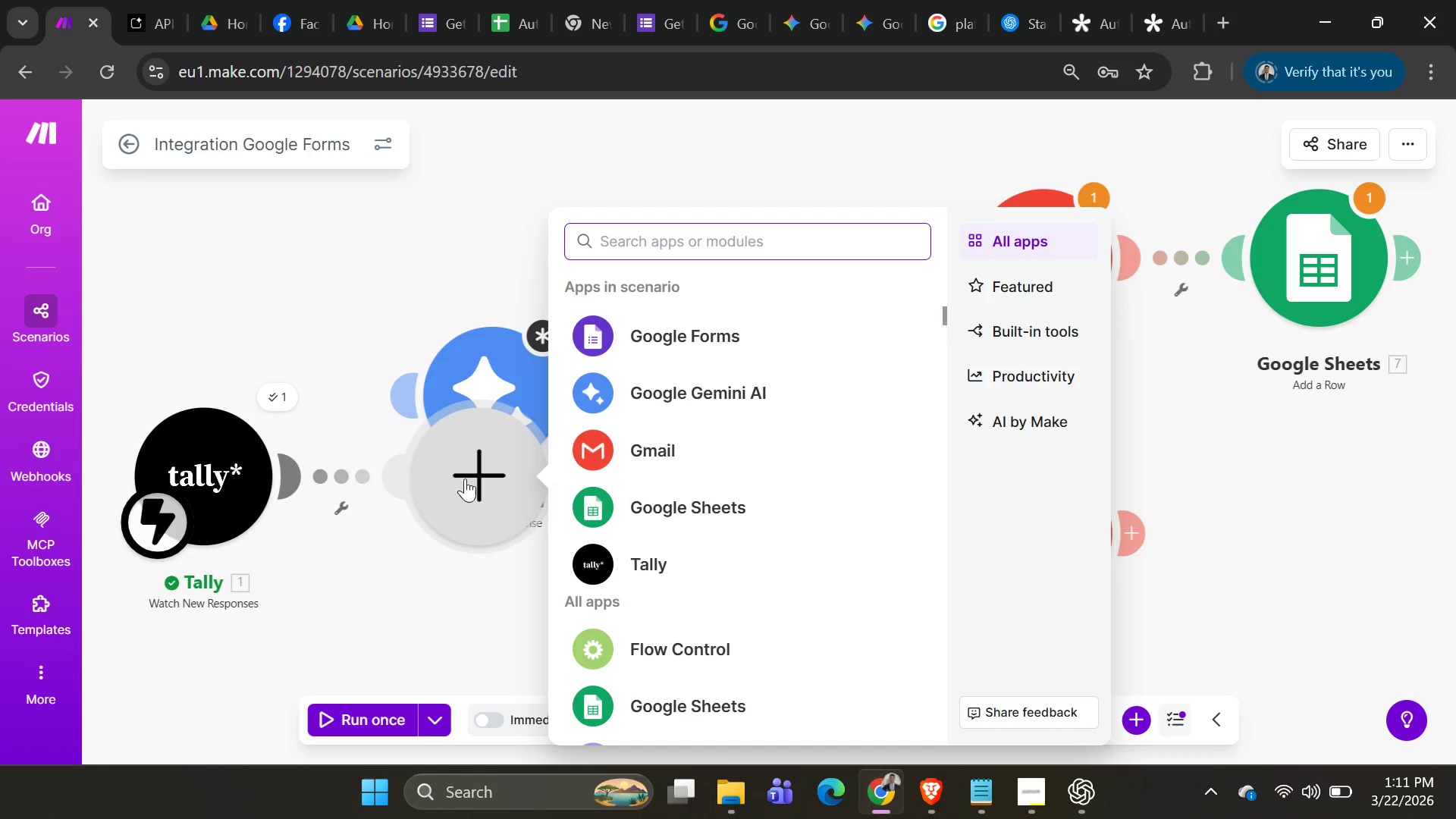 
left_click([1167, 22])
 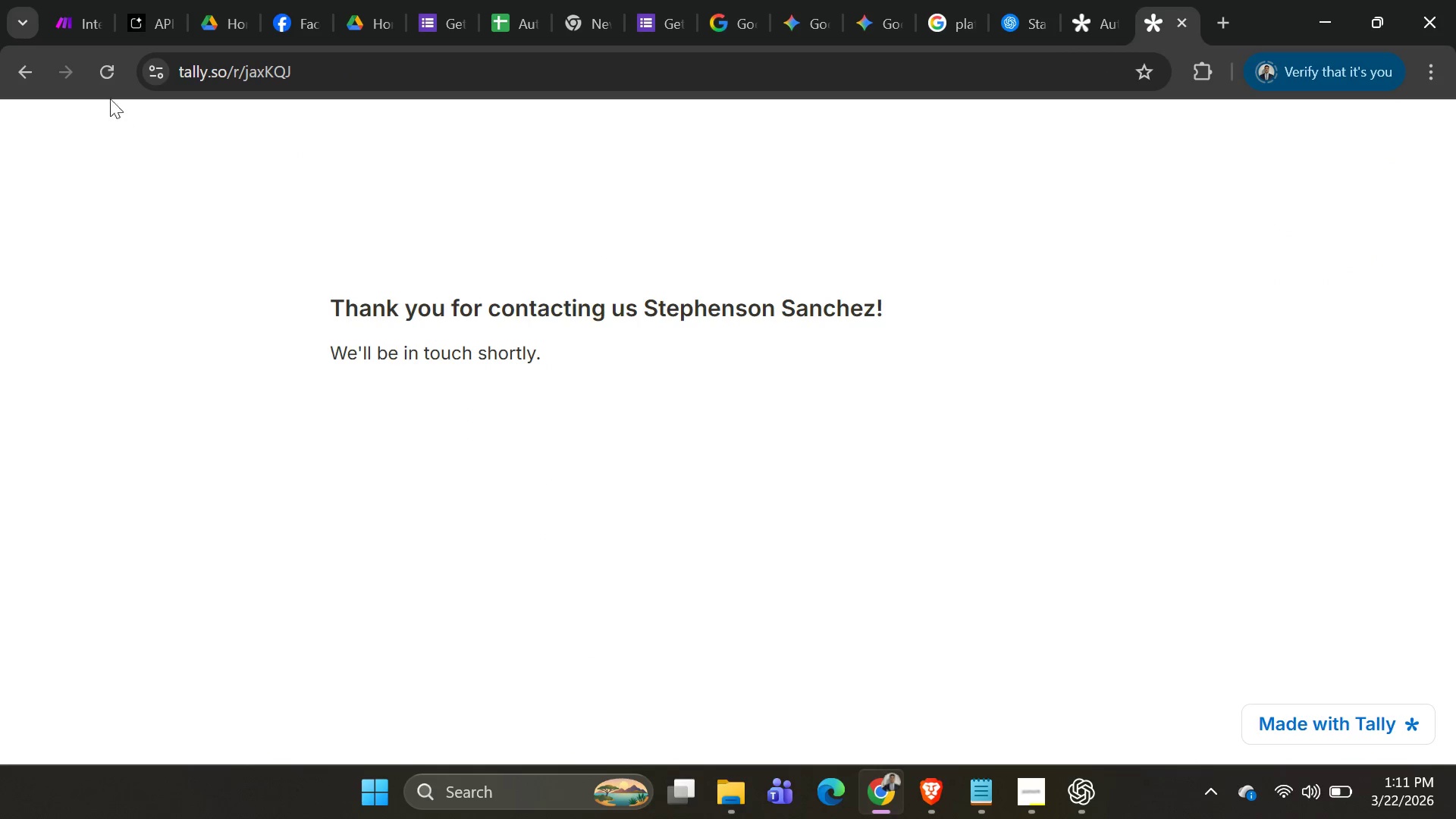 
left_click([96, 74])
 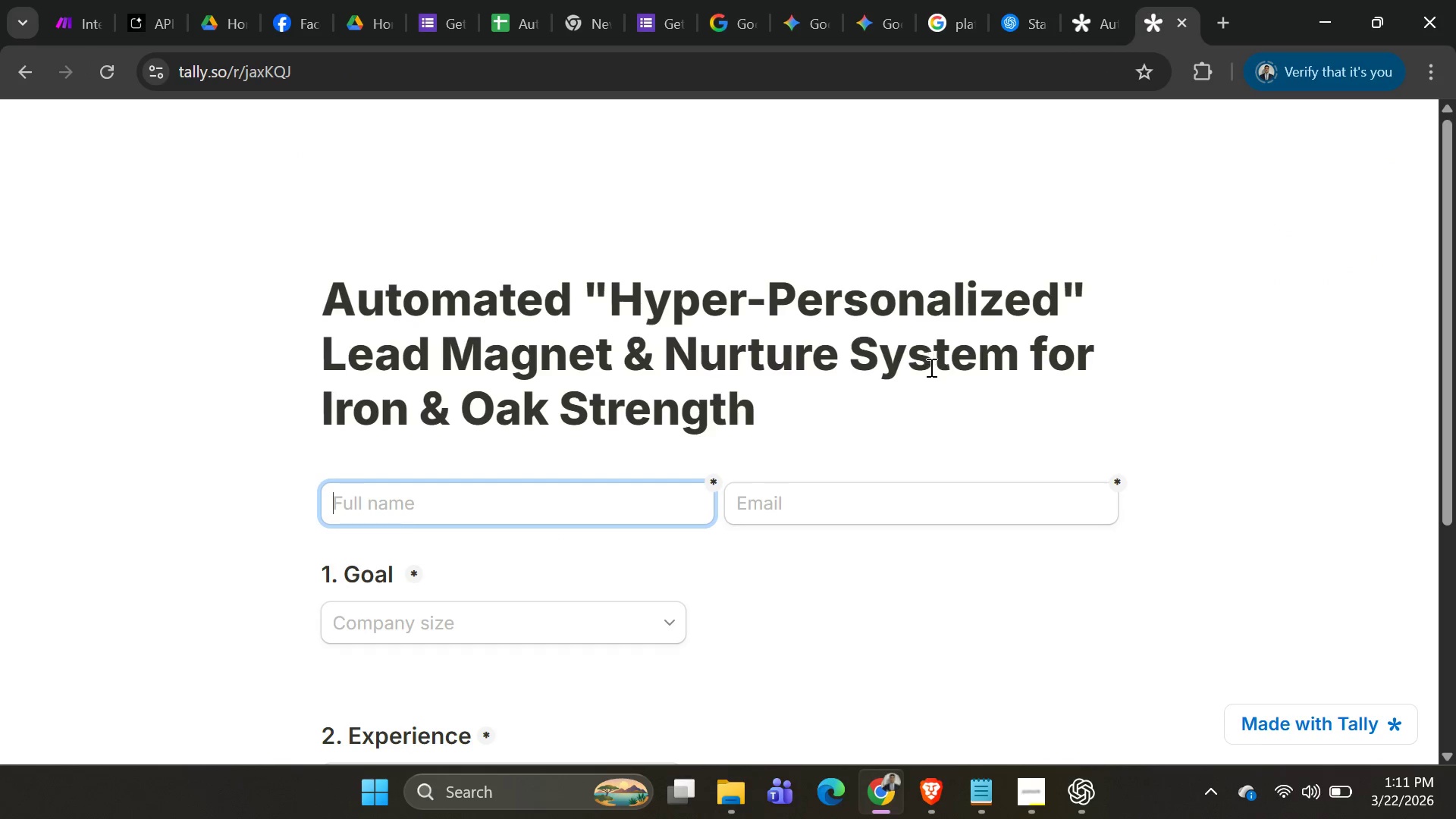 
scroll: coordinate [831, 378], scroll_direction: none, amount: 0.0
 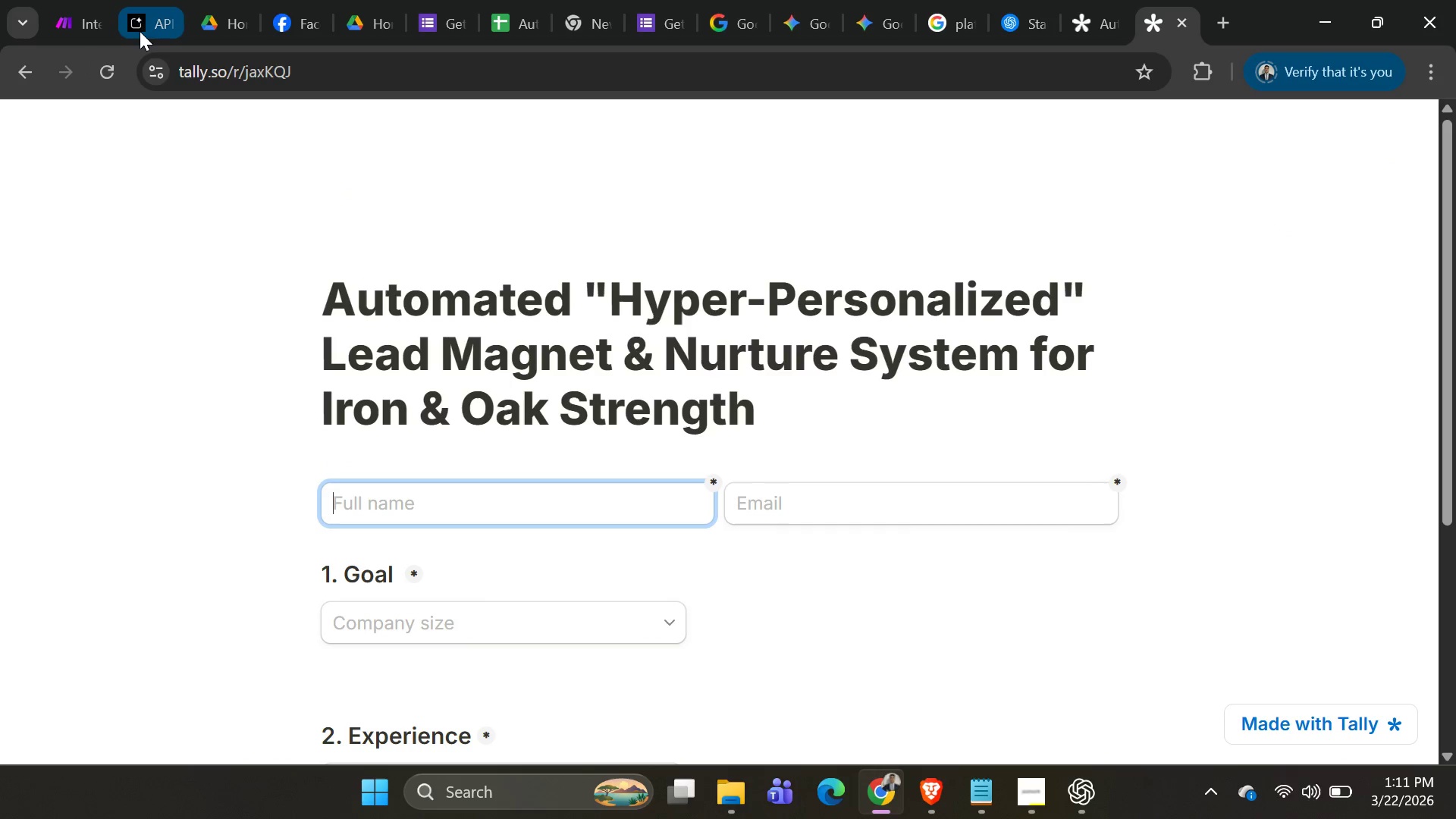 
left_click([140, 31])
 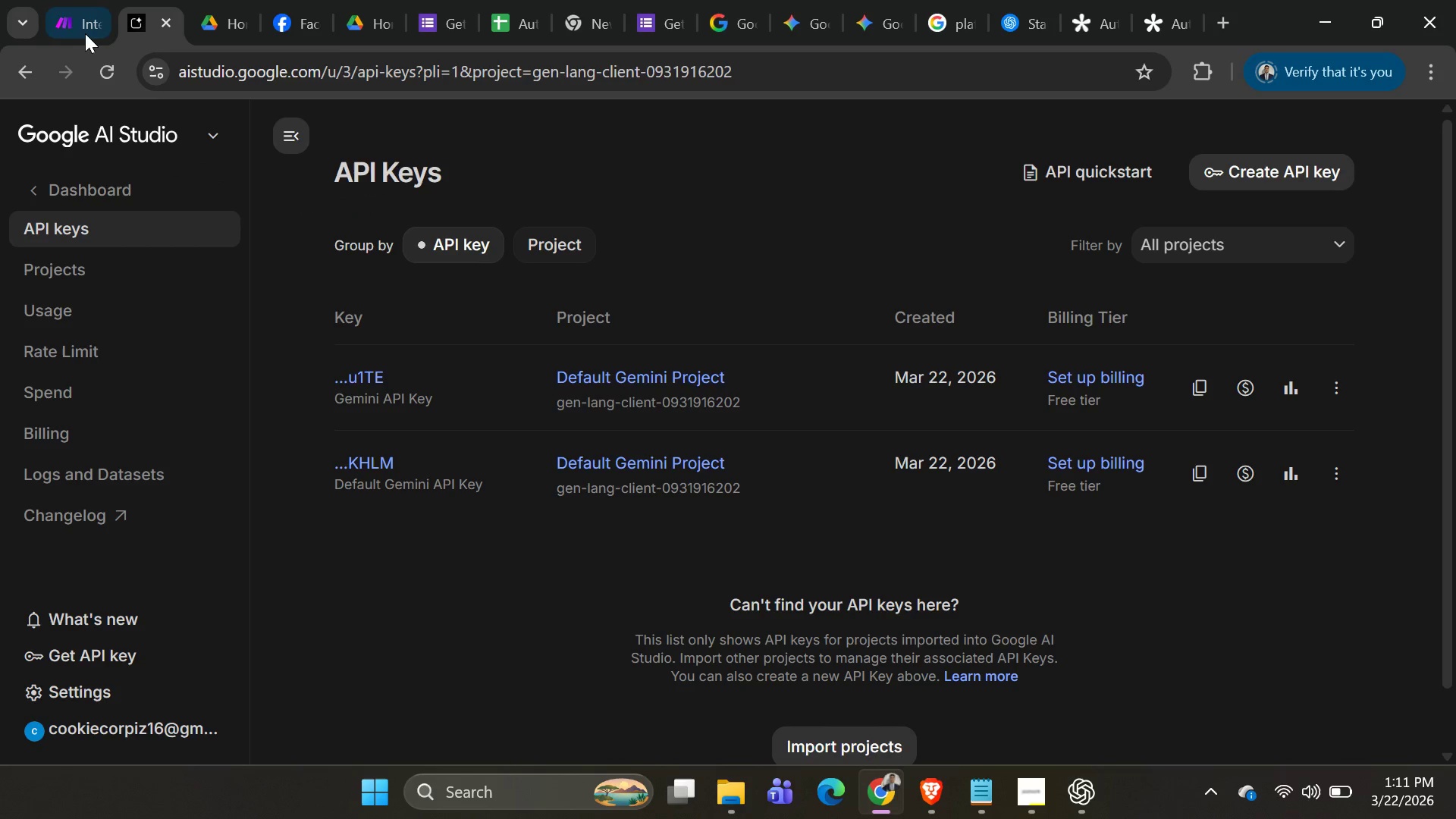 
left_click([74, 20])
 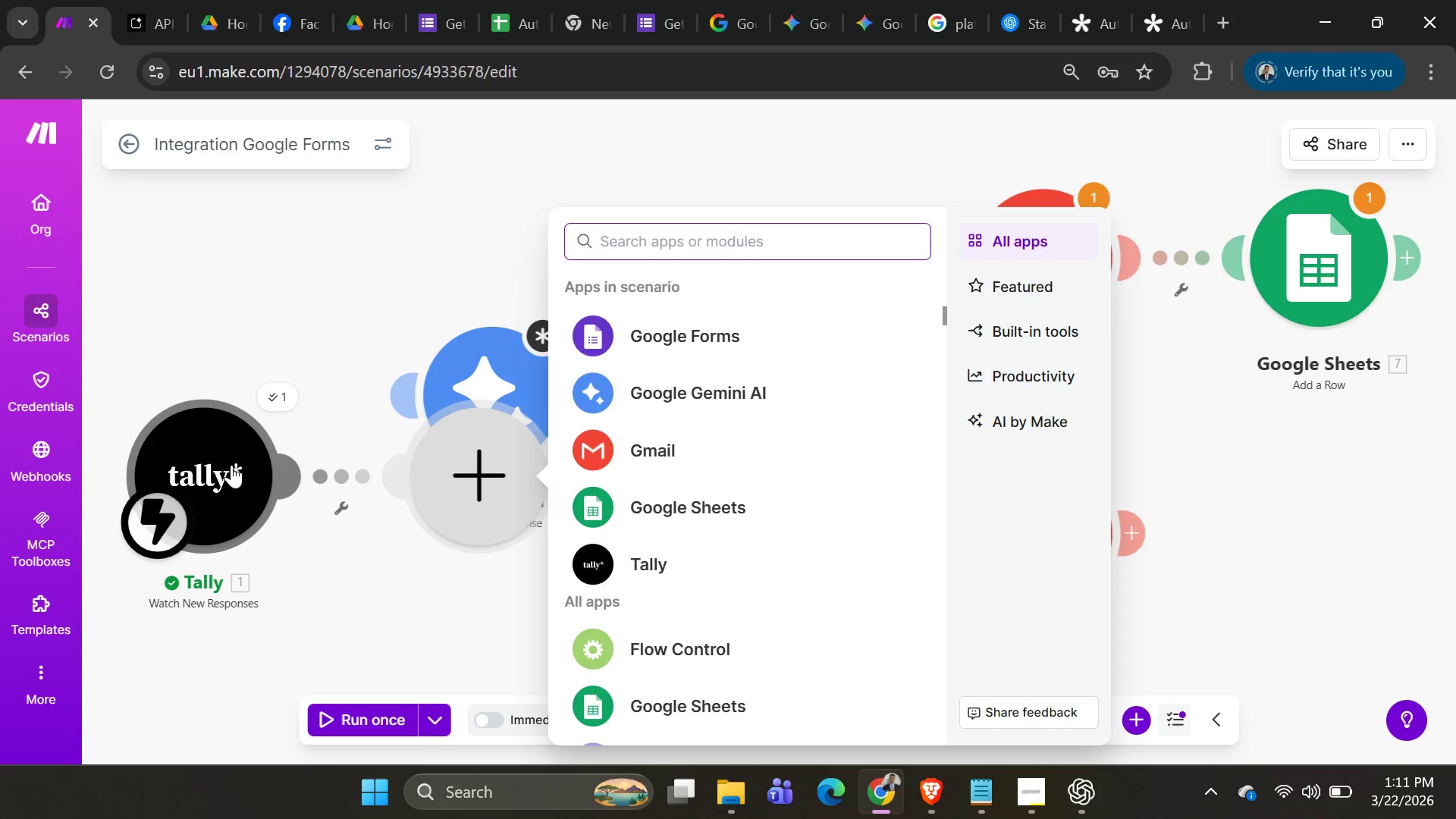 
right_click([227, 465])
 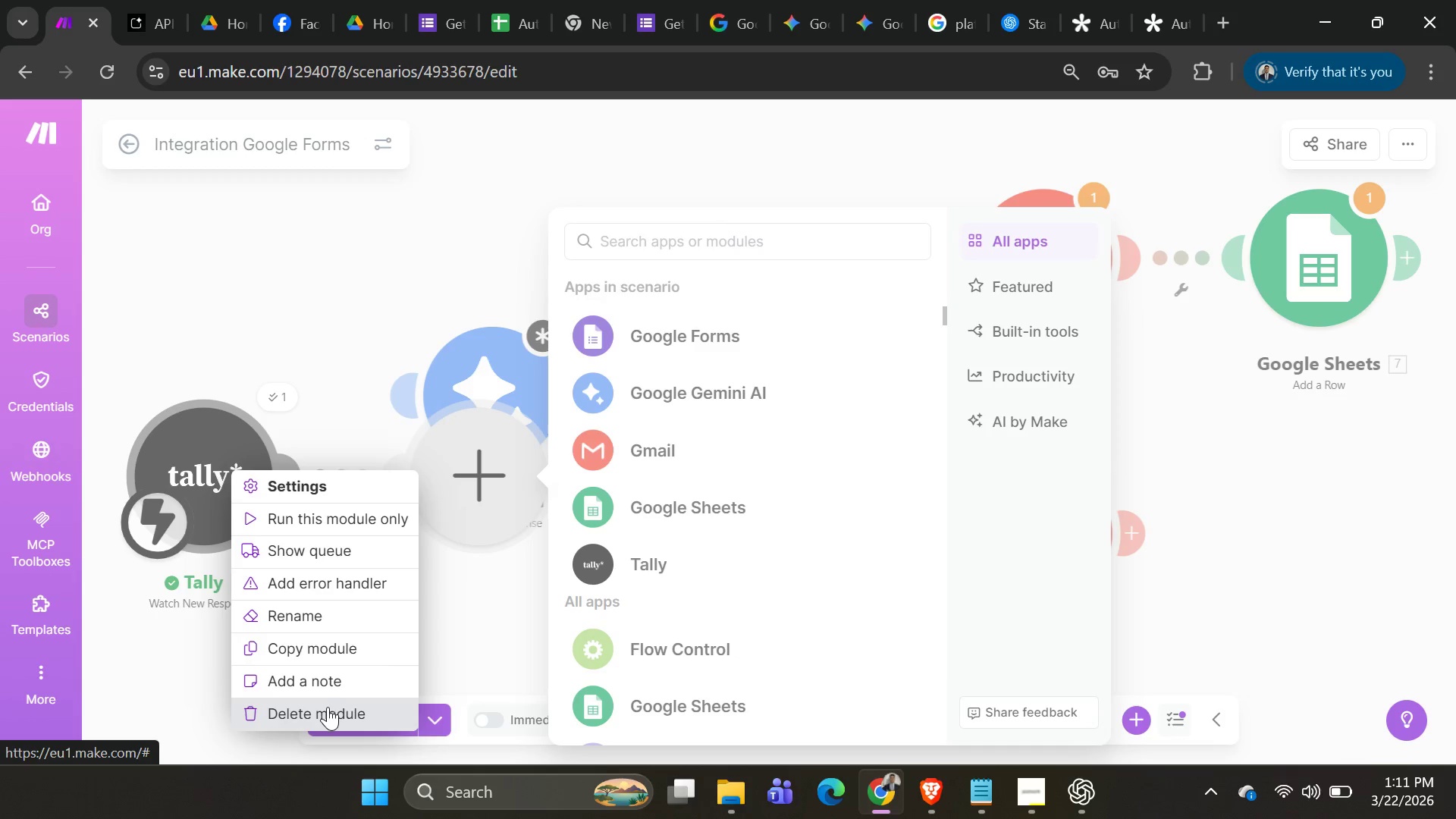 
double_click([206, 441])
 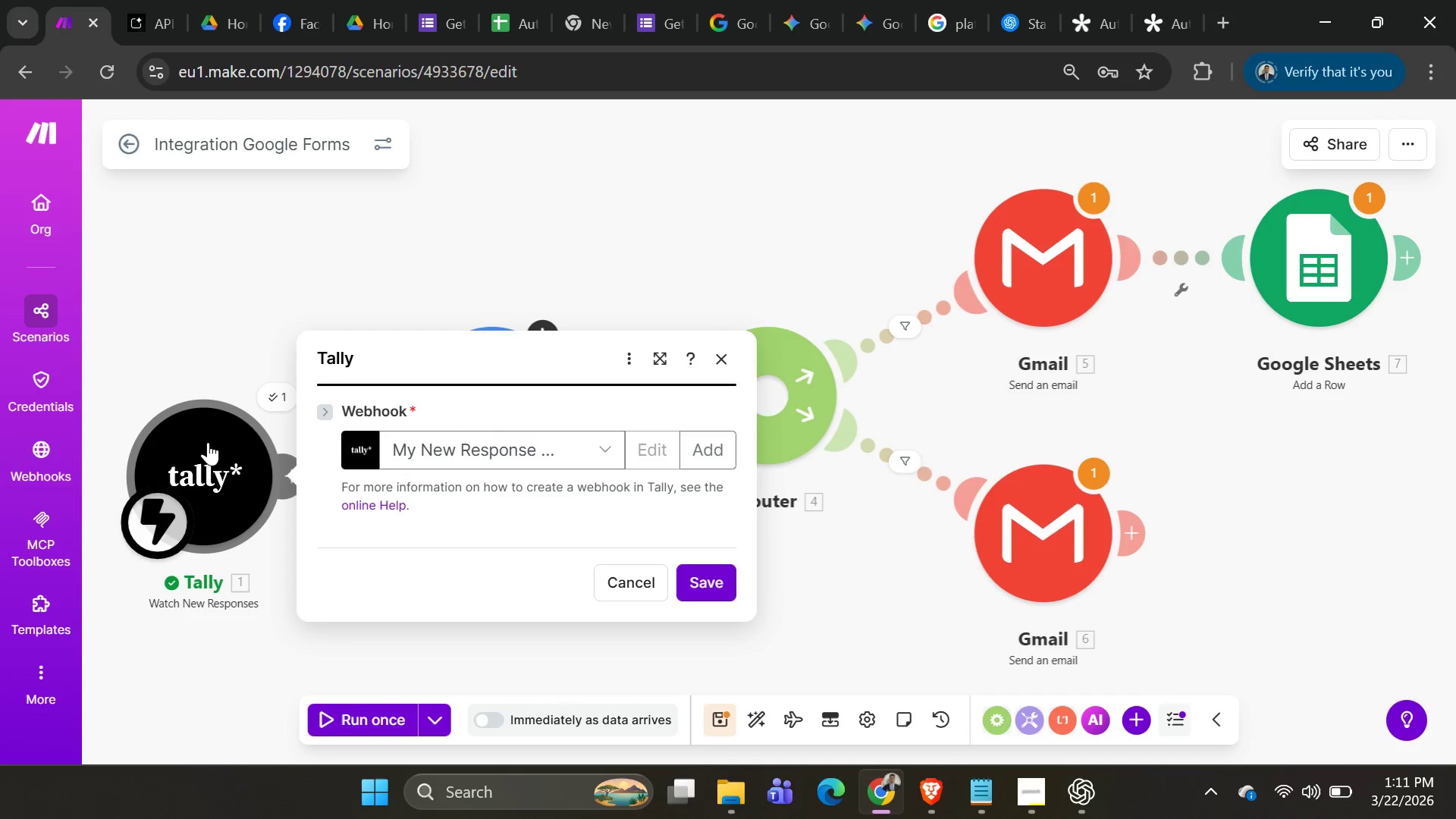 
left_click([215, 438])
 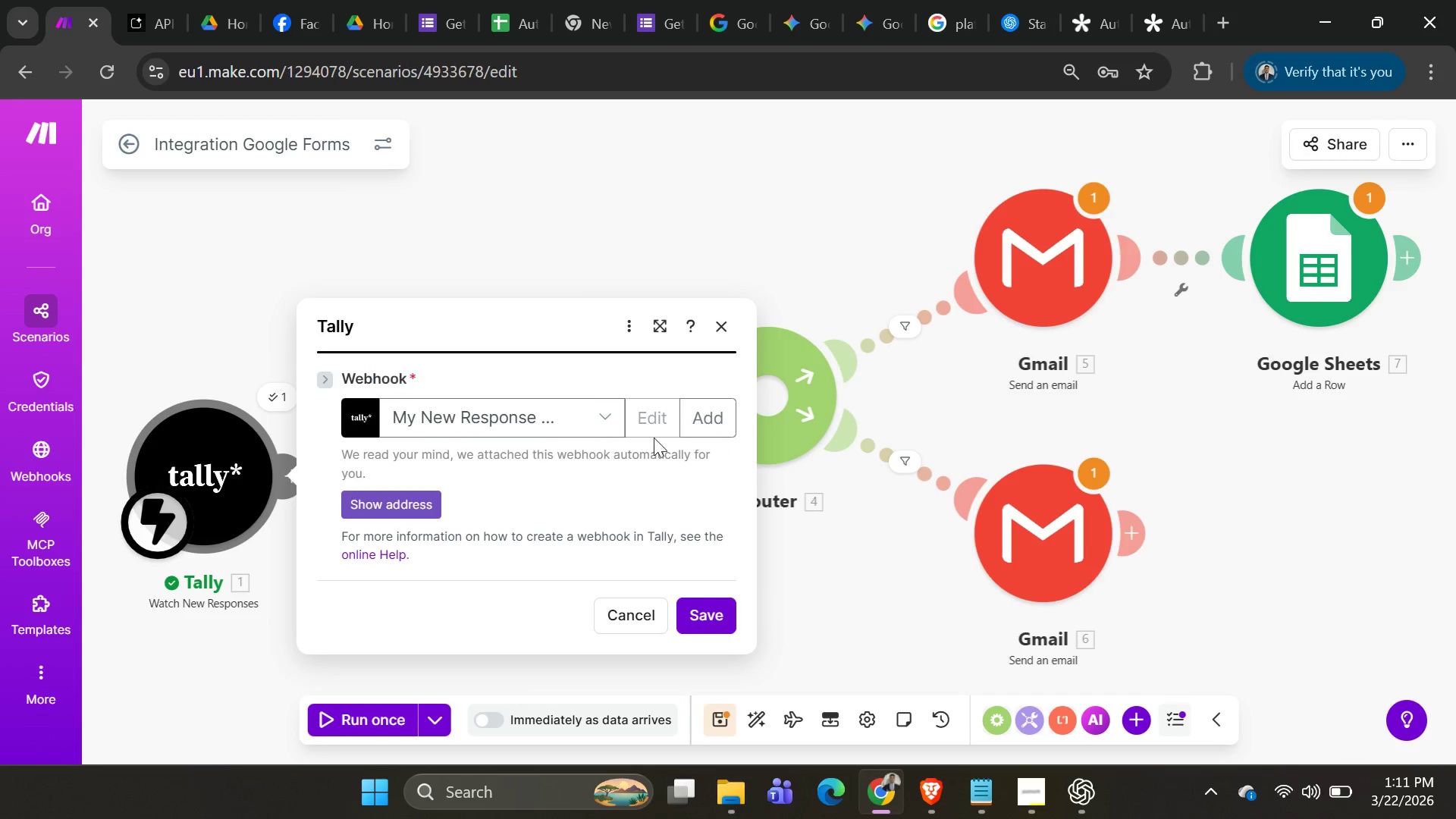 
left_click([708, 431])
 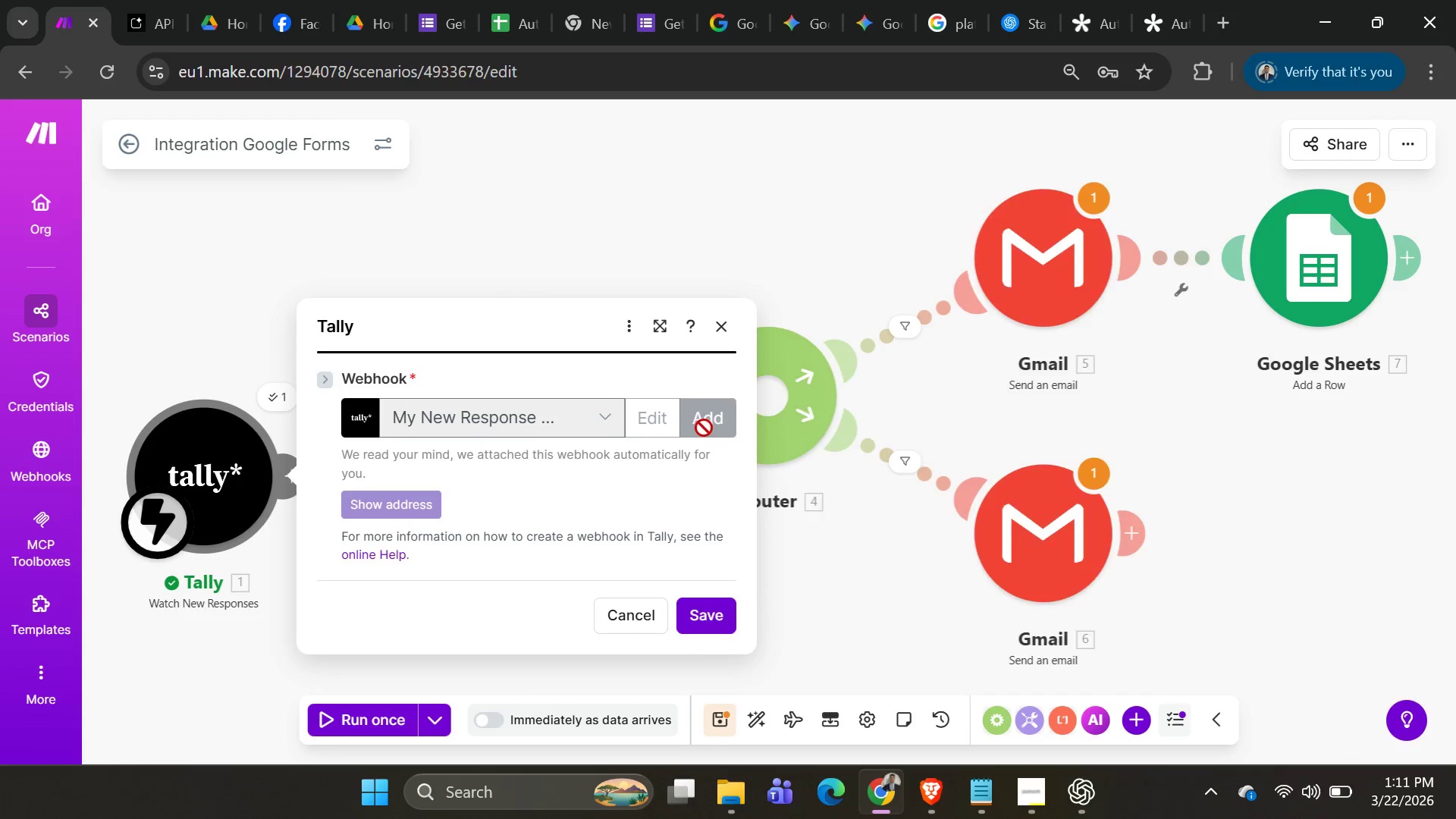 
left_click([712, 426])
 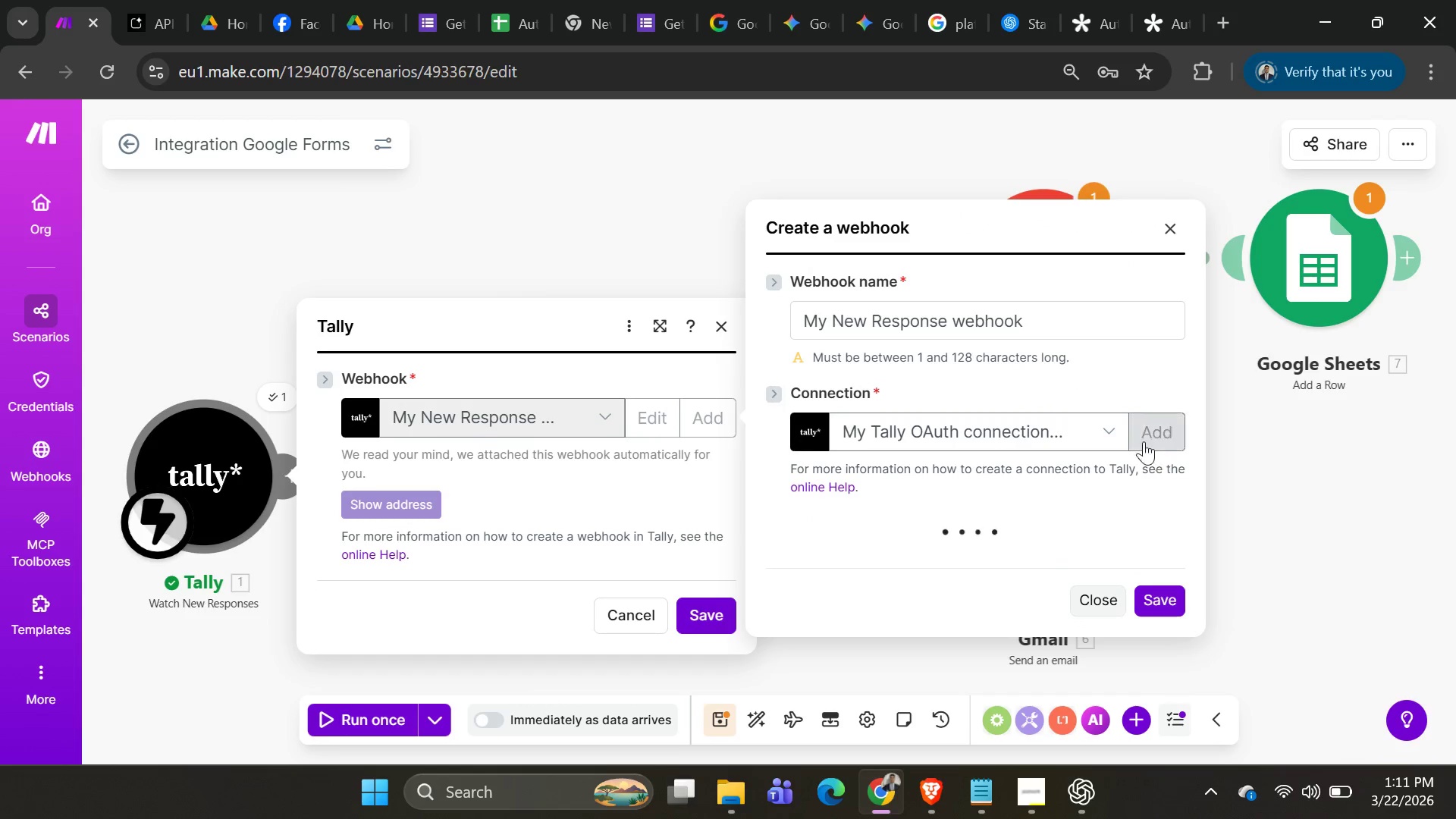 
left_click([1143, 435])
 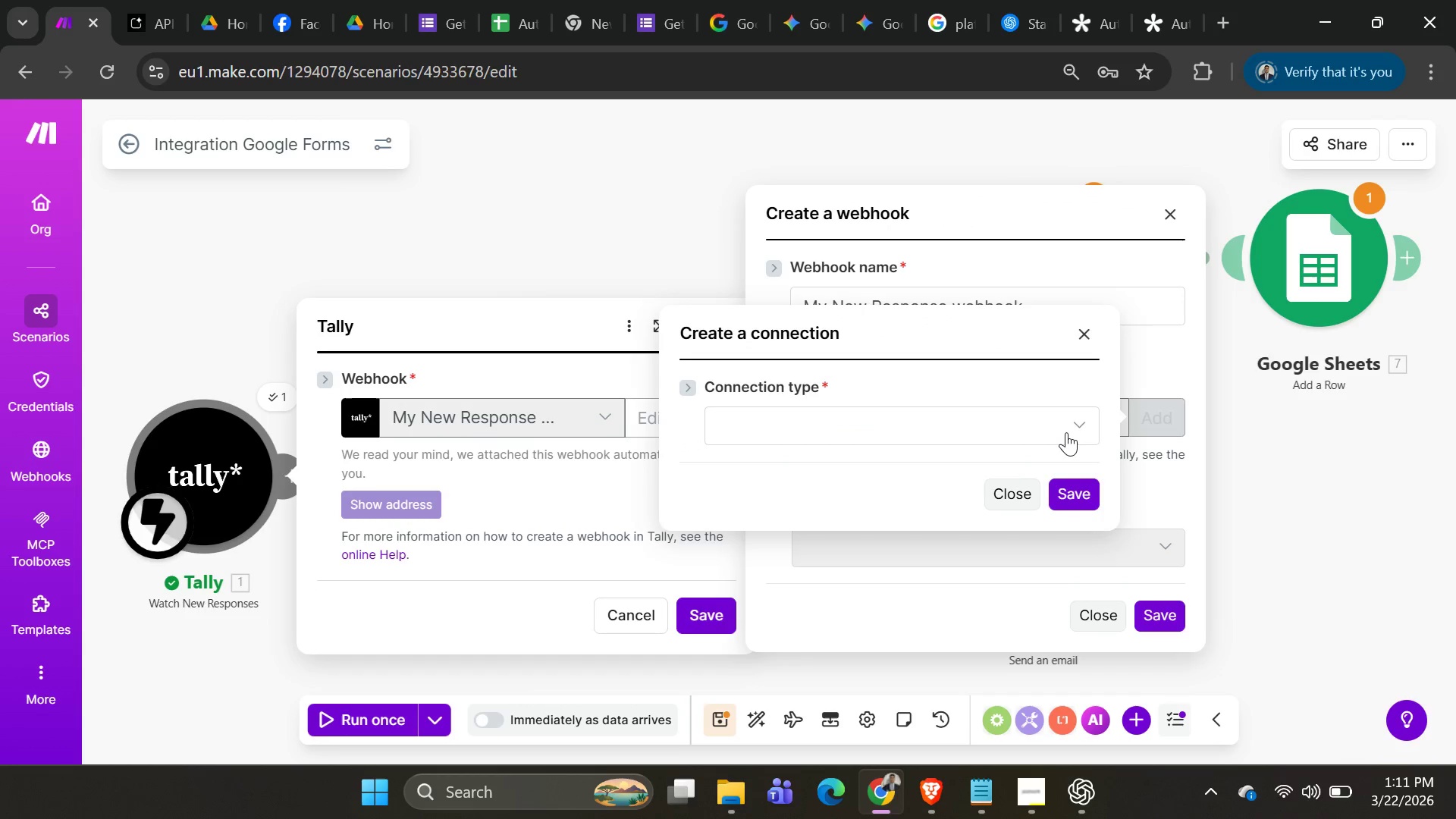 
left_click([1066, 432])
 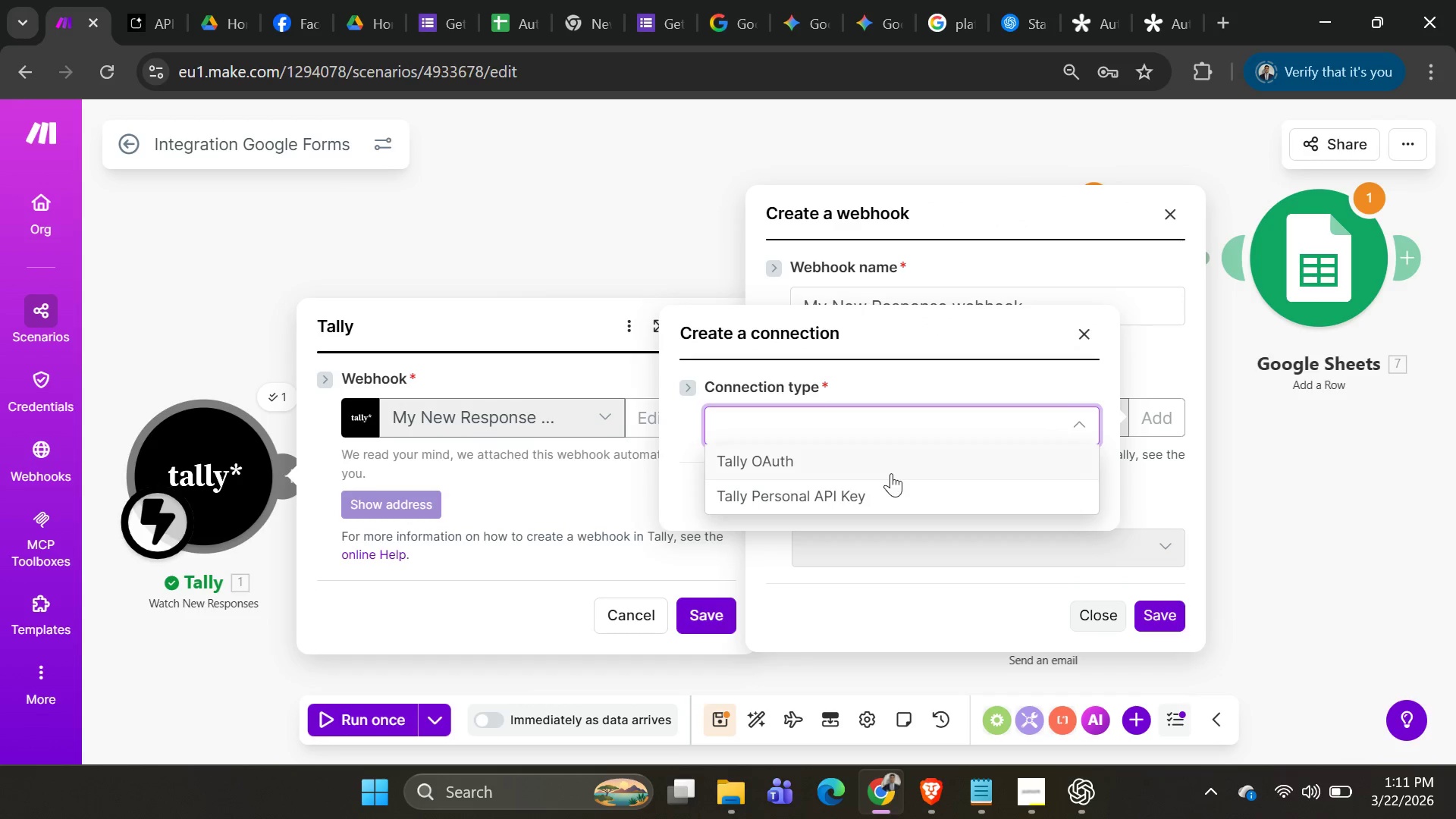 
left_click([883, 469])
 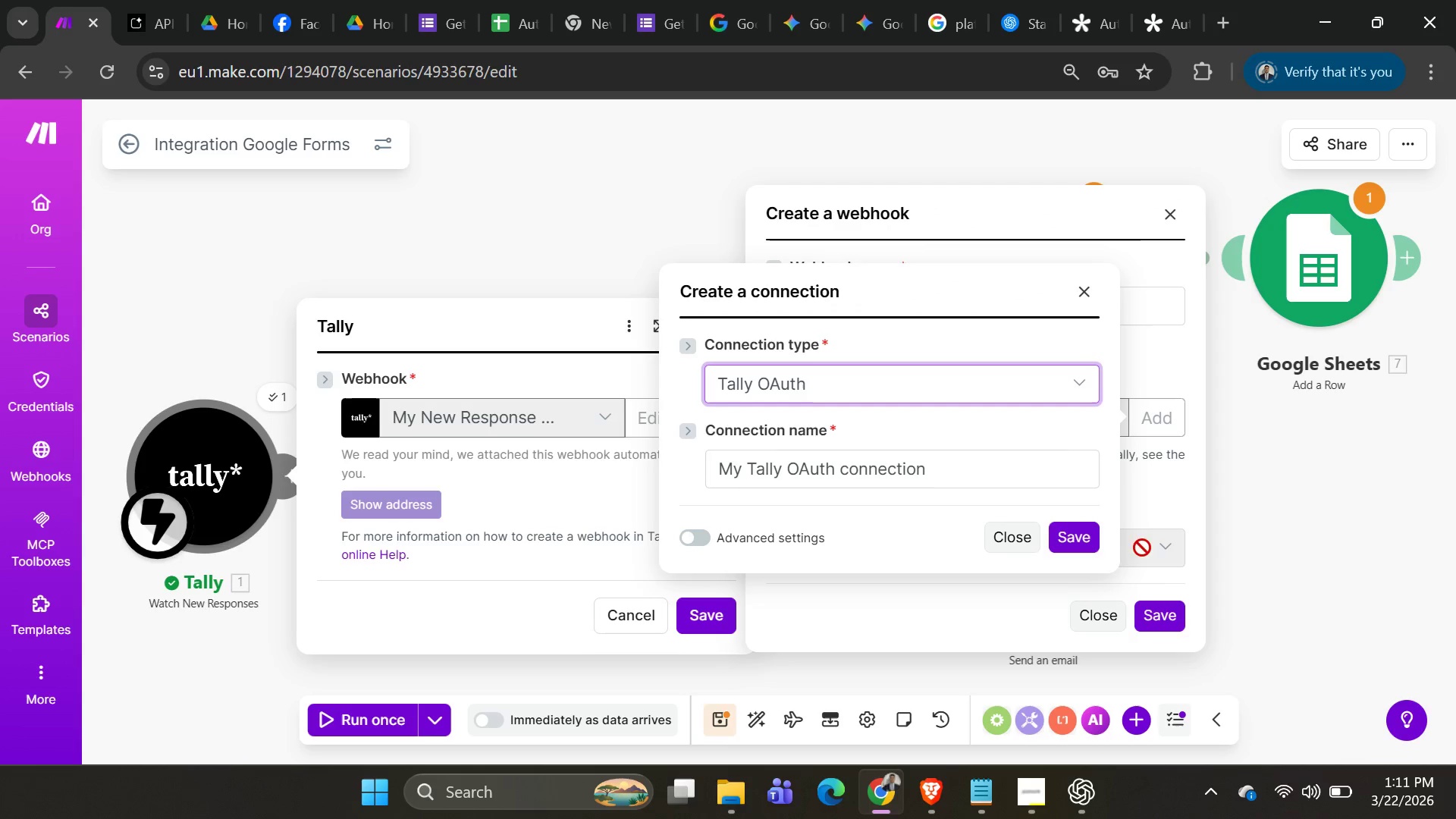 
left_click([1064, 541])
 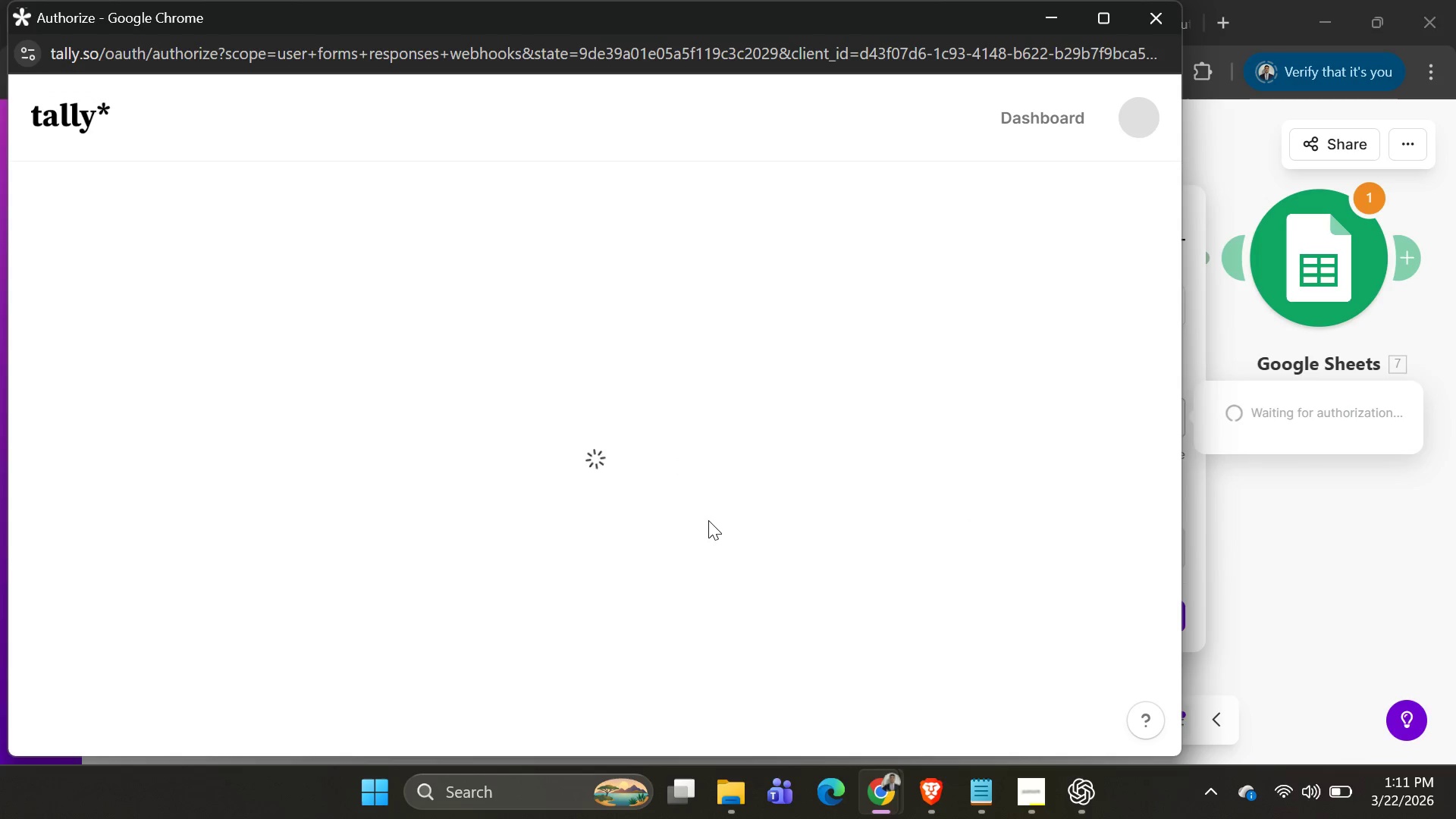 
wait(5.77)
 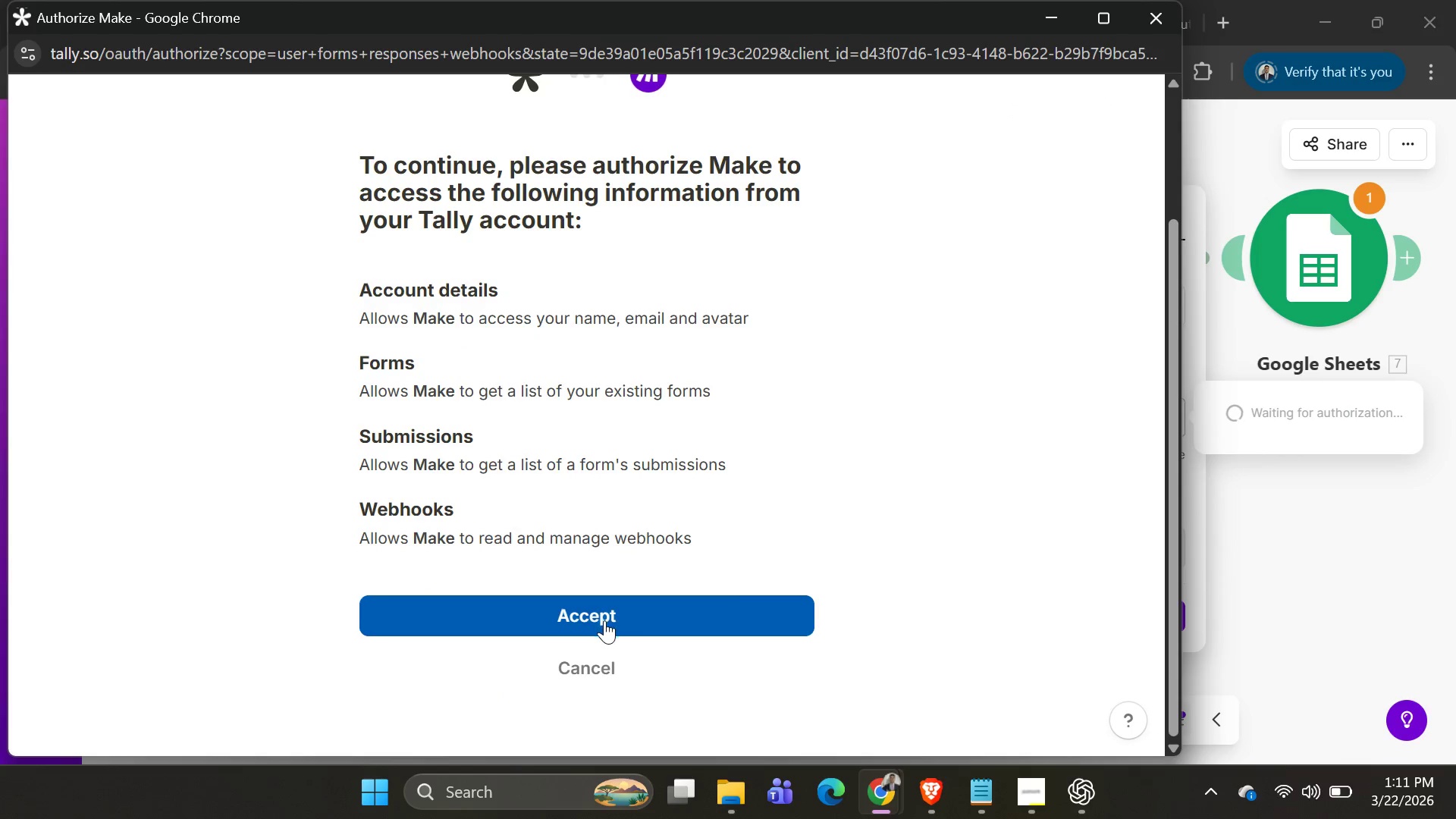 
left_click([604, 620])
 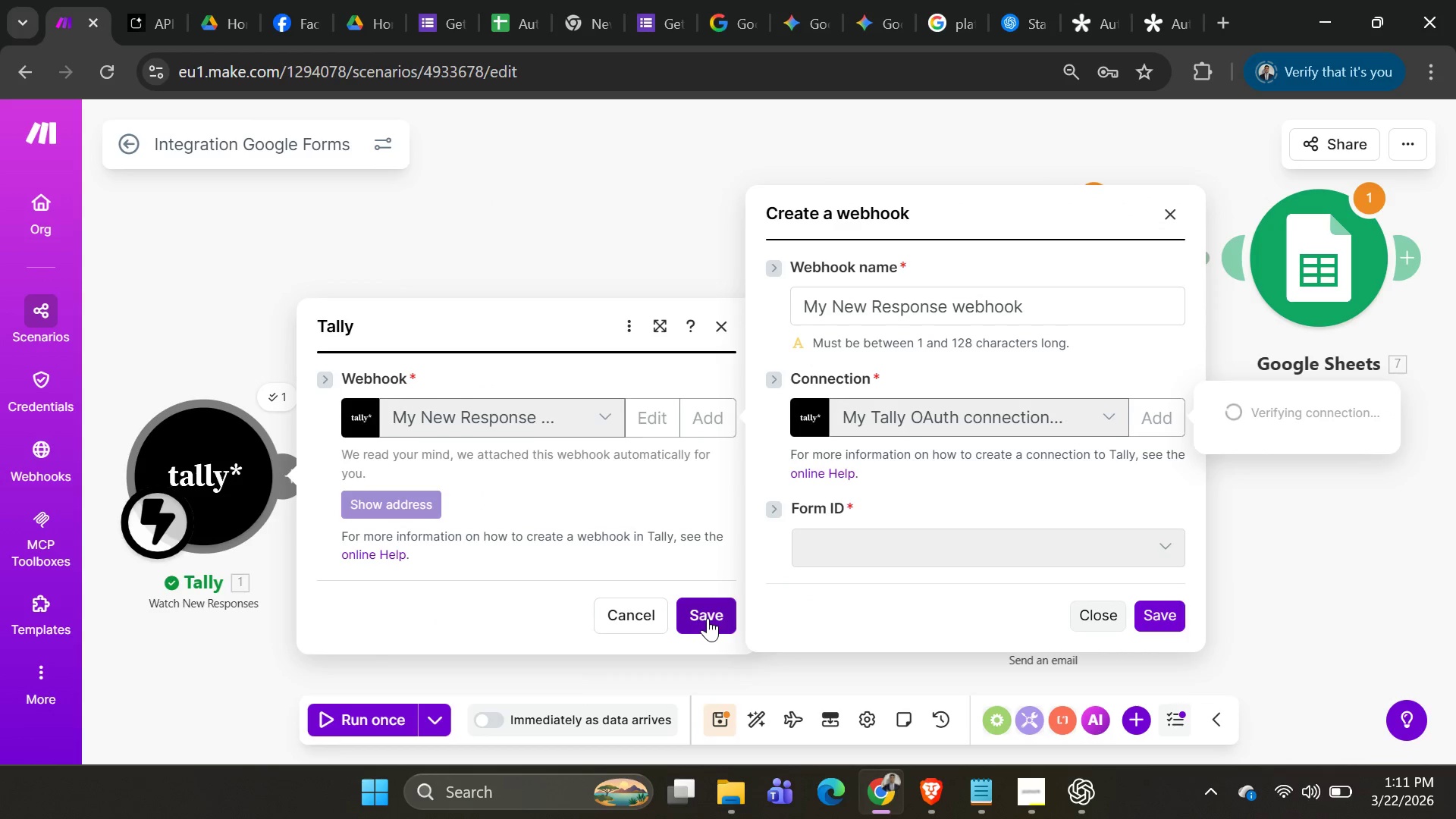 
scroll: coordinate [634, 519], scroll_direction: down, amount: 9.0
 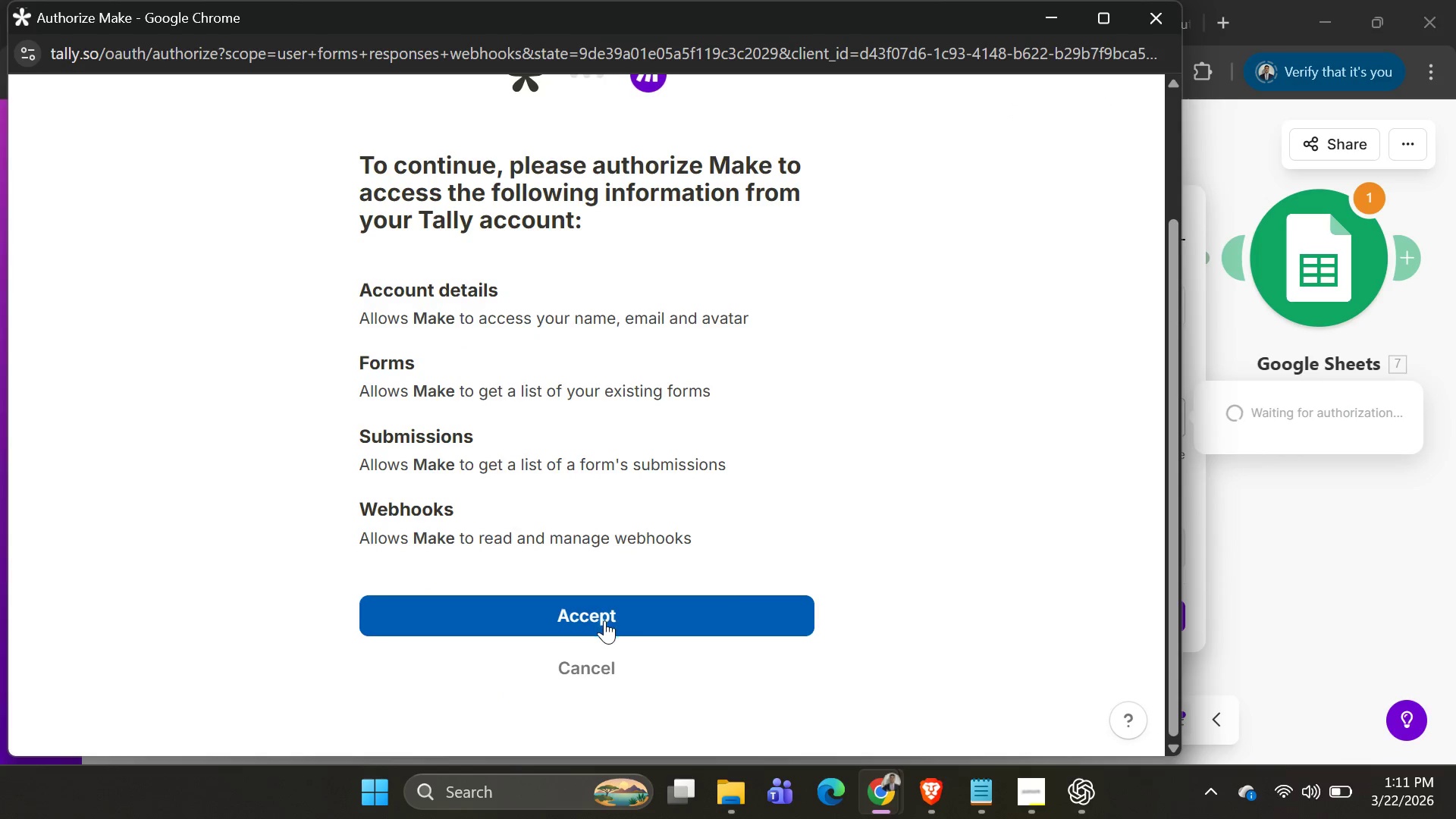 
wait(7.86)
 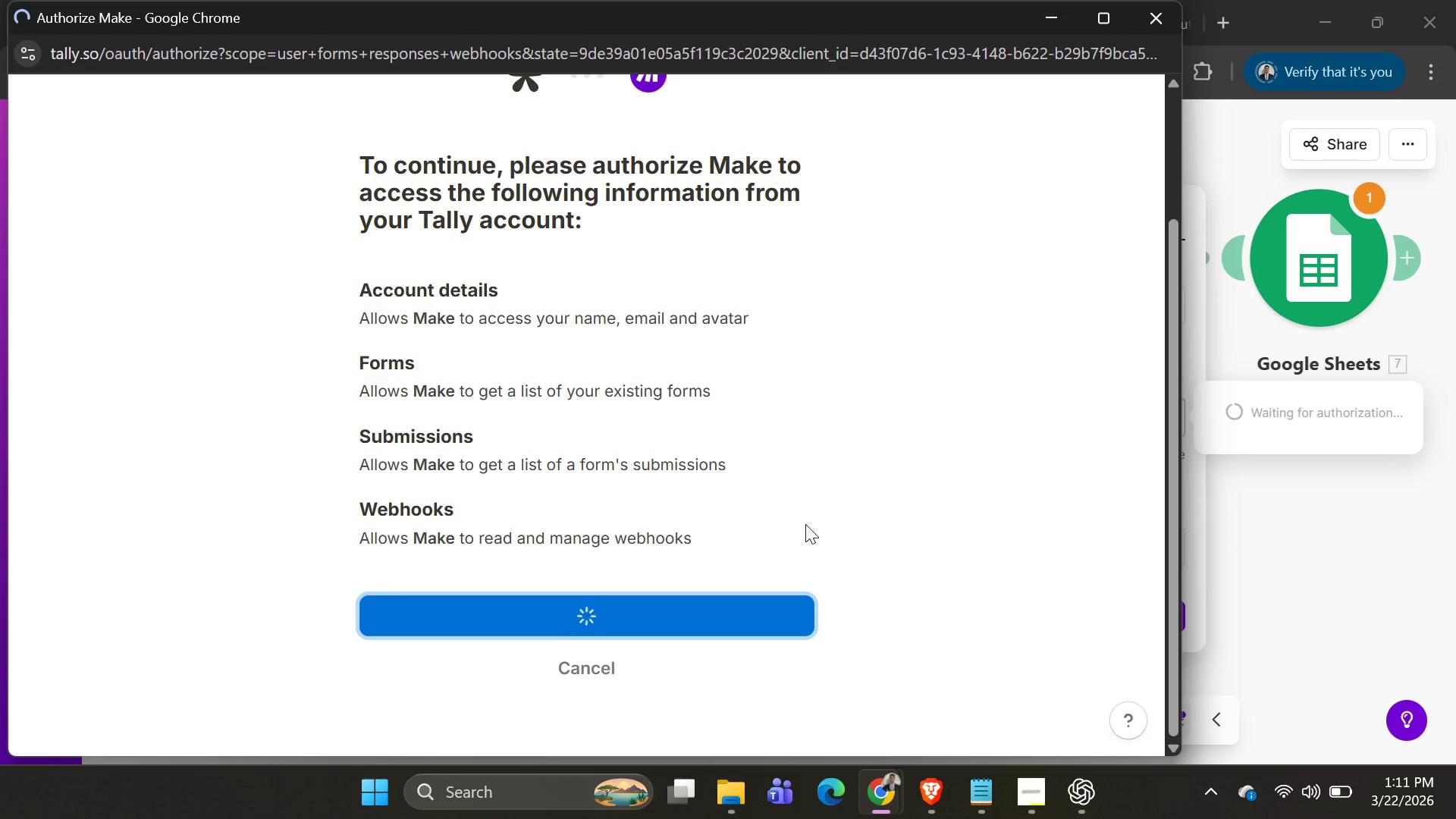 
left_click([1178, 554])
 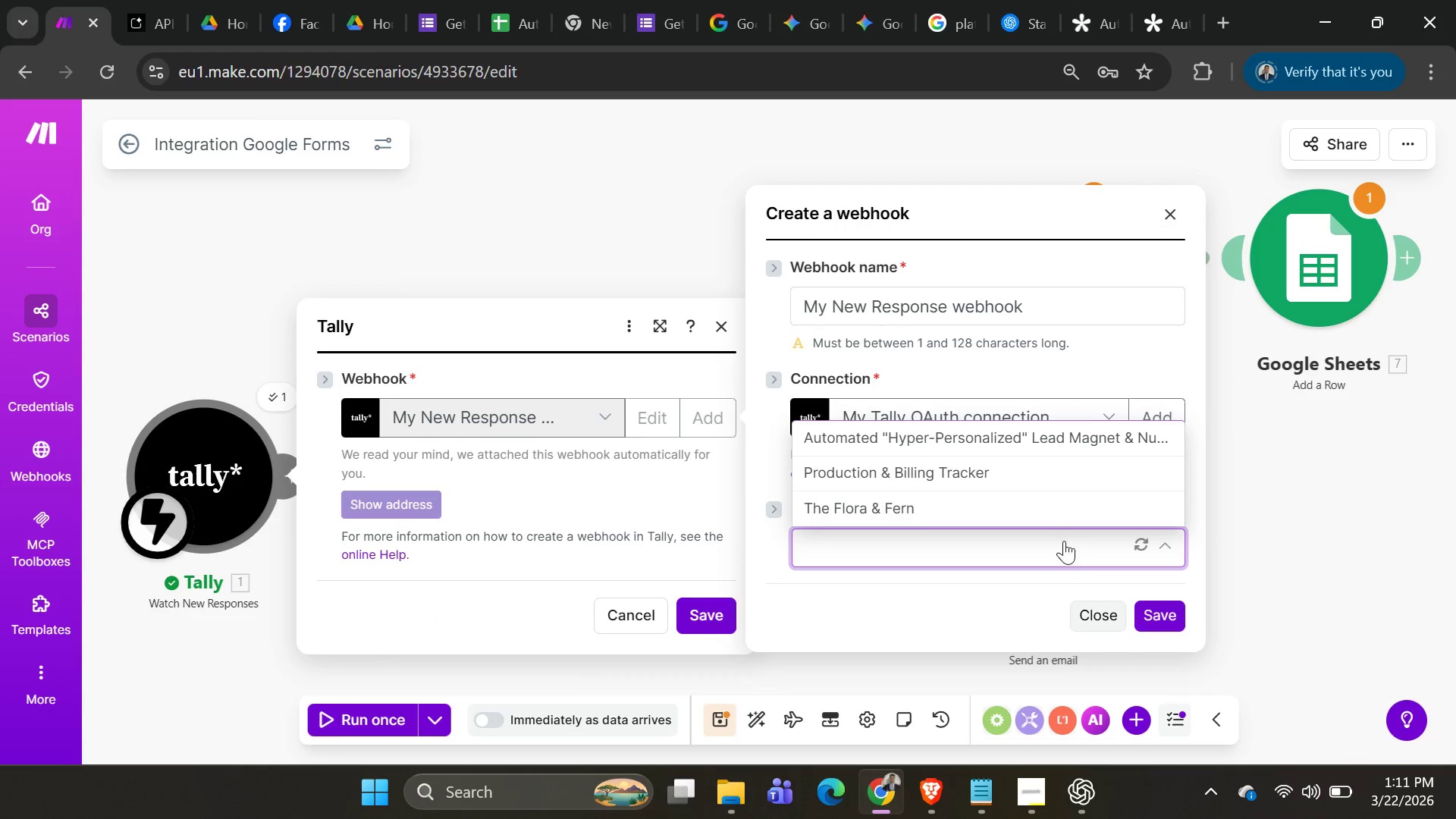 
left_click([1017, 435])
 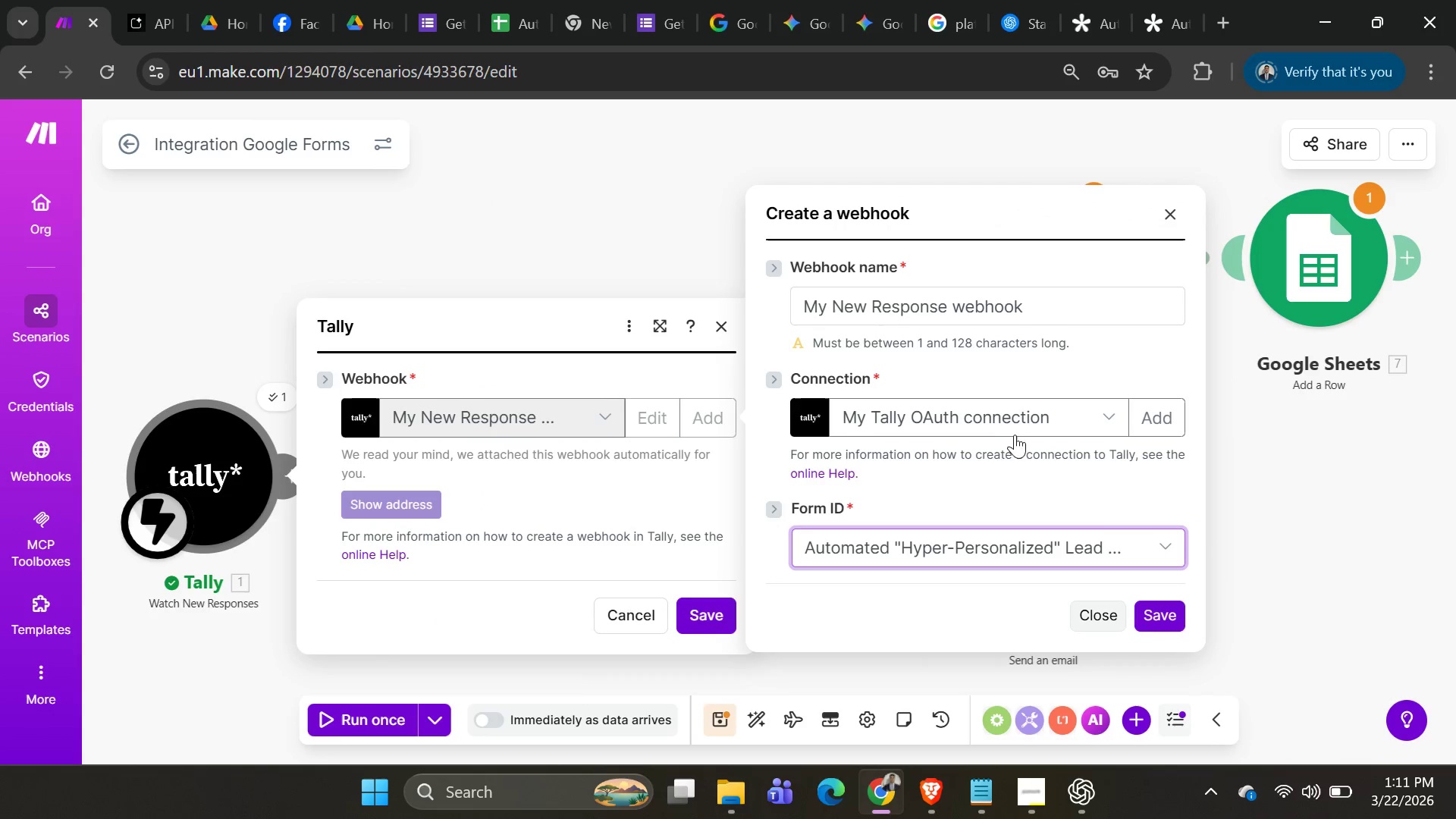 
scroll: coordinate [999, 437], scroll_direction: down, amount: 1.0
 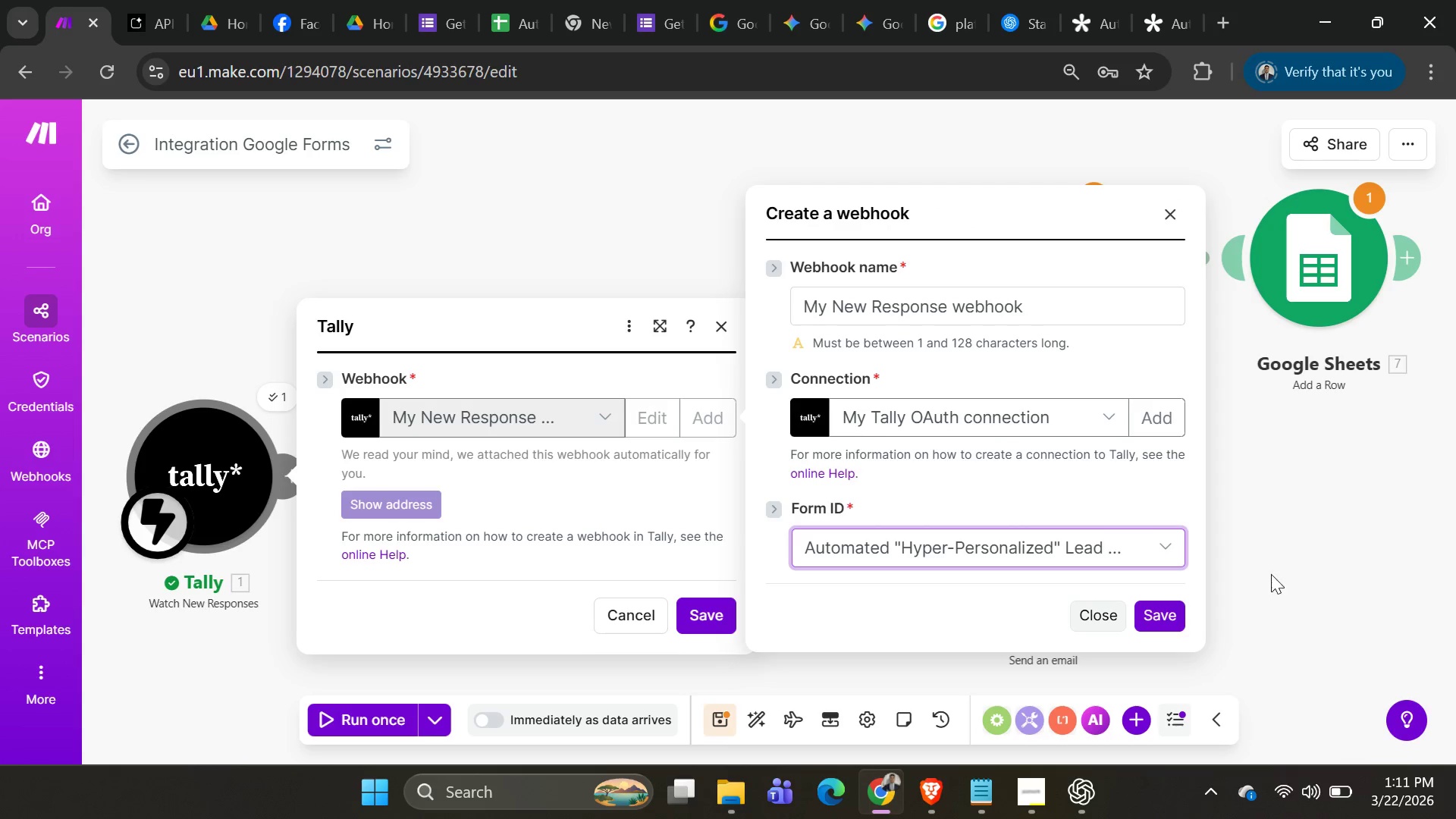 
left_click([1150, 617])
 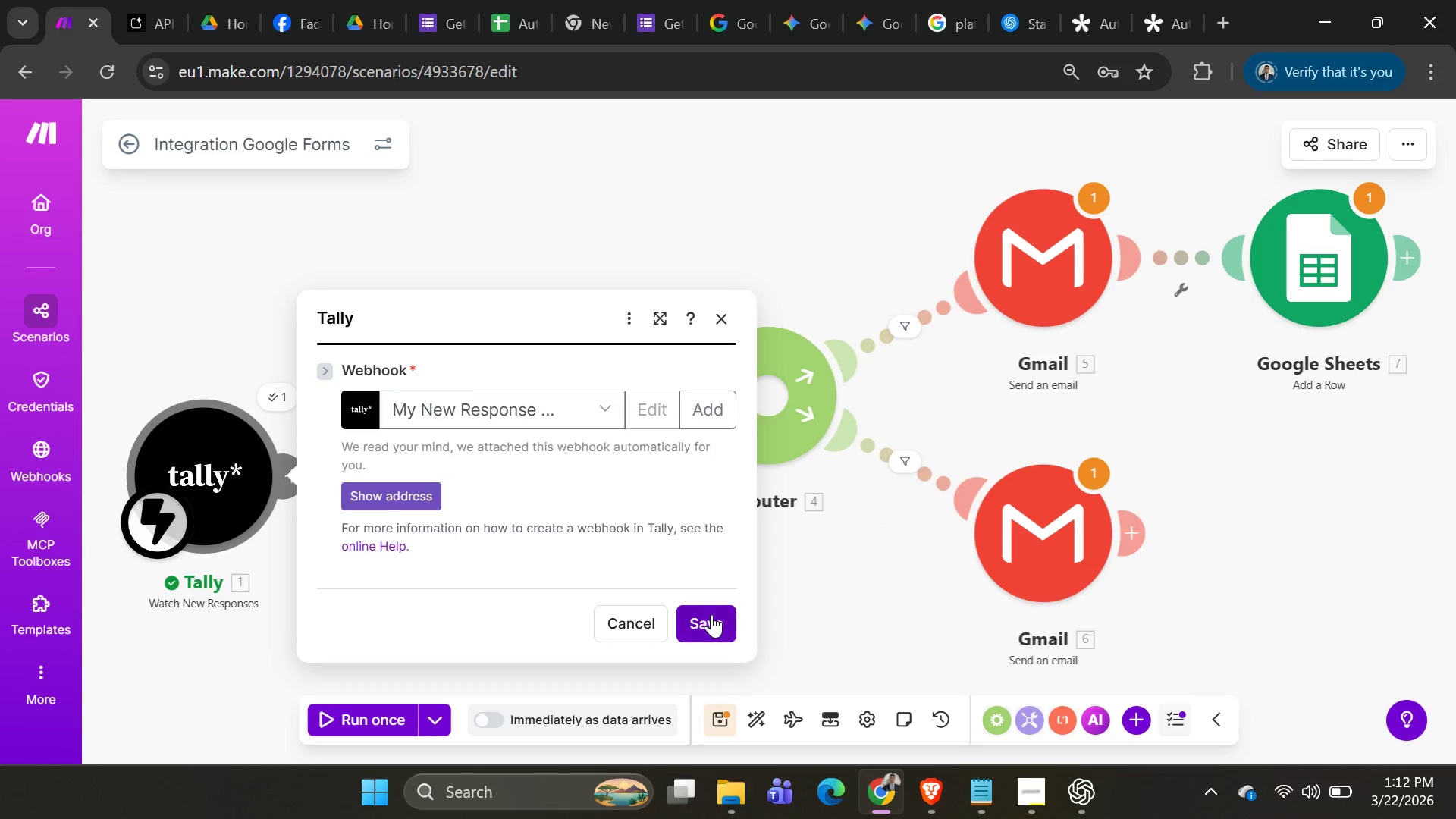 
left_click([711, 614])
 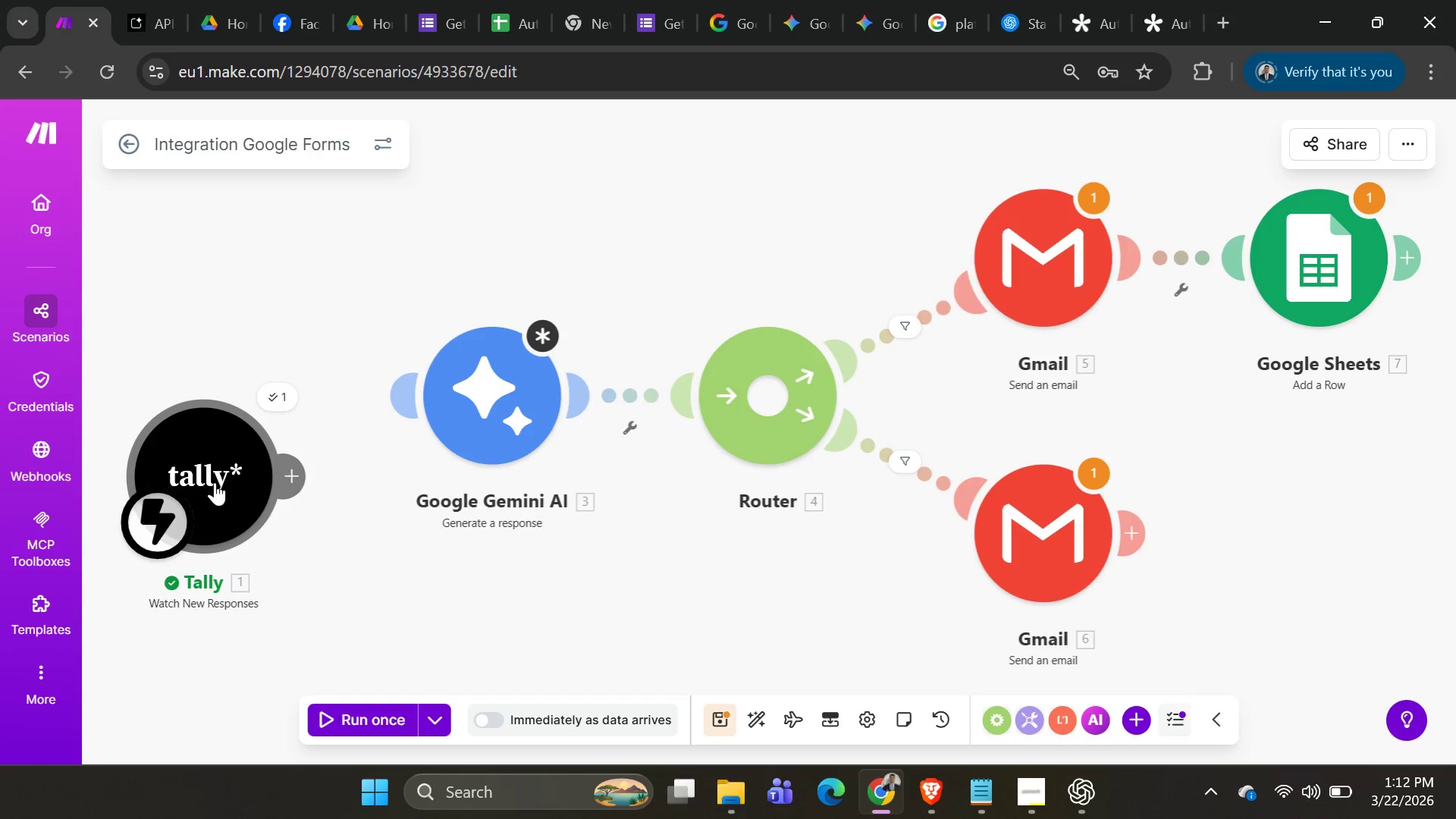 
left_click([214, 482])
 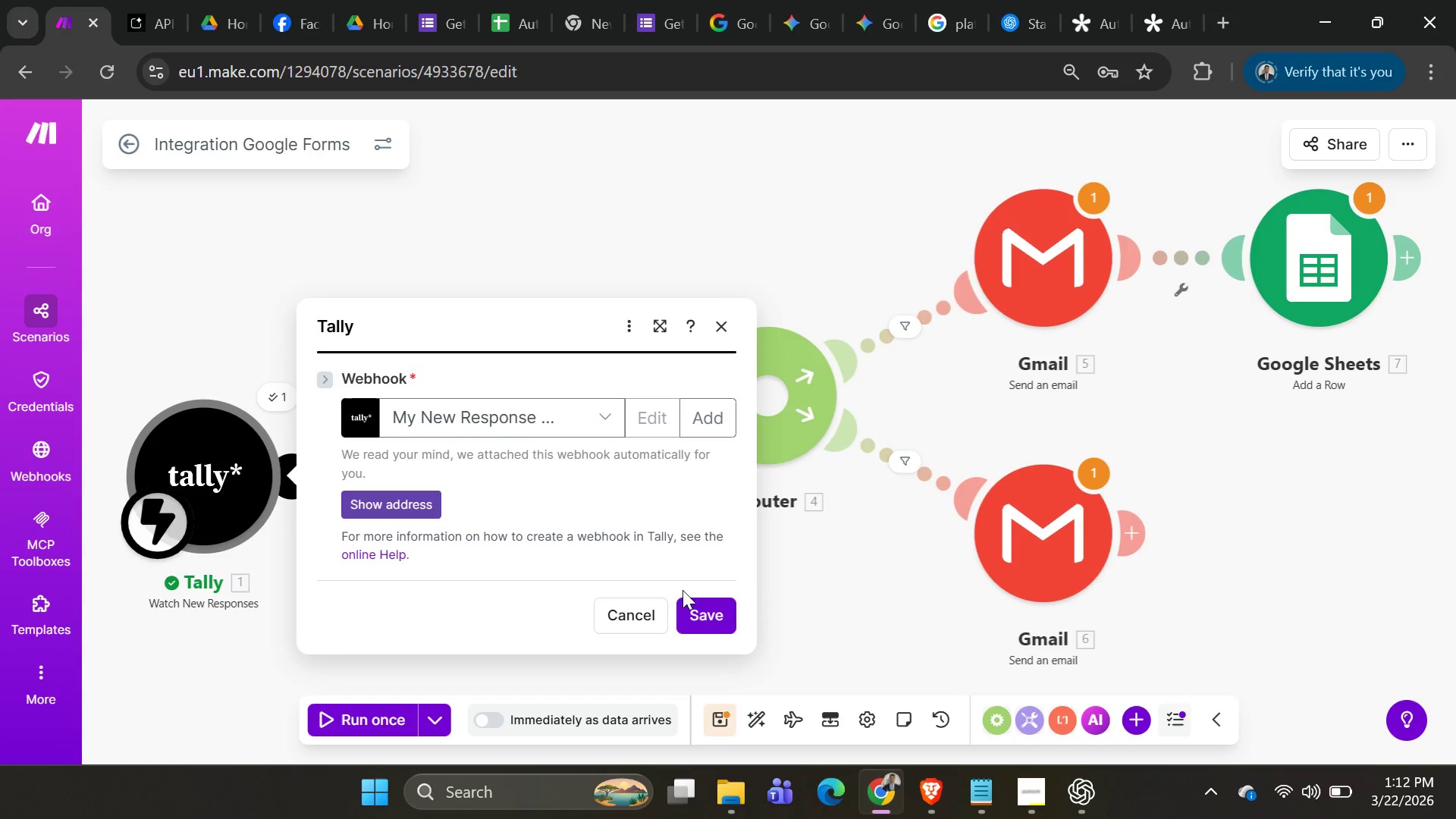 
left_click([723, 613])
 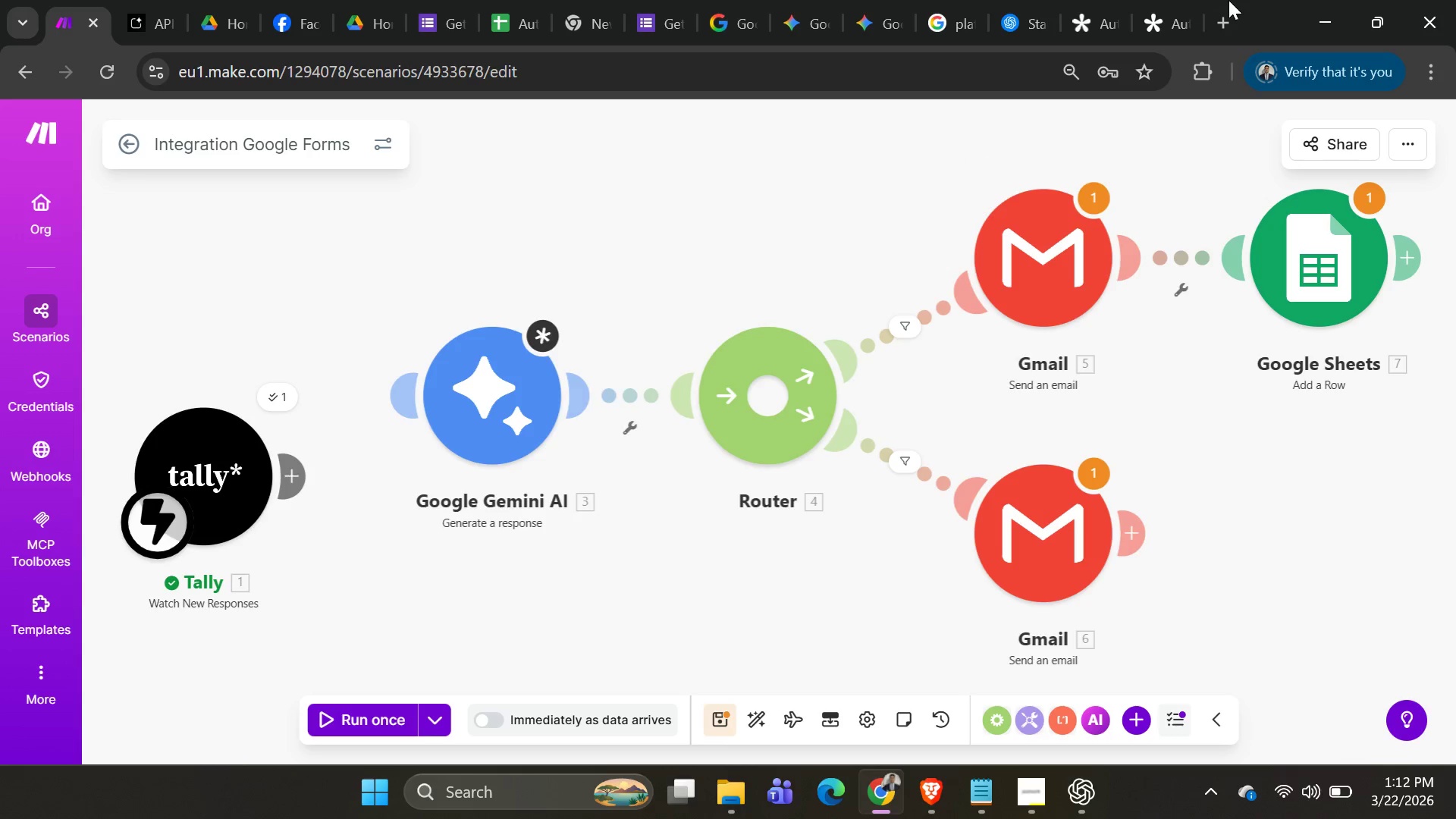 
left_click([1175, 33])
 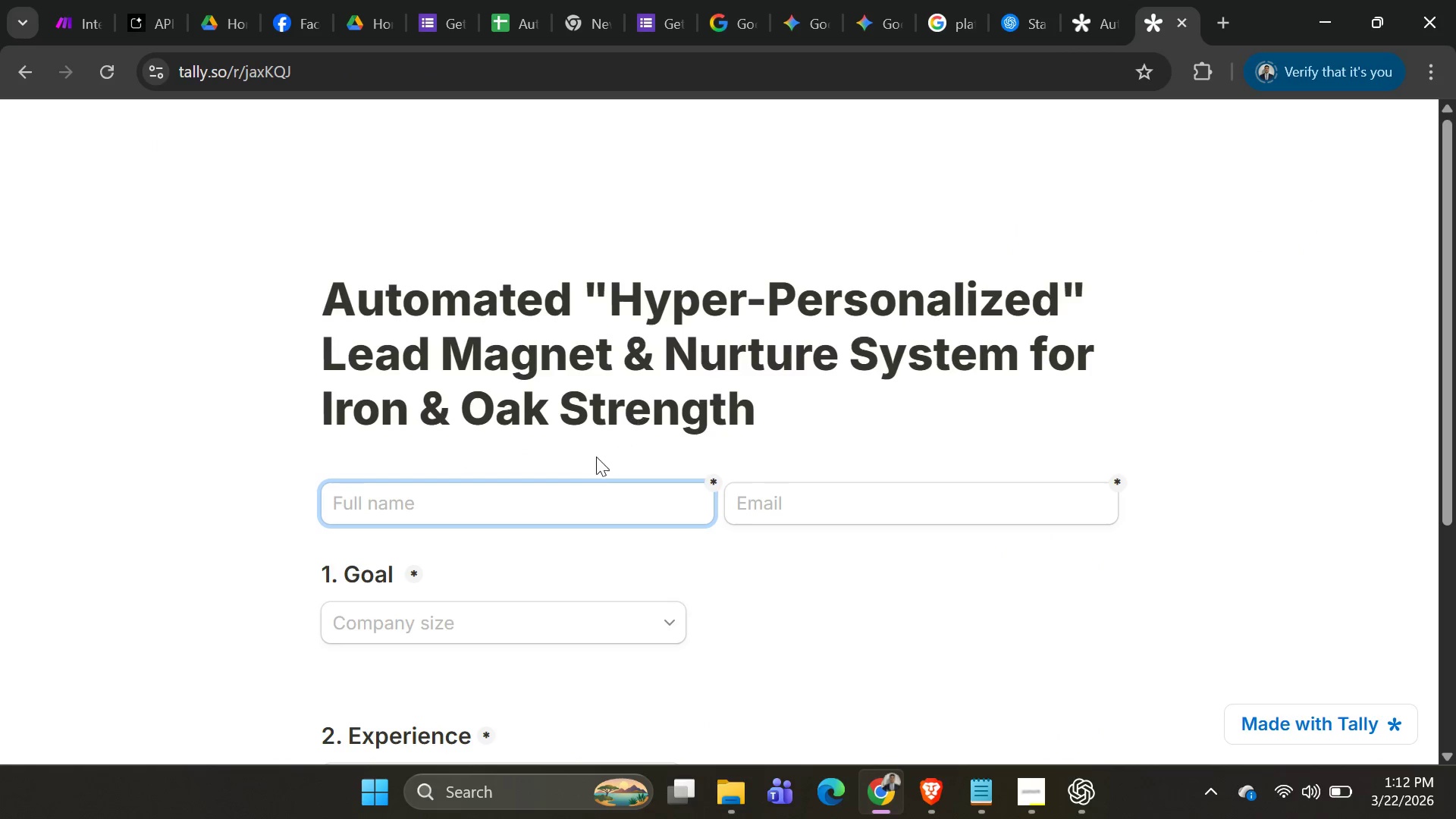 
scroll: coordinate [585, 428], scroll_direction: down, amount: 1.0
 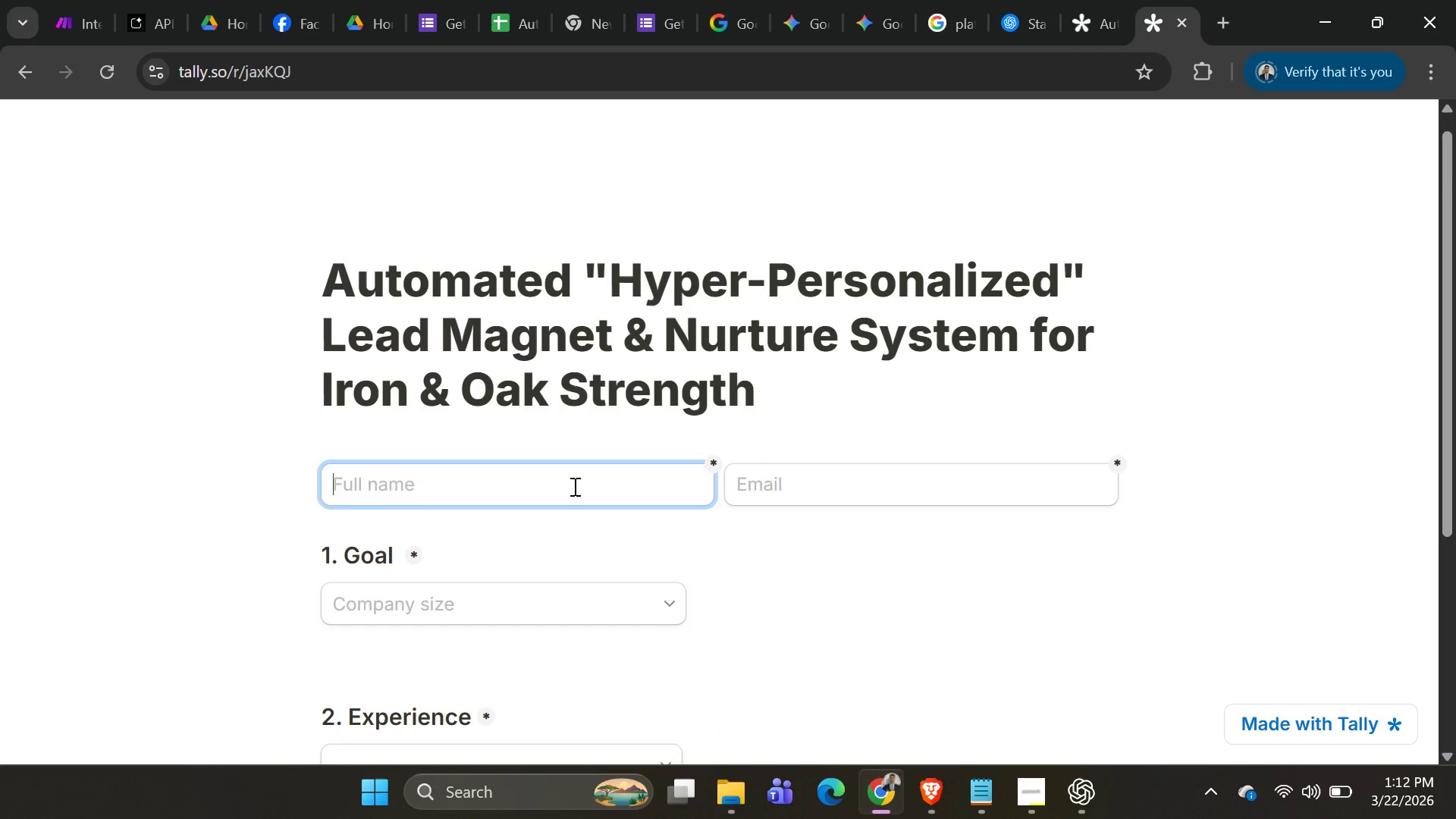 
right_click([573, 486])
 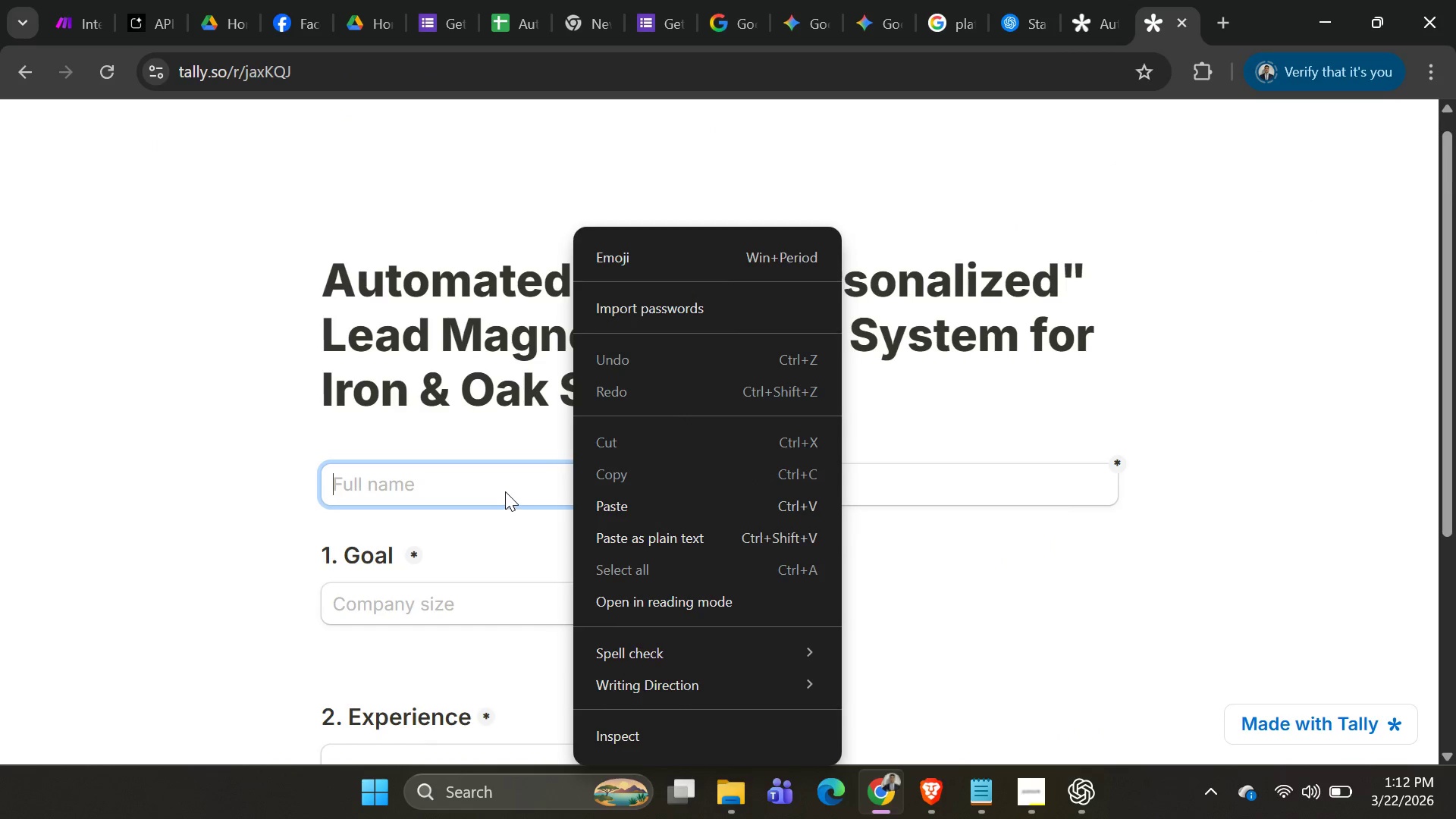 
left_click([502, 490])
 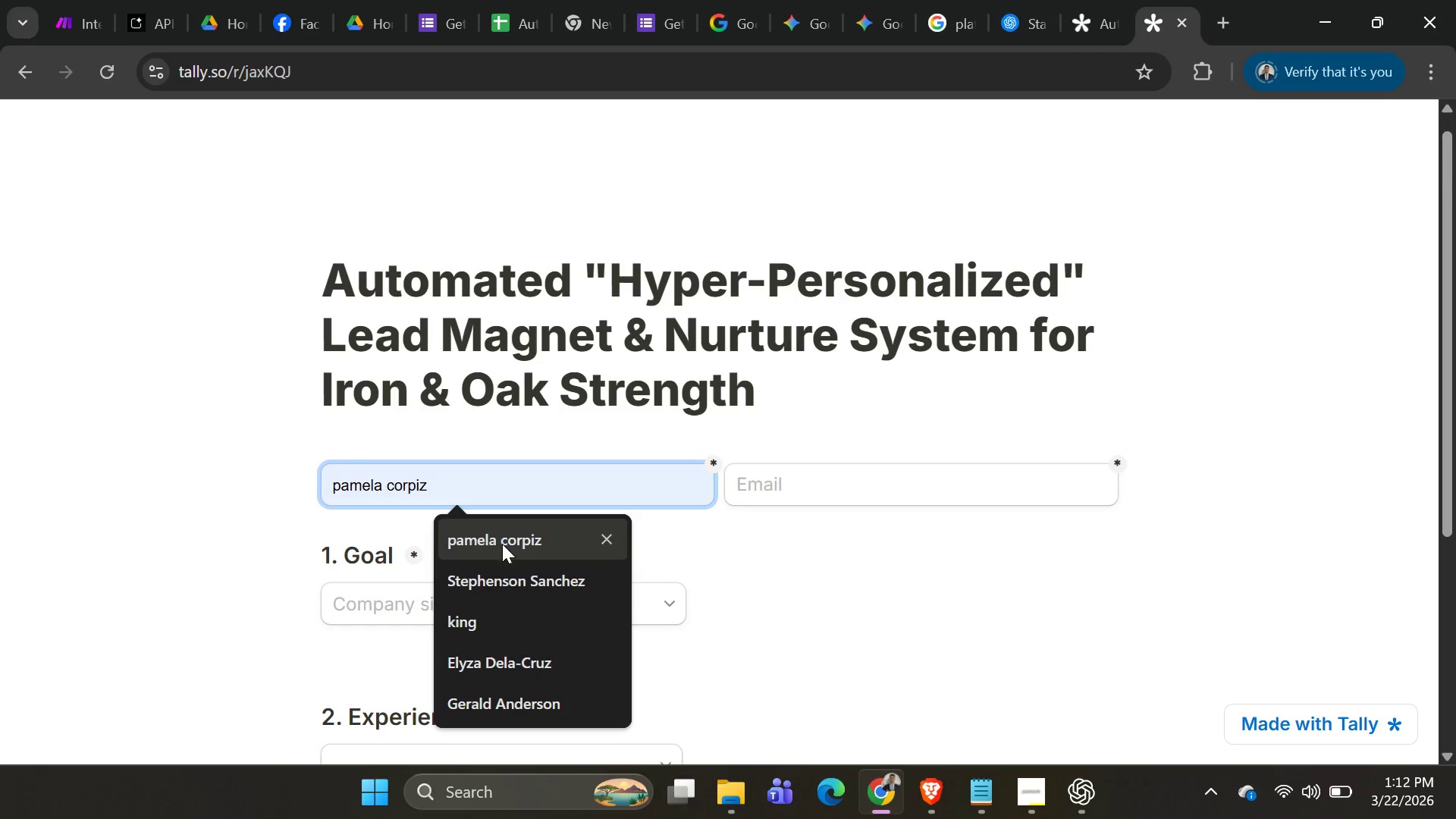 
left_click([504, 579])
 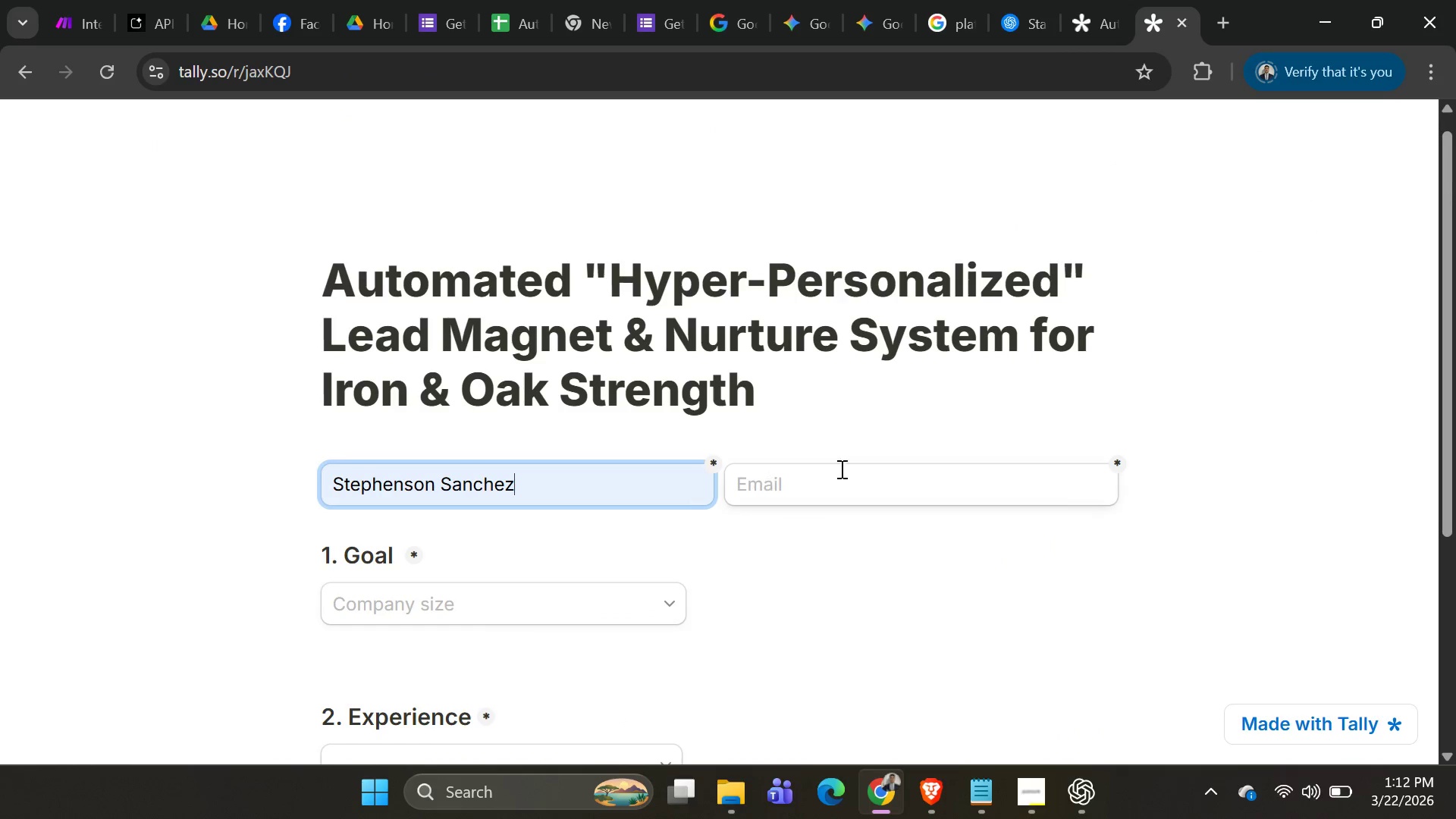 
left_click([852, 467])
 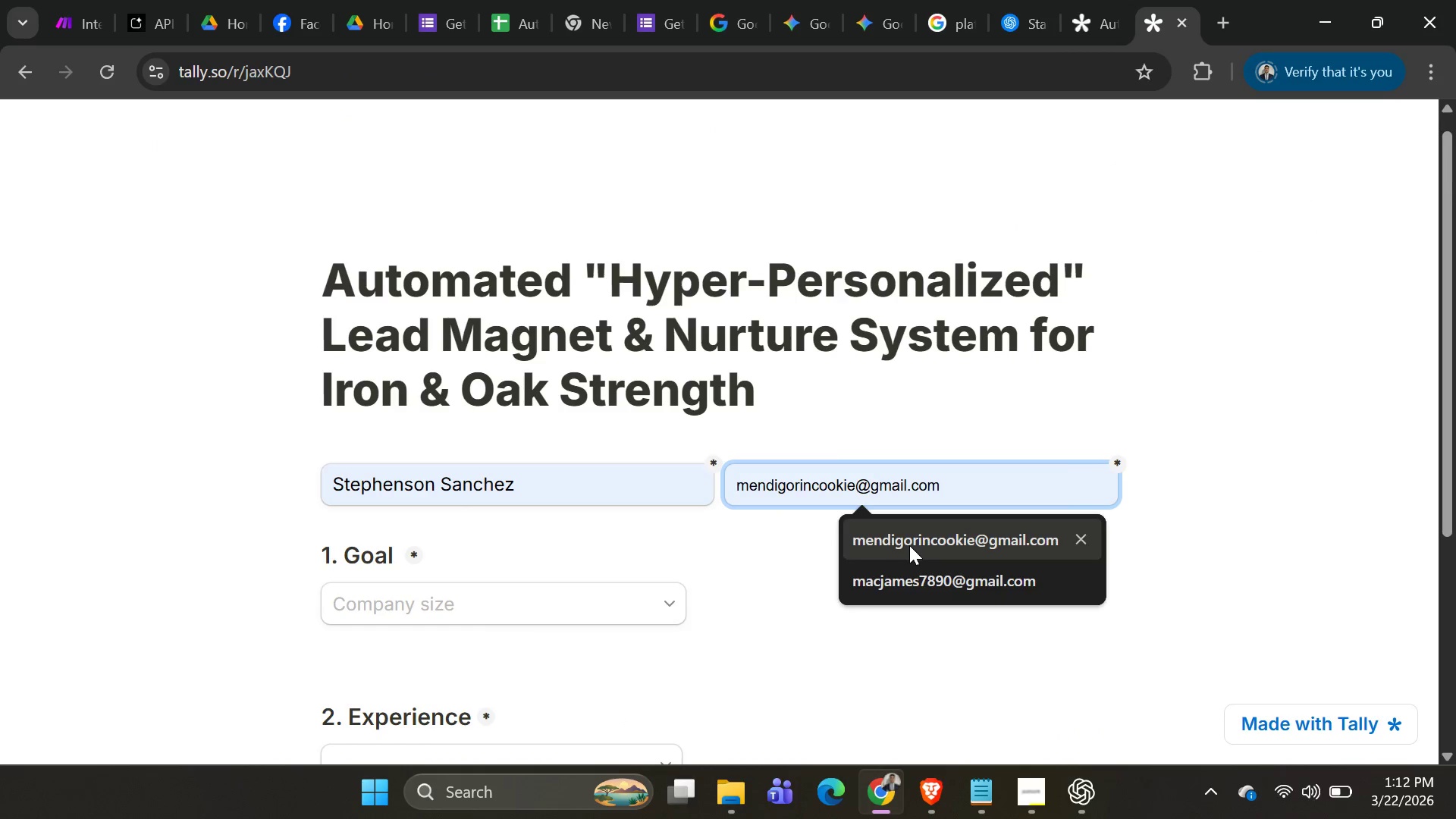 
left_click([909, 545])
 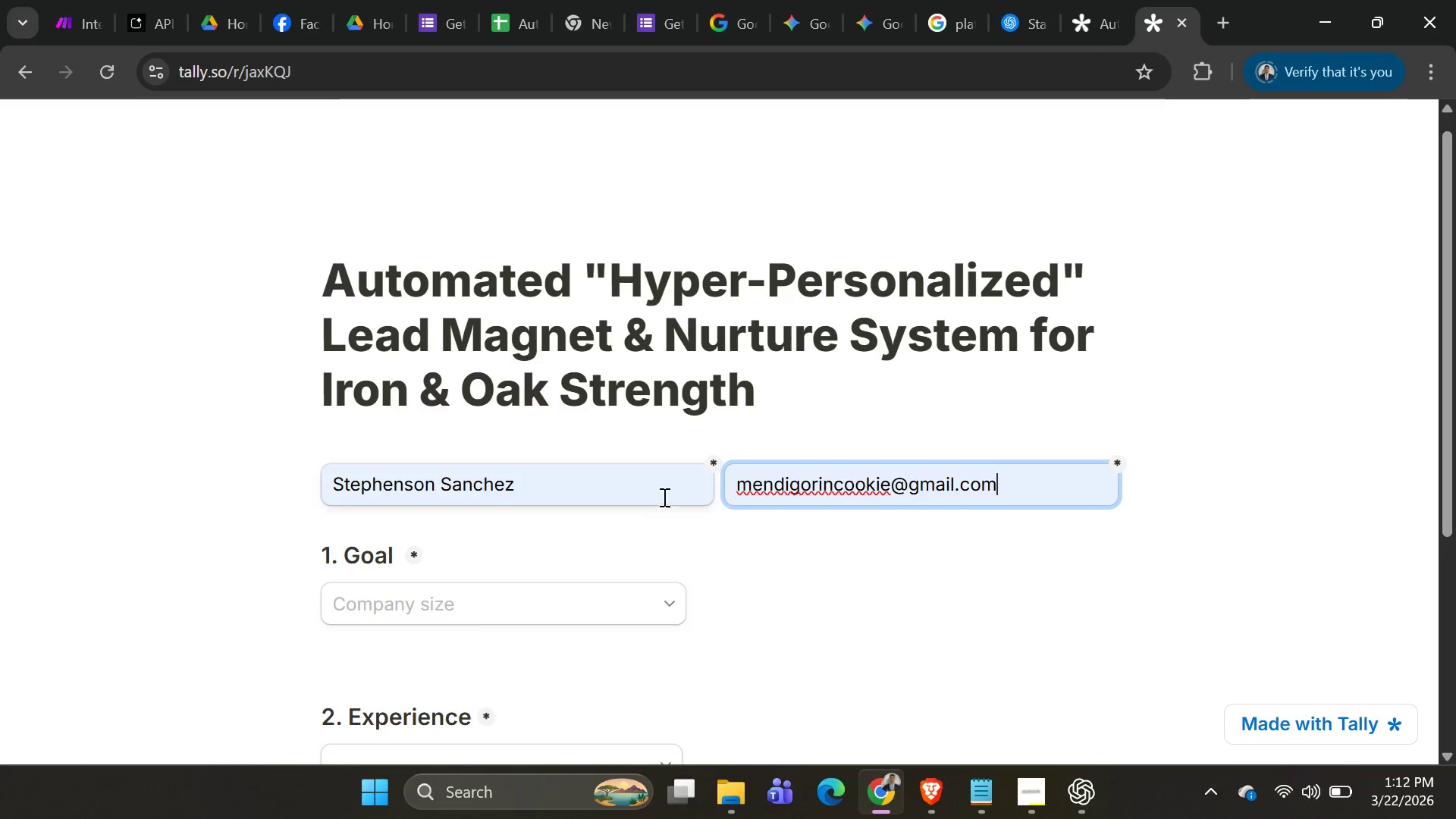 
scroll: coordinate [662, 497], scroll_direction: down, amount: 2.0
 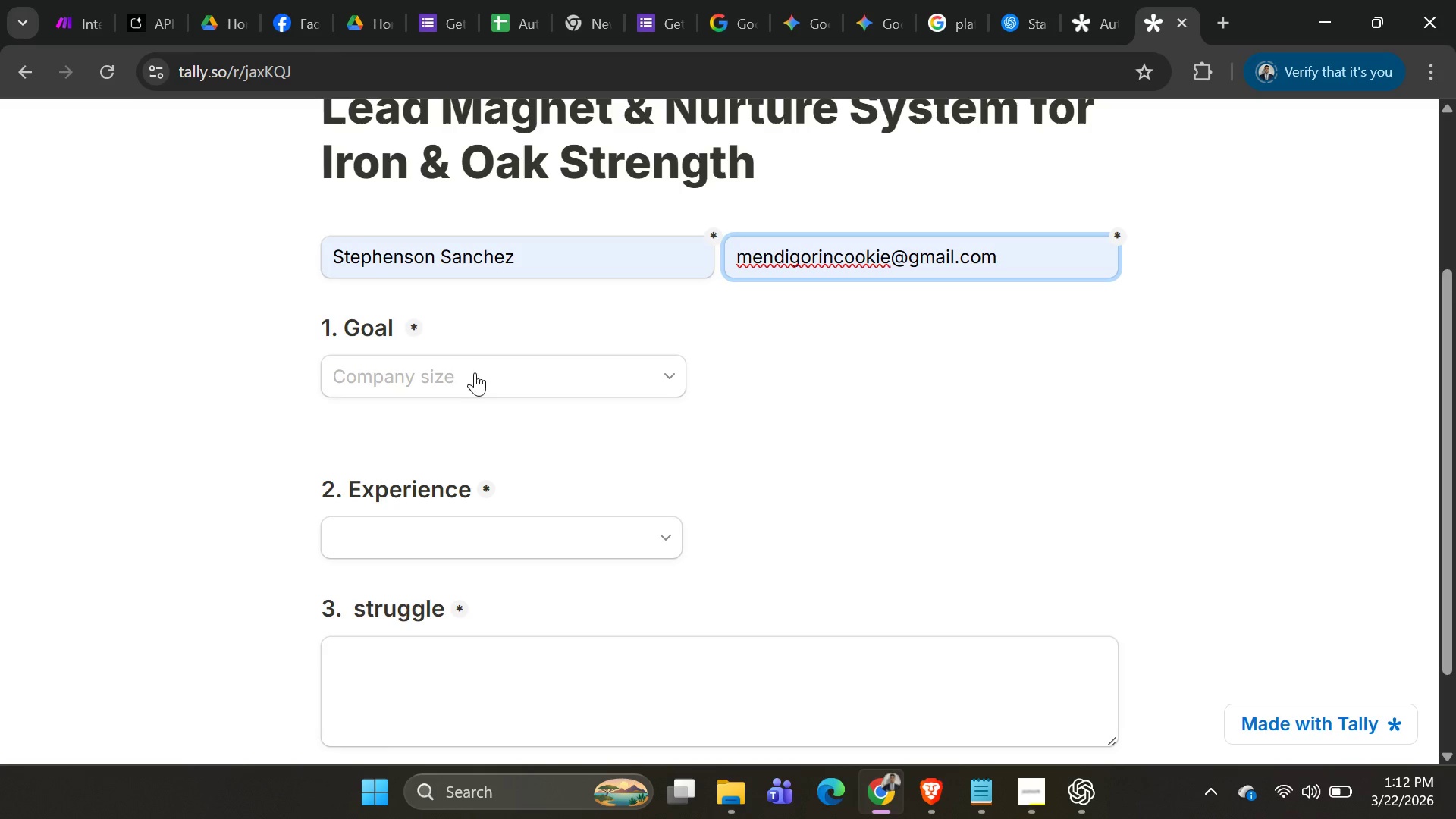 
left_click([475, 382])
 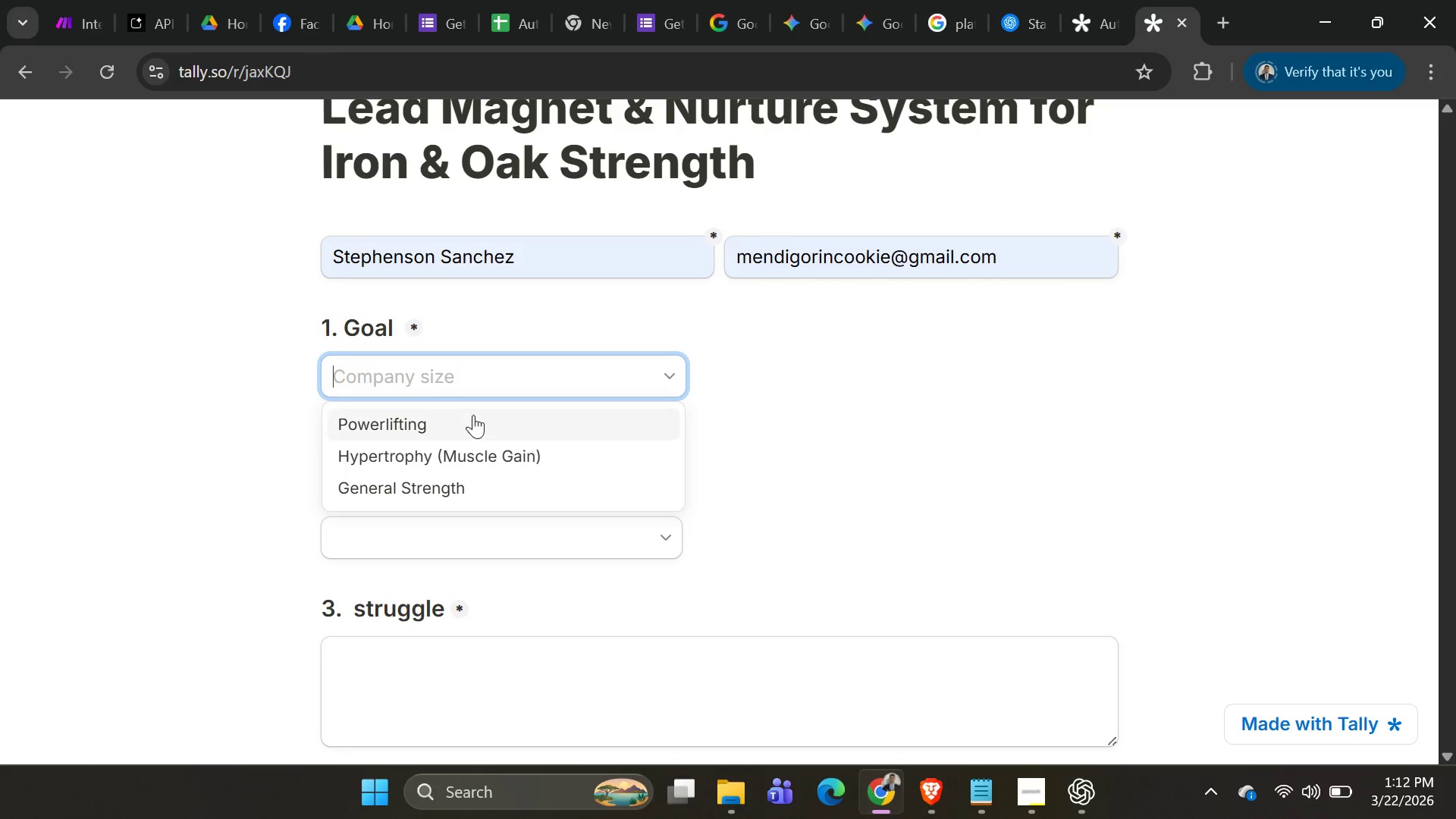 
left_click([473, 415])
 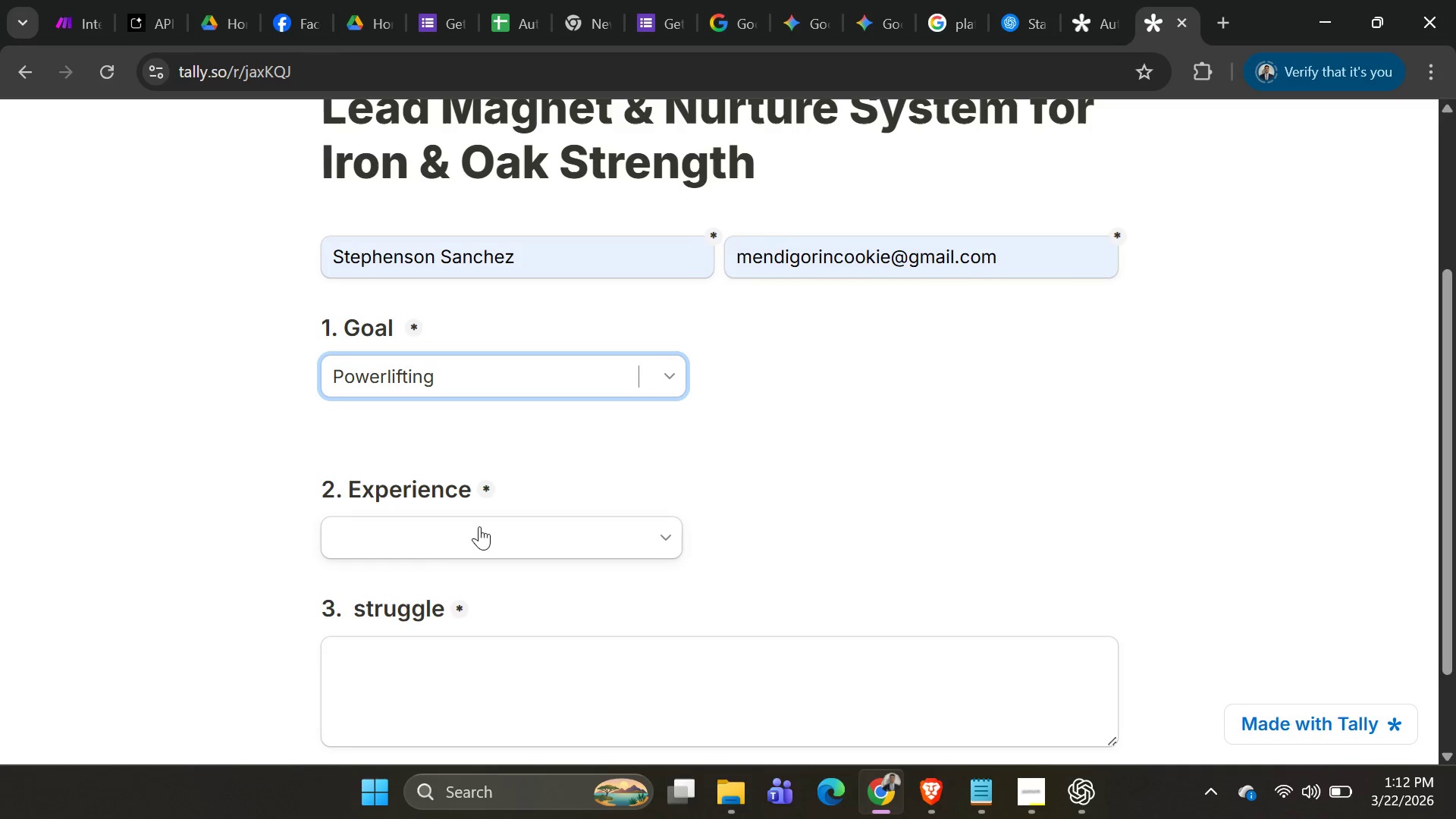 
left_click([479, 541])
 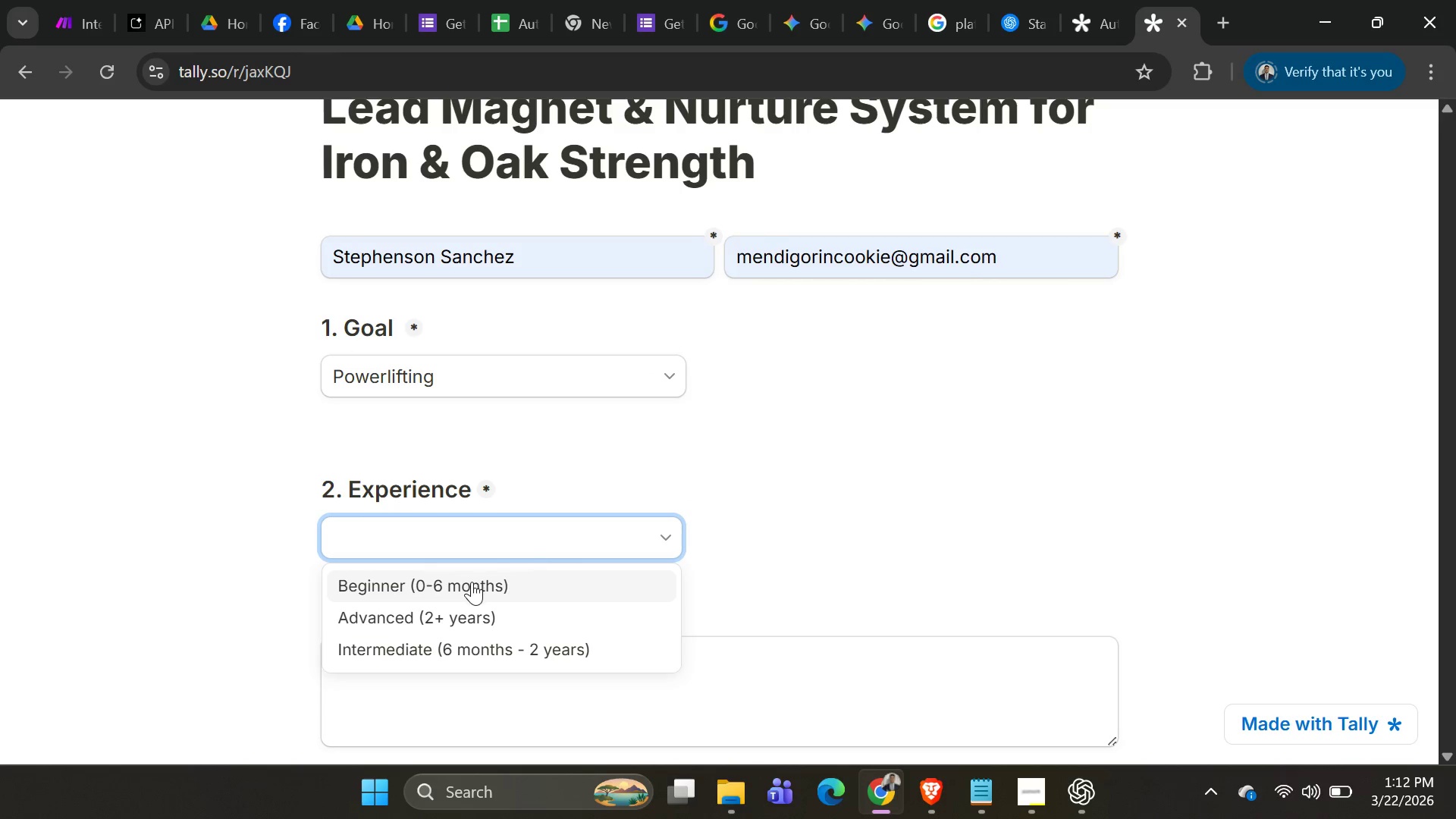 
left_click([472, 582])
 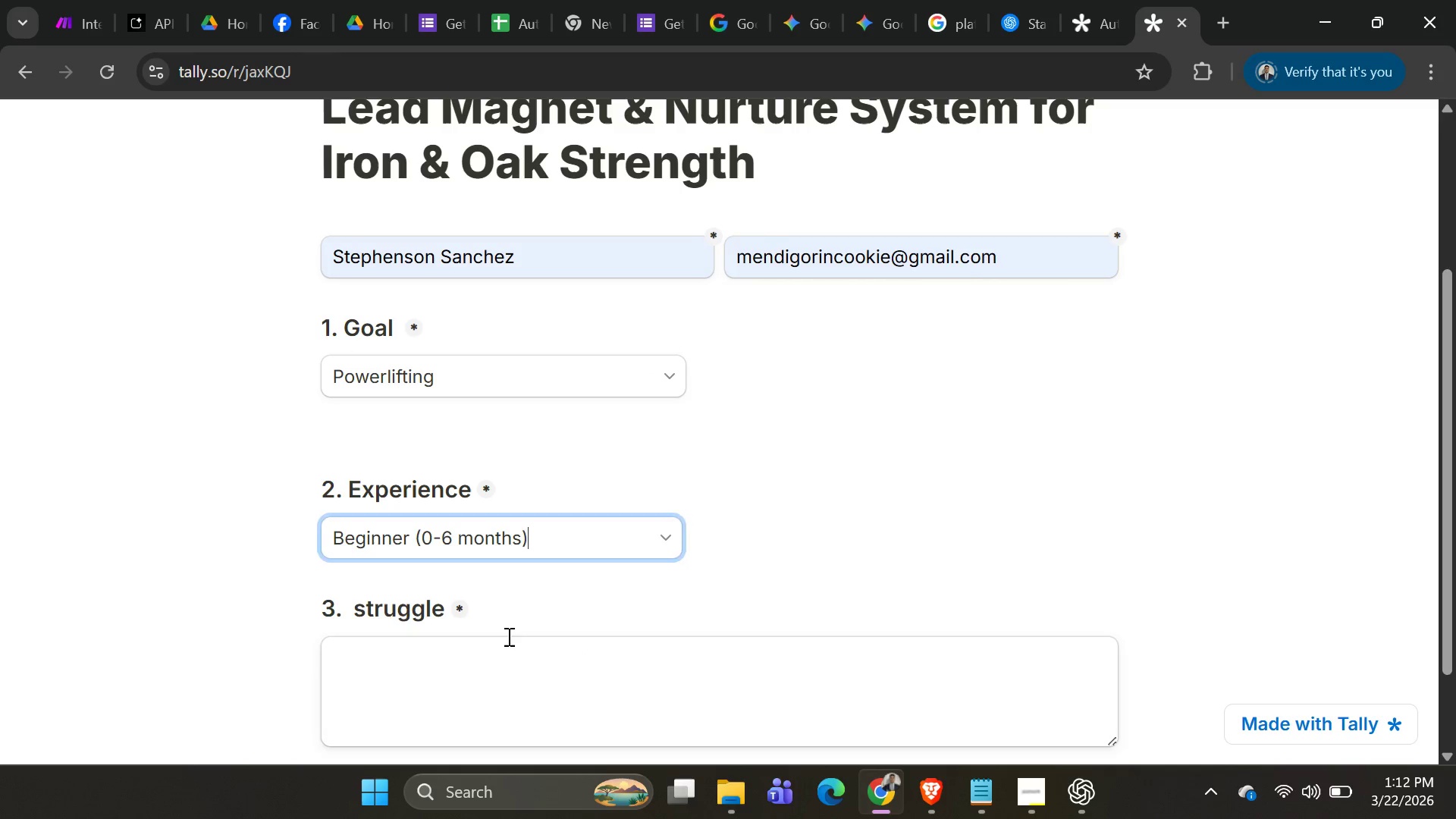 
left_click([507, 636])
 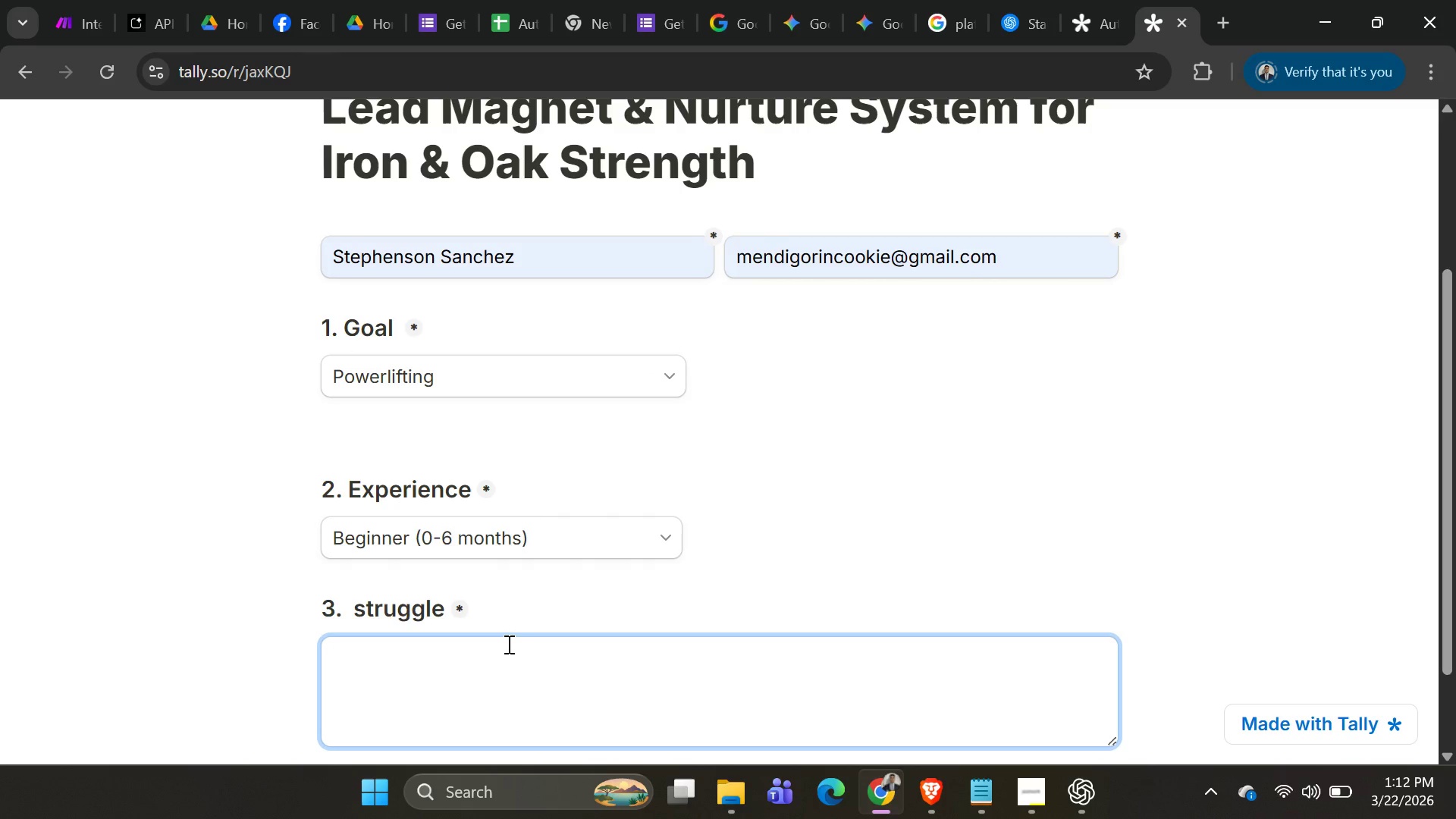 
right_click([507, 644])
 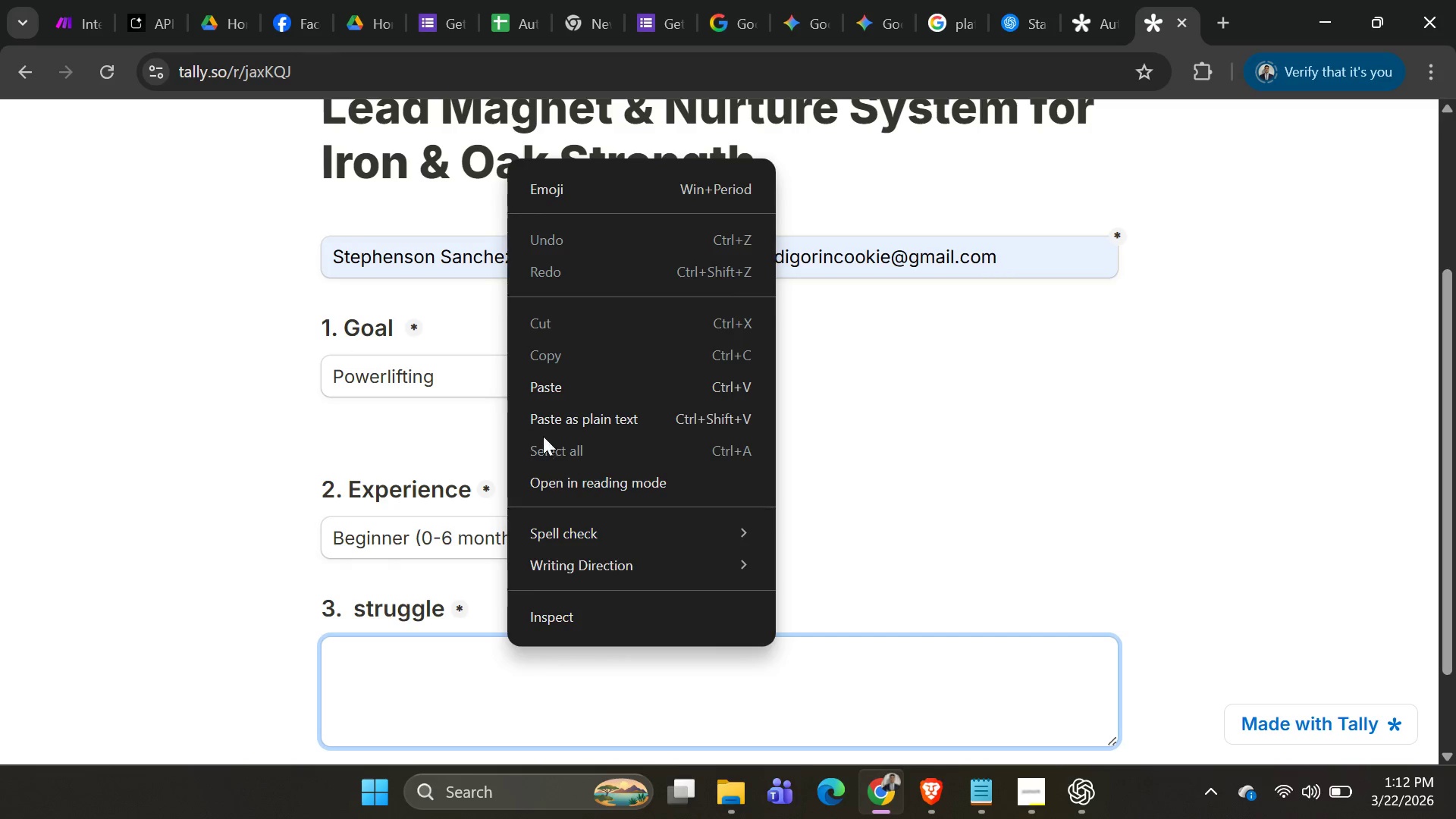 
left_click([532, 381])
 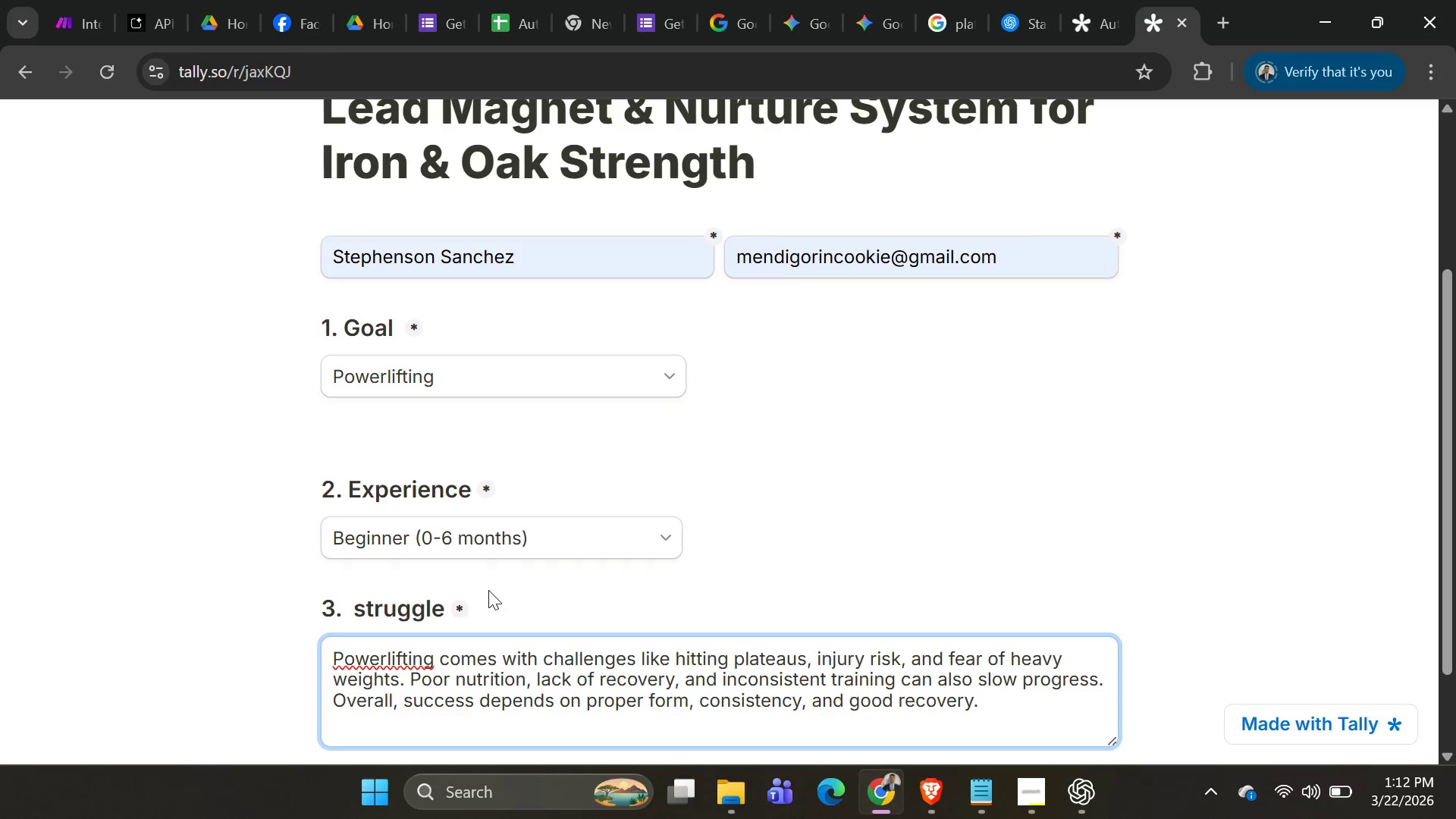 
scroll: coordinate [519, 466], scroll_direction: down, amount: 4.0
 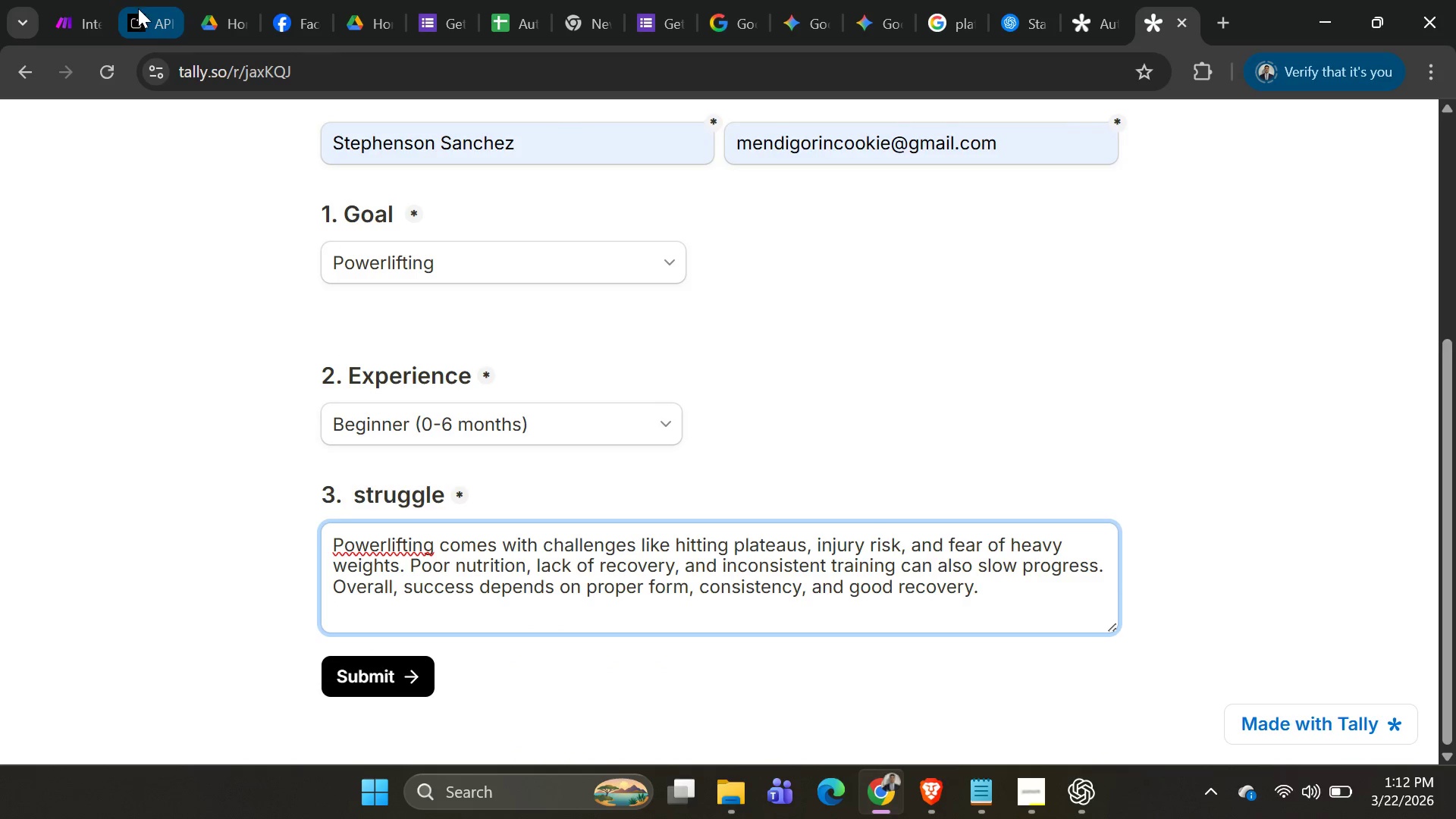 
left_click([70, 17])
 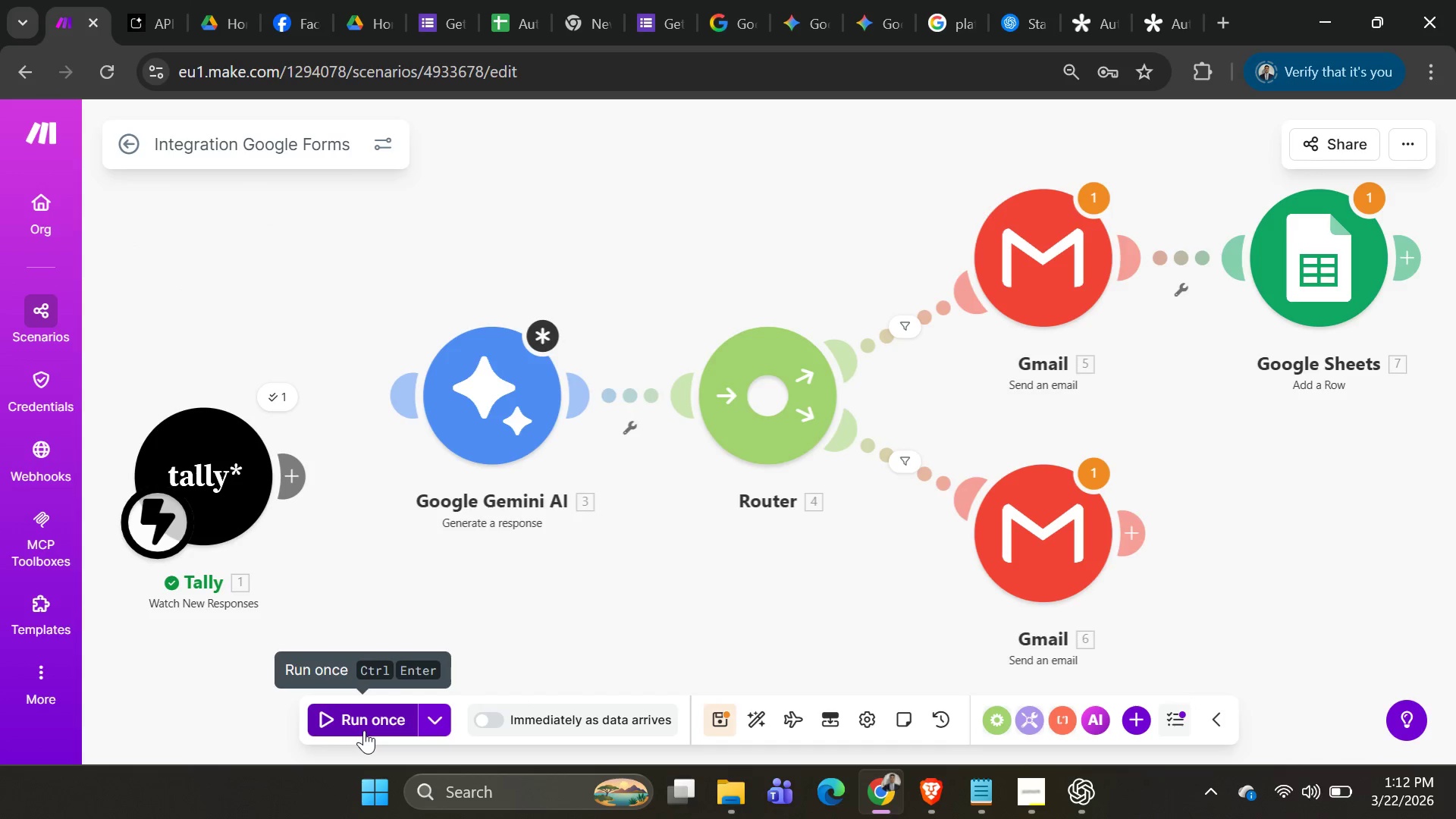 
left_click([369, 724])
 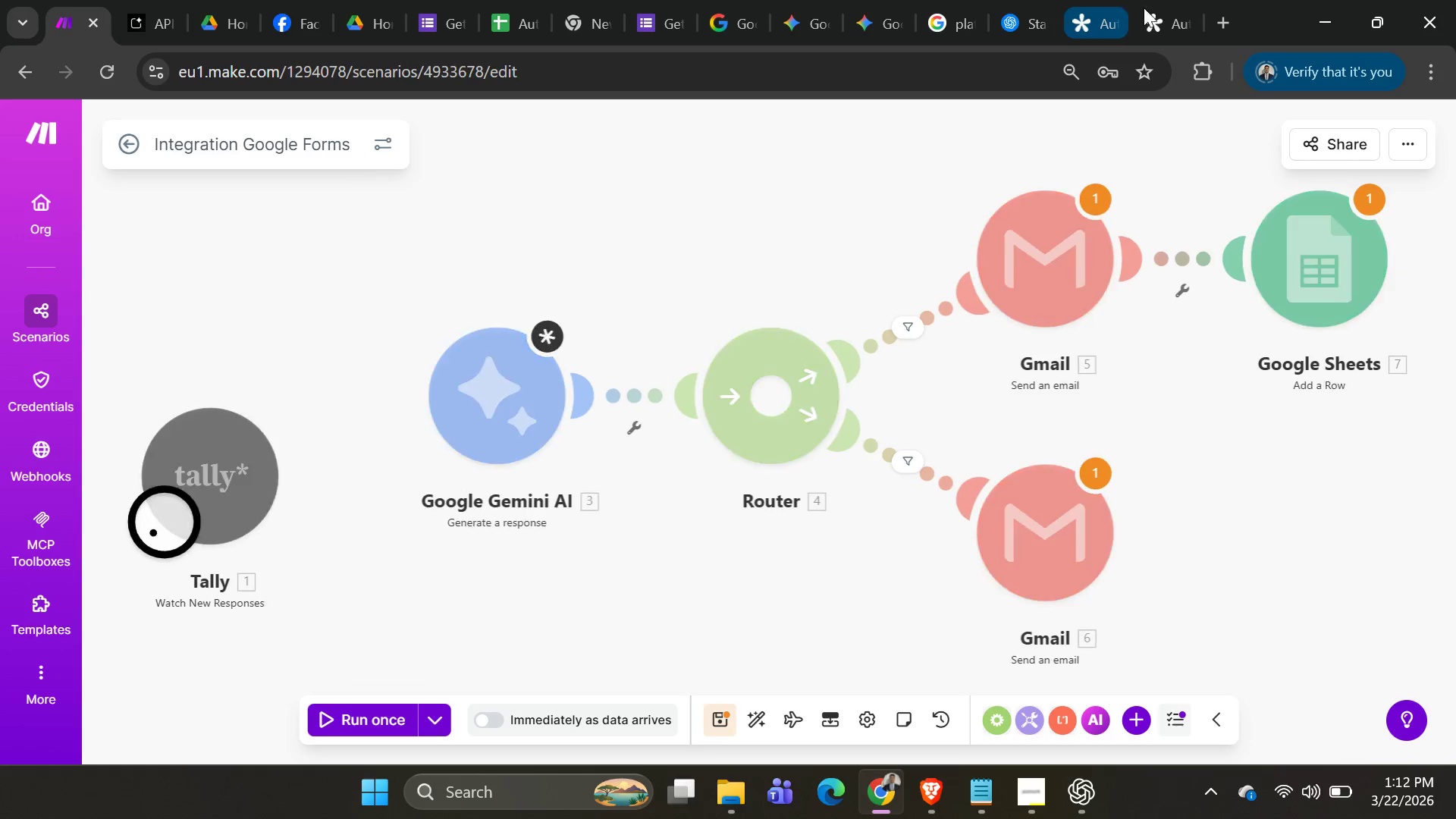 
left_click([1152, 8])
 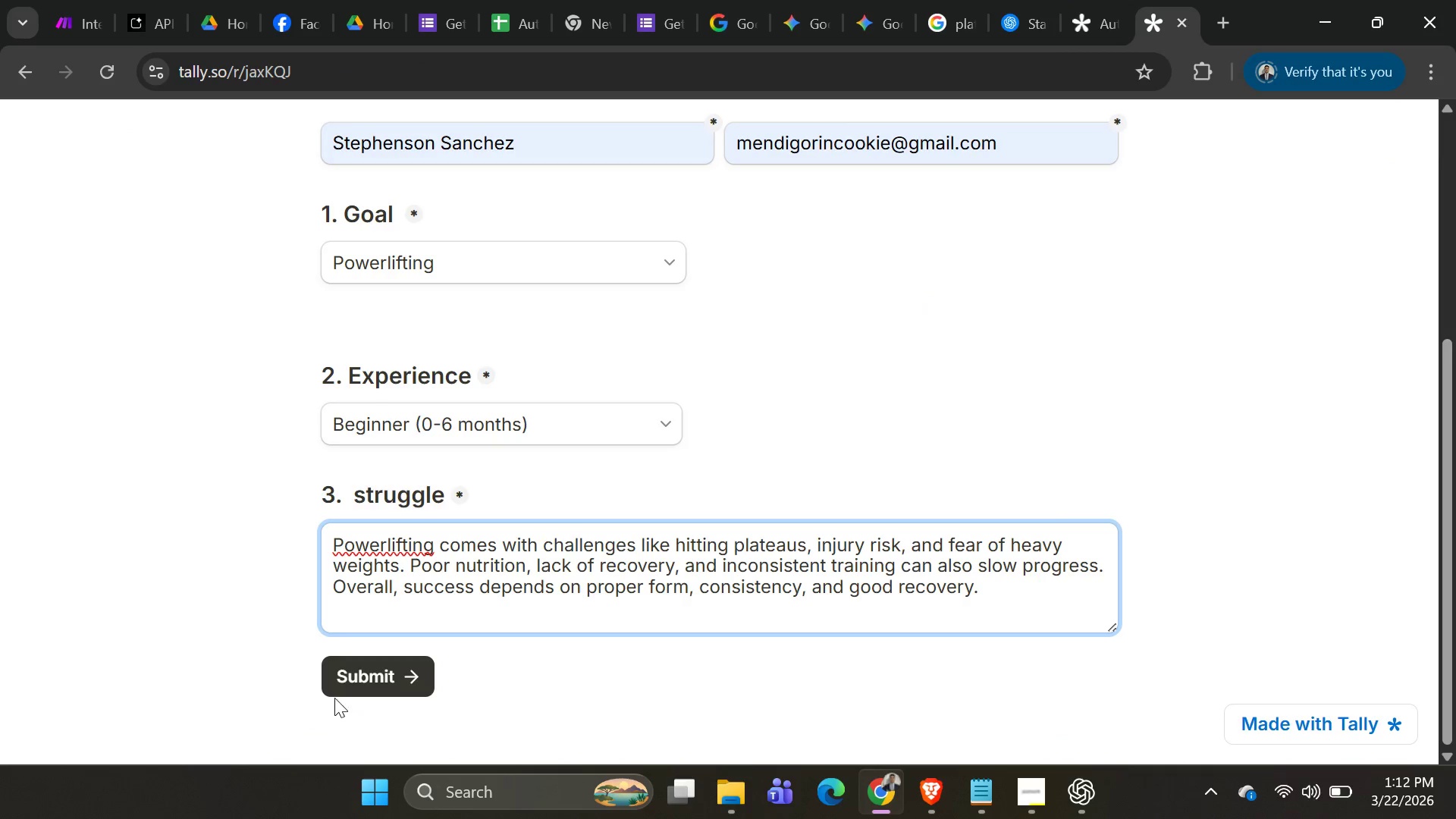 
left_click([341, 690])
 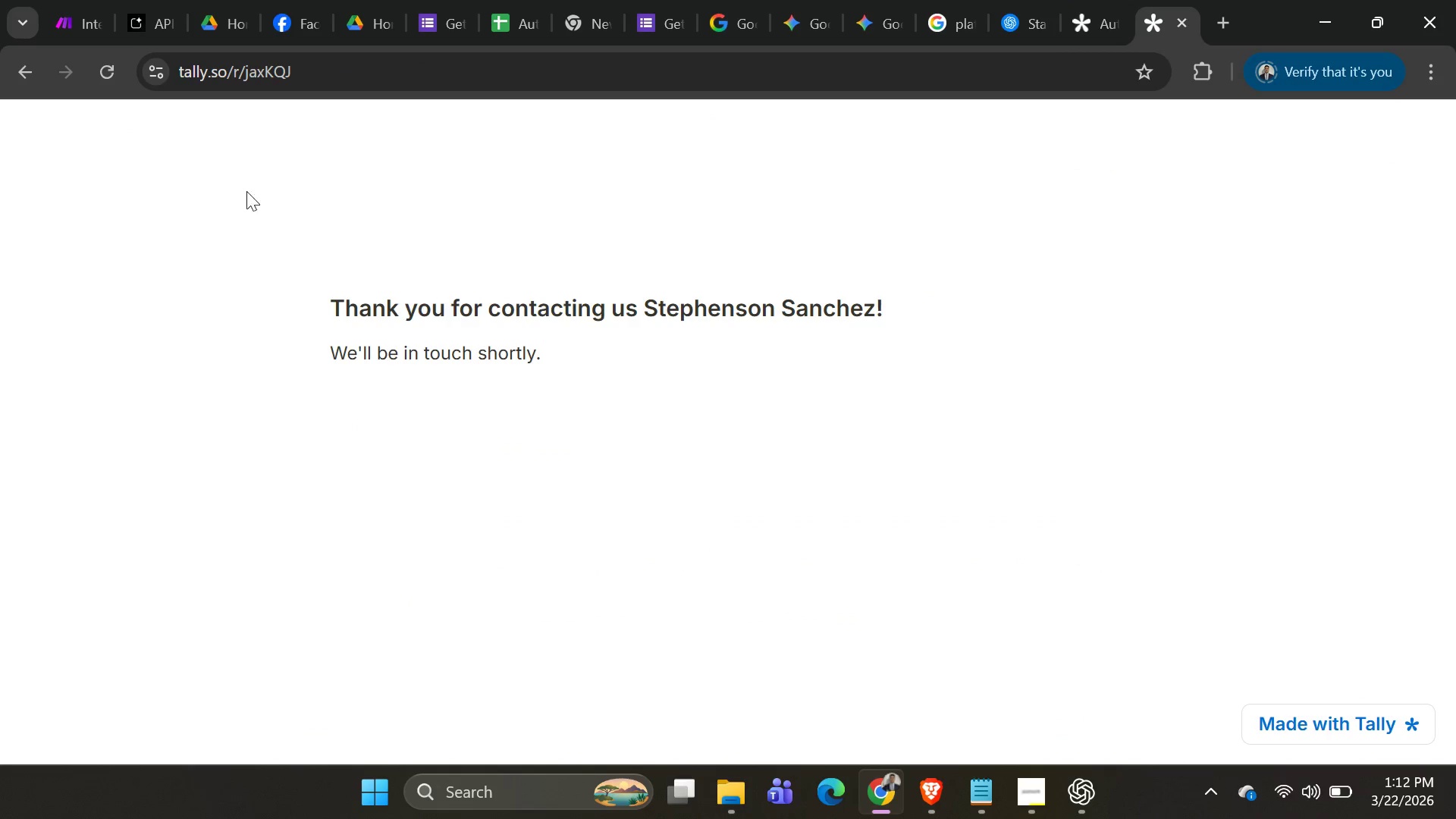 
left_click([67, 10])
 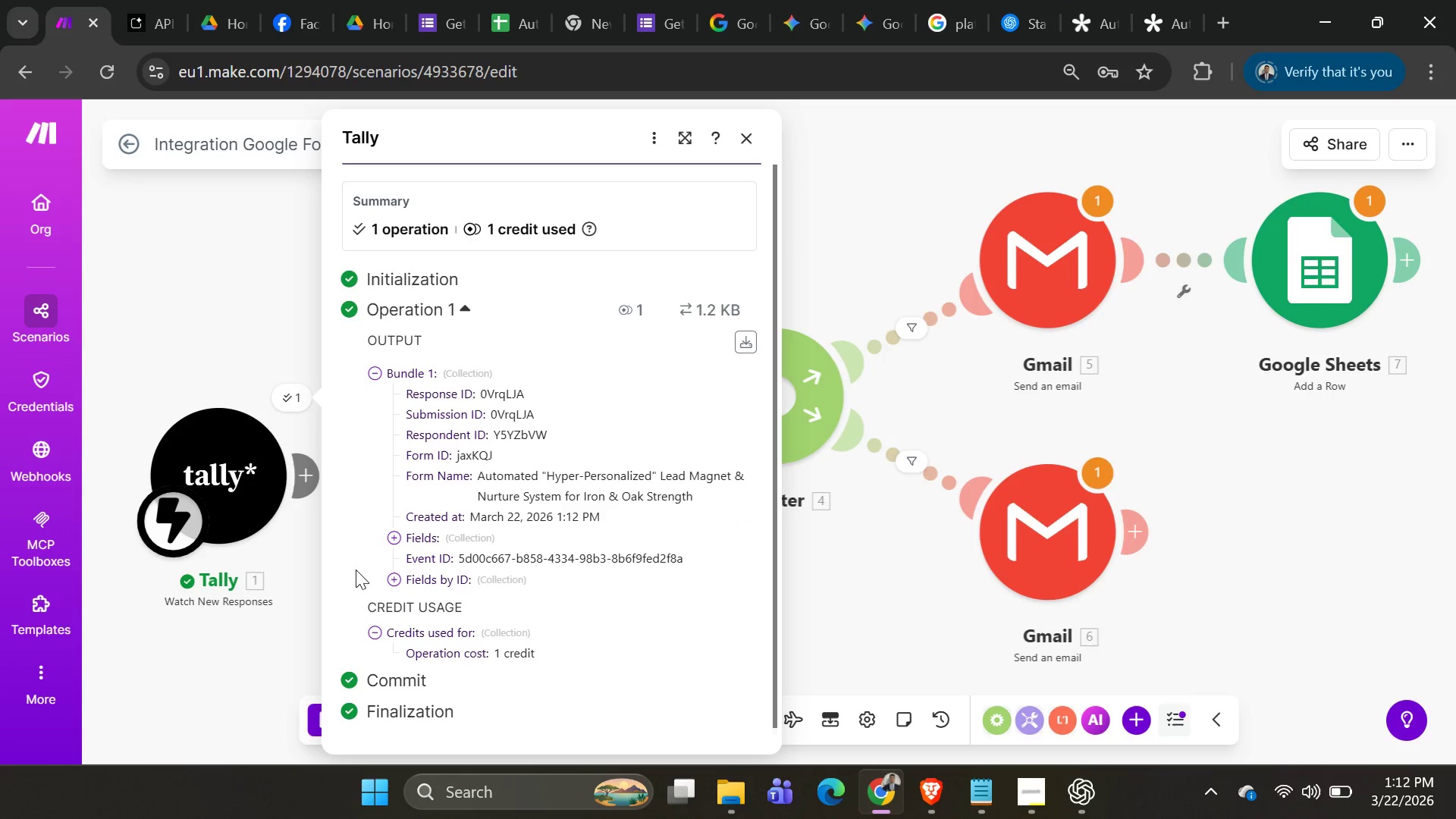 
scroll: coordinate [379, 558], scroll_direction: down, amount: 1.0
 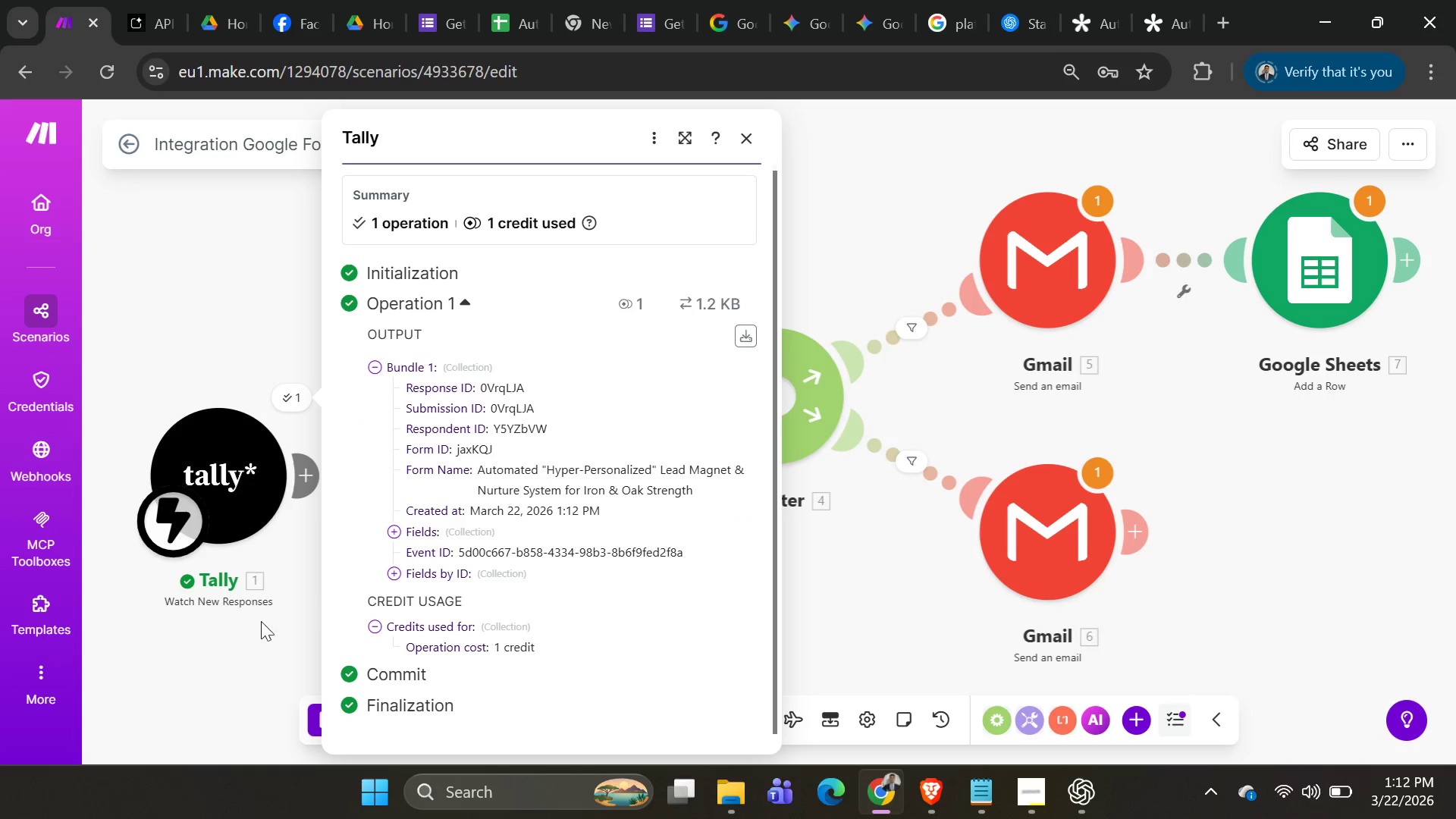 
left_click([253, 650])
 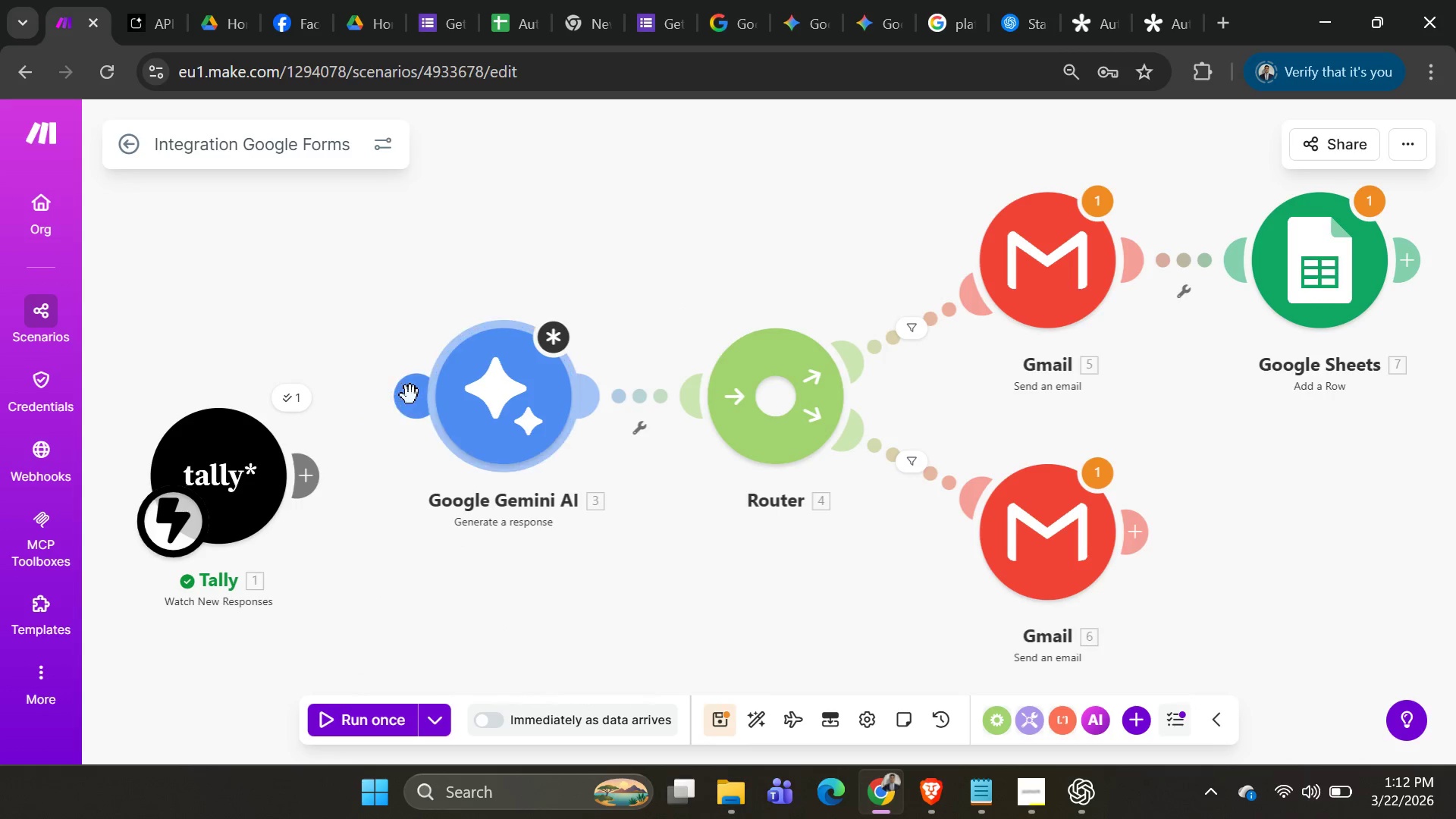 
left_click_drag(start_coordinate=[410, 395], to_coordinate=[320, 466])
 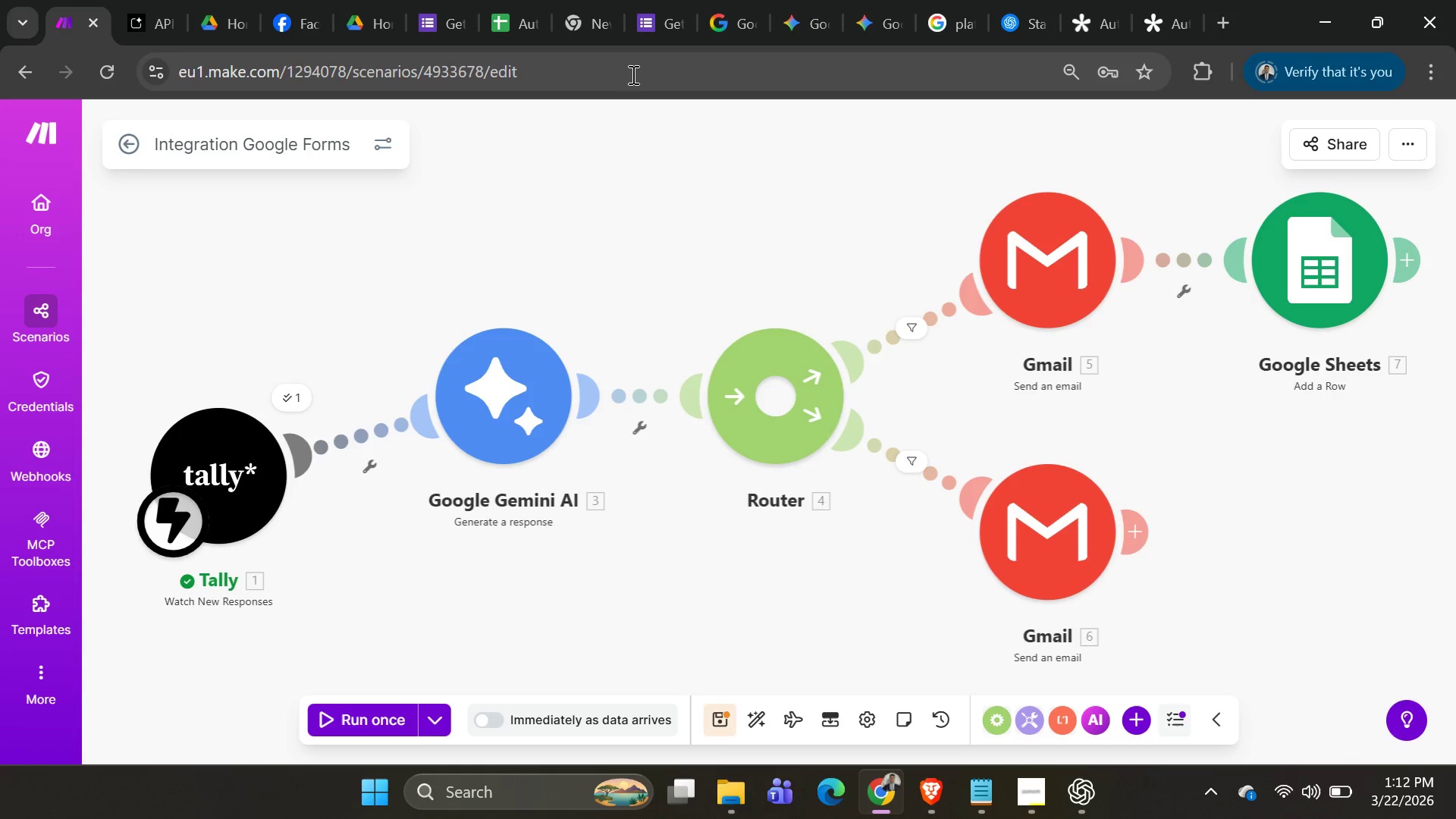 
wait(5.44)
 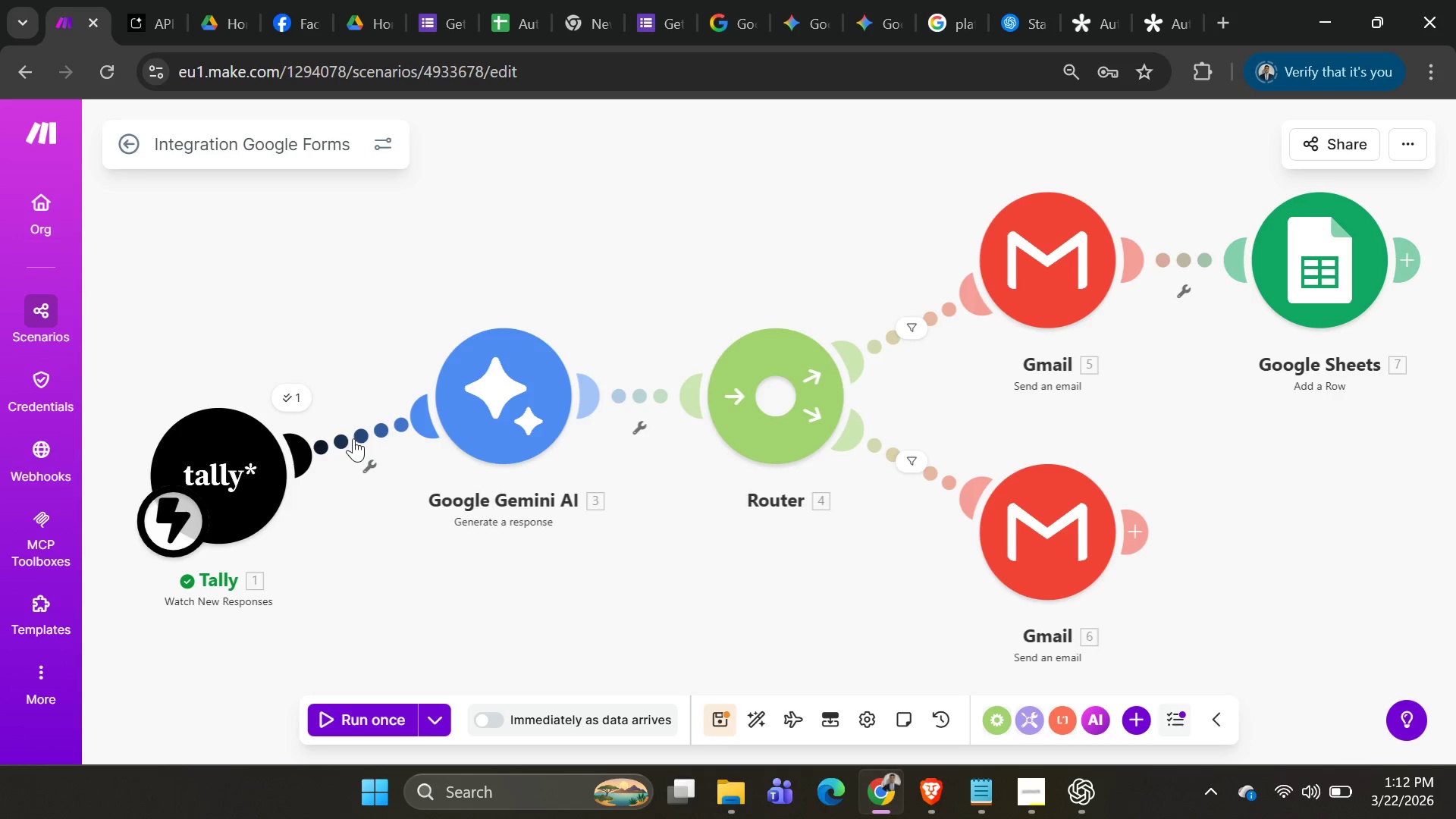 
left_click([514, 381])
 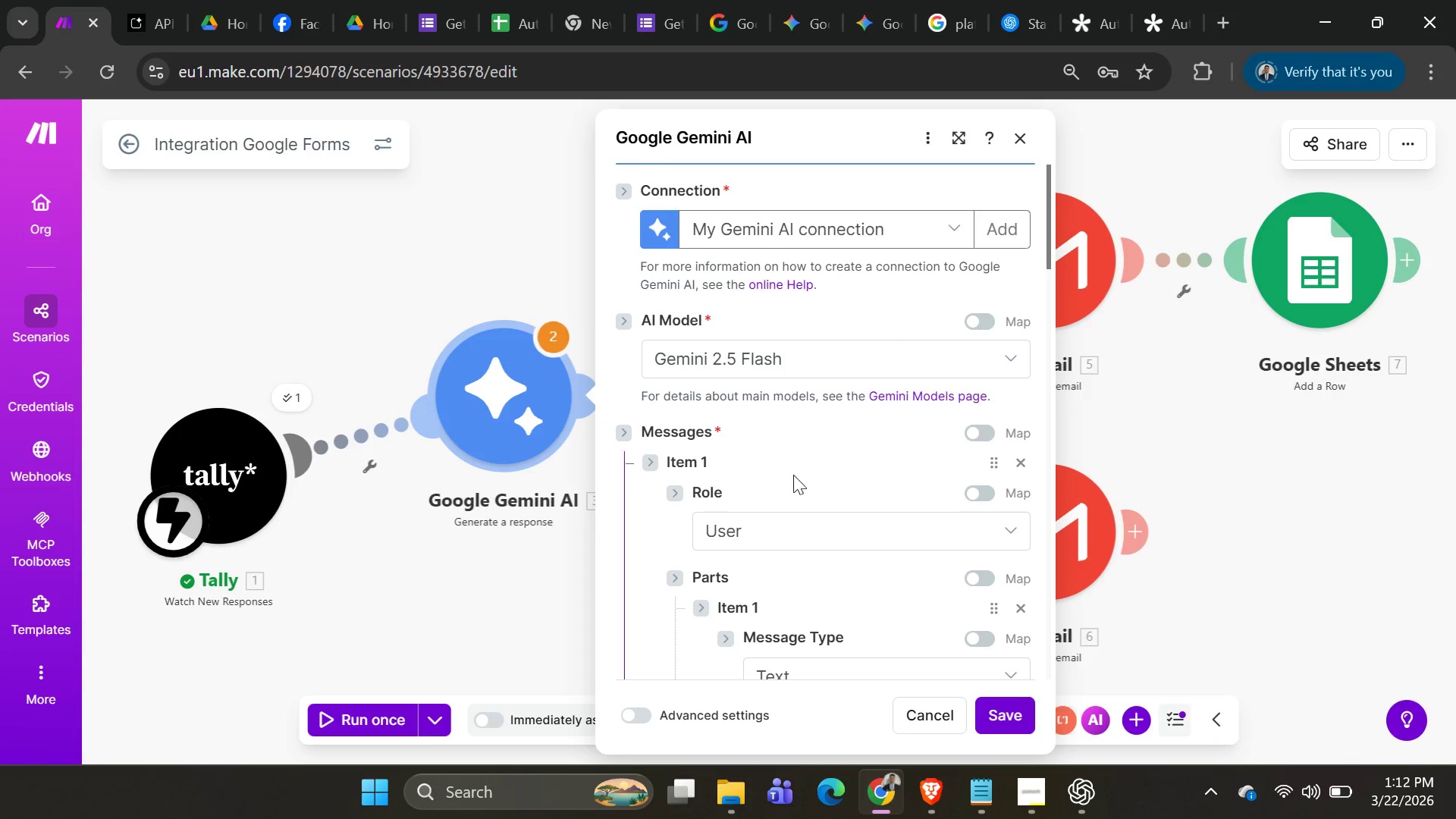 
scroll: coordinate [854, 440], scroll_direction: down, amount: 6.0
 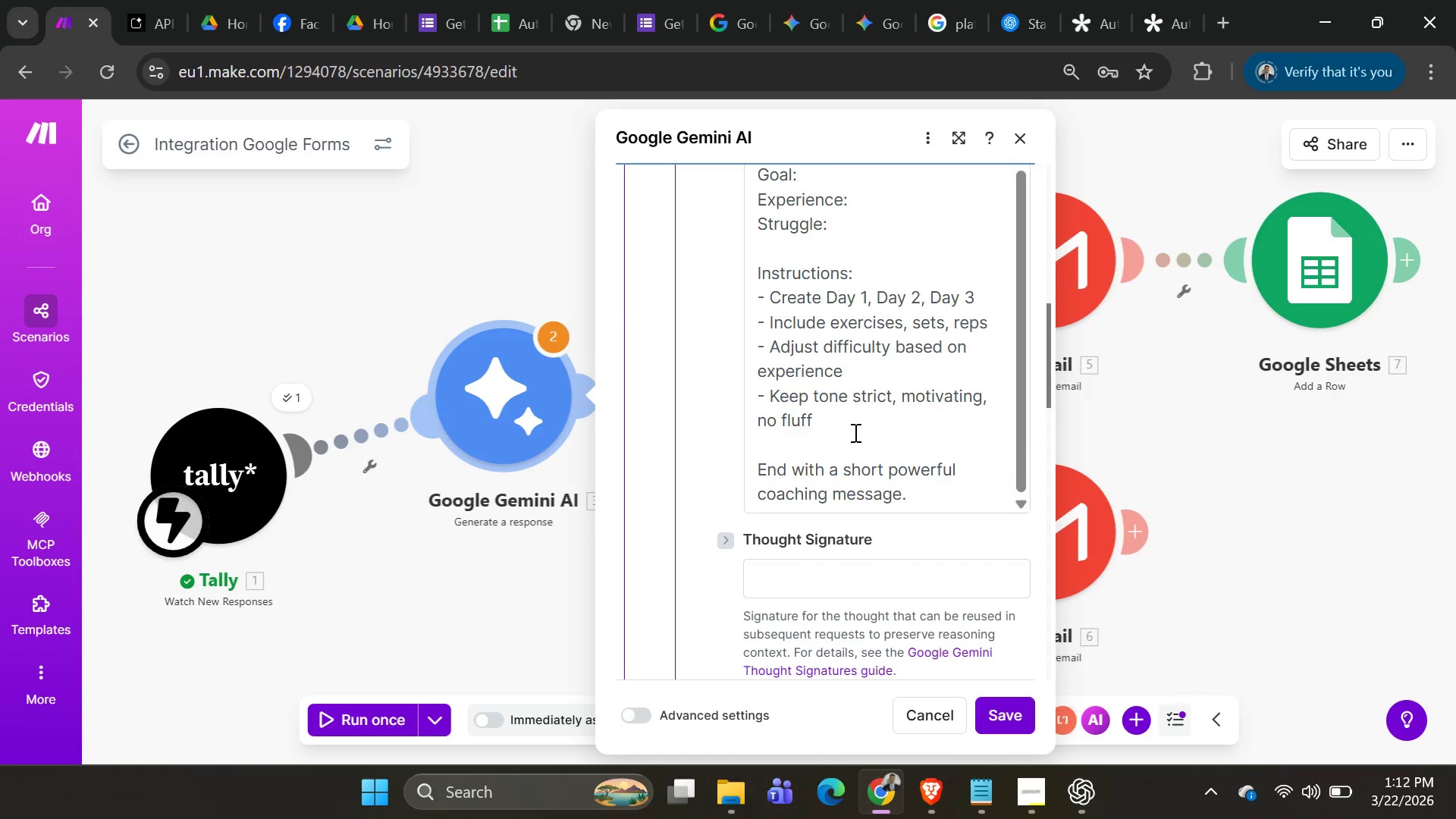 
scroll: coordinate [827, 428], scroll_direction: up, amount: 2.0
 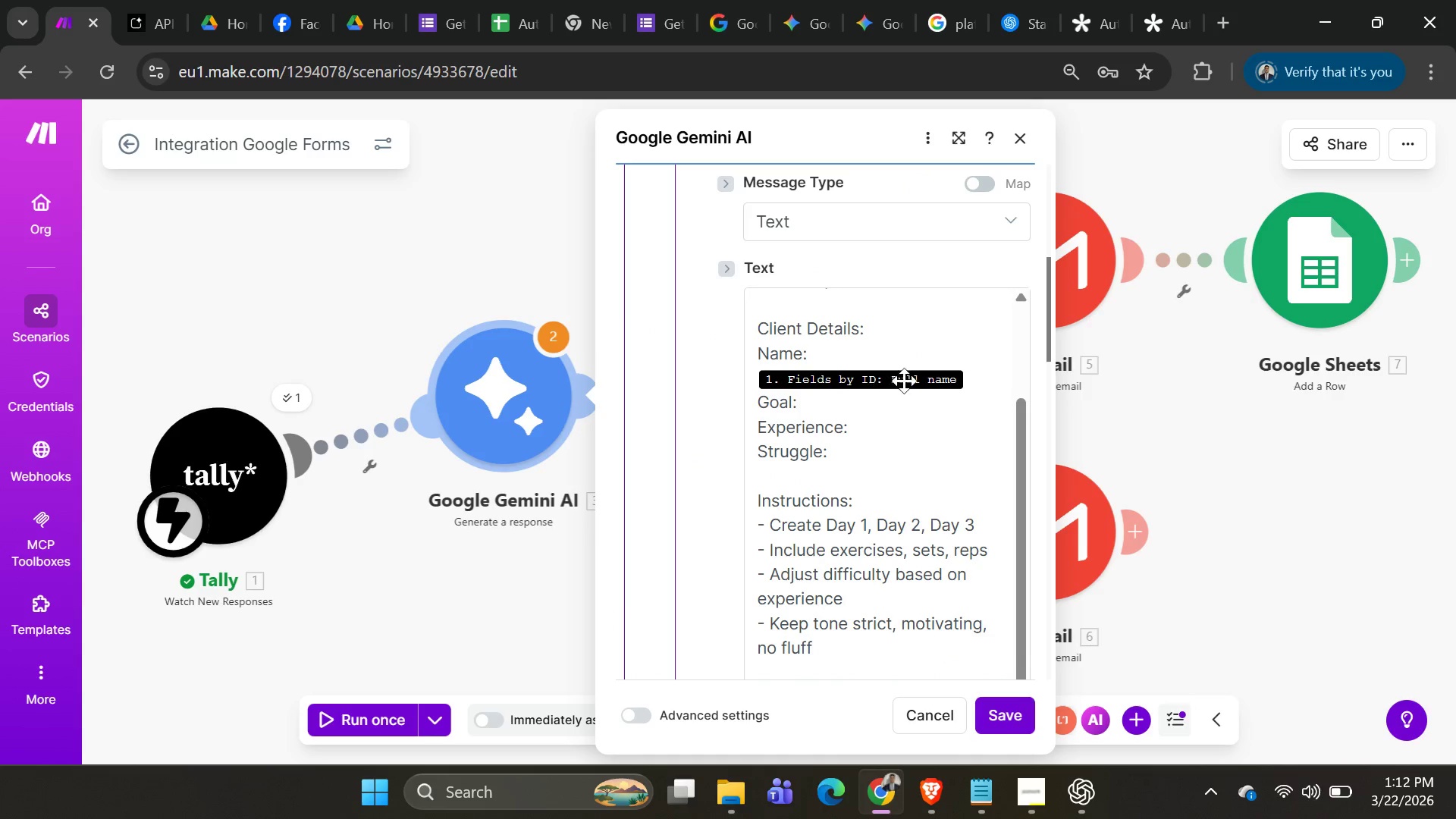 
left_click([992, 381])
 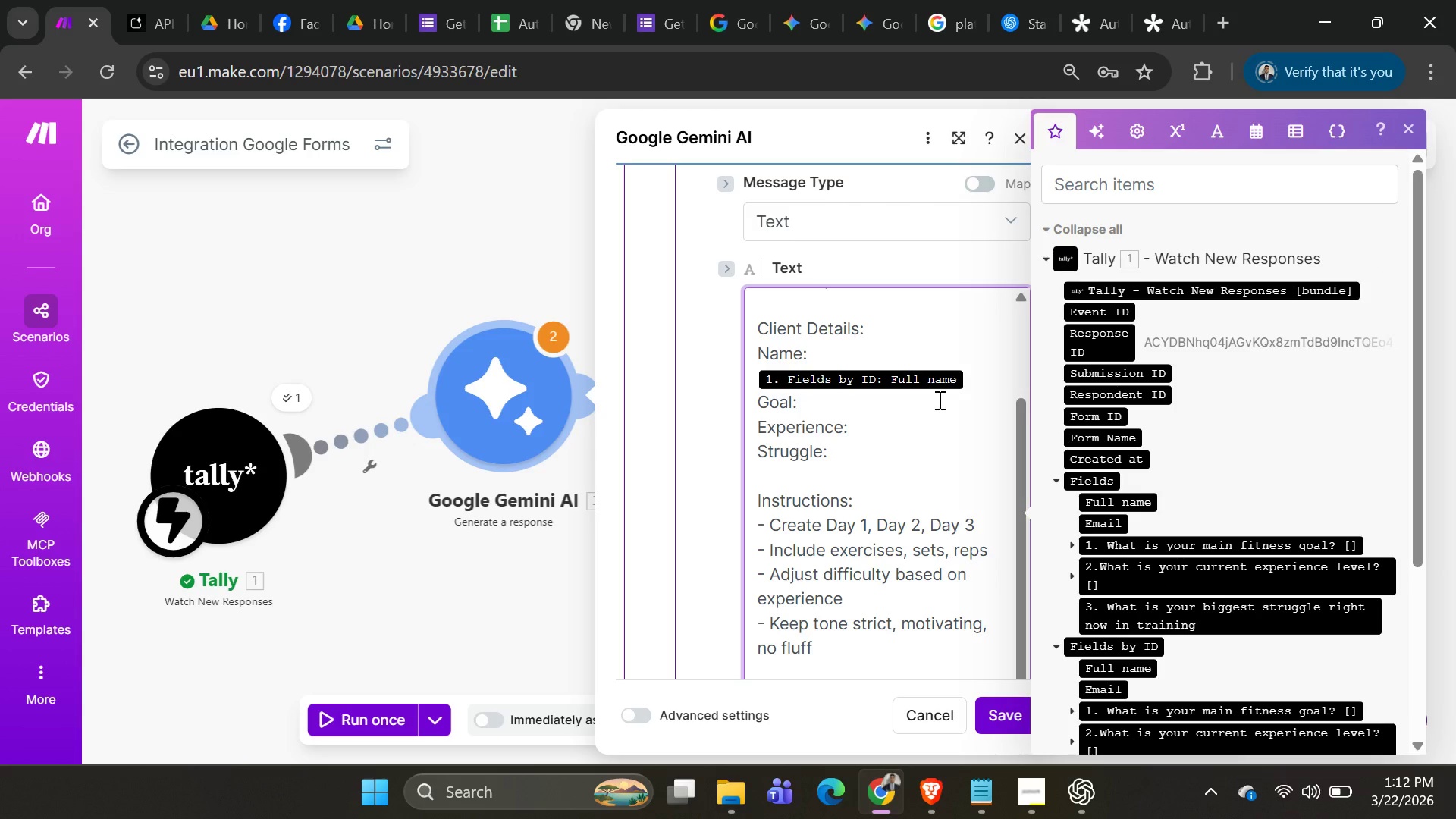 
key(Backspace)
 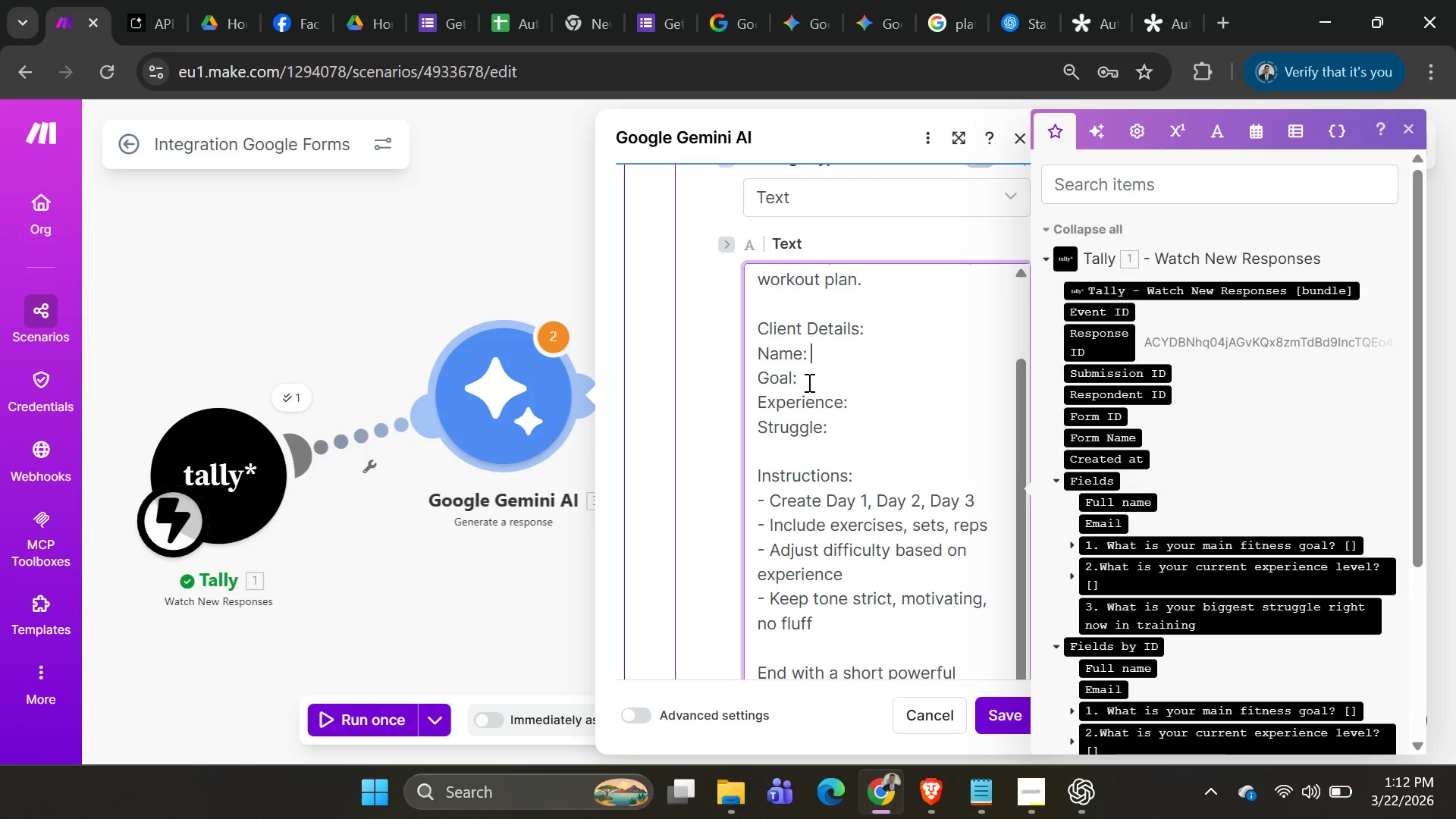 
left_click([829, 356])
 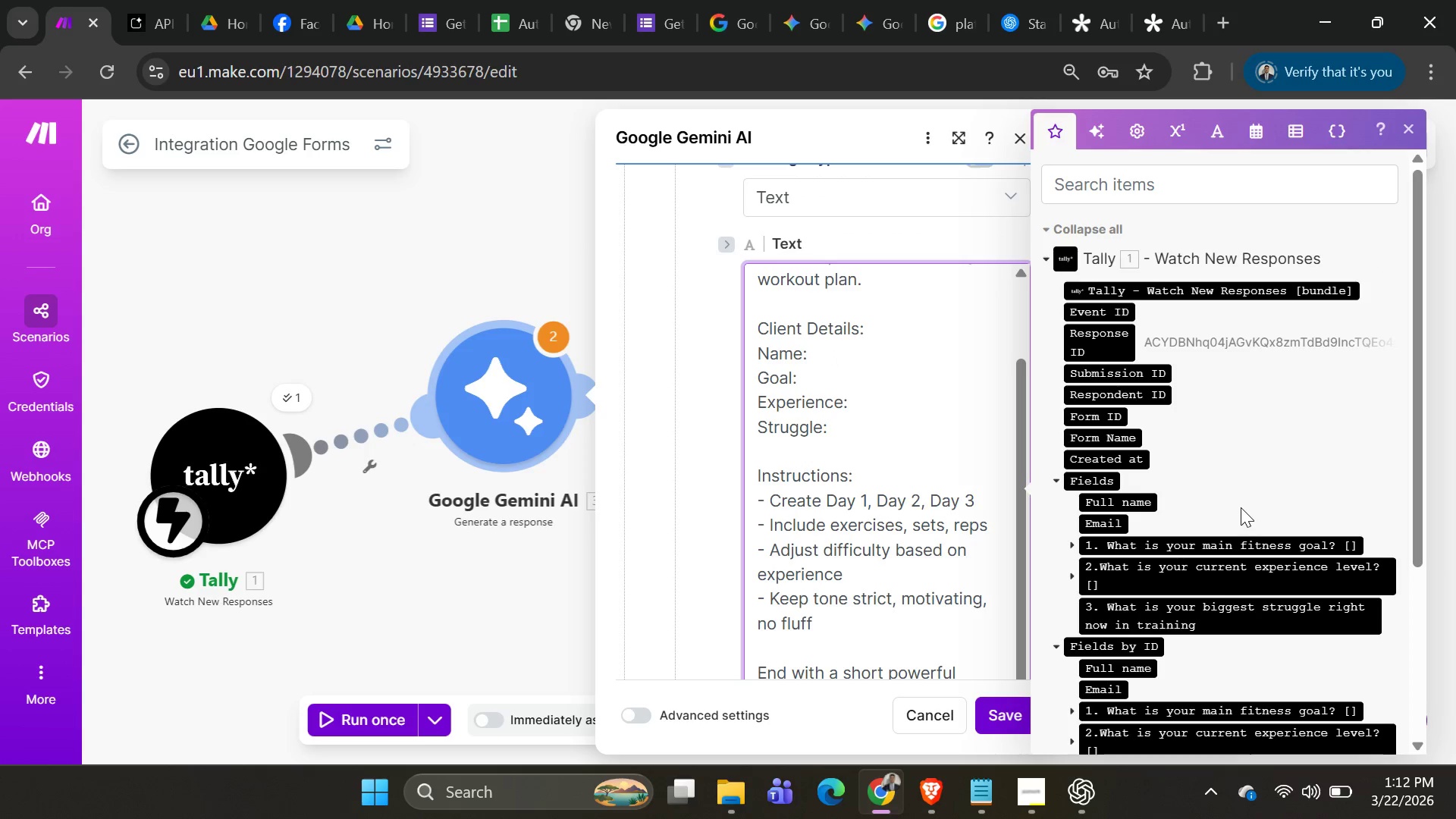 
scroll: coordinate [1223, 531], scroll_direction: down, amount: 2.0
 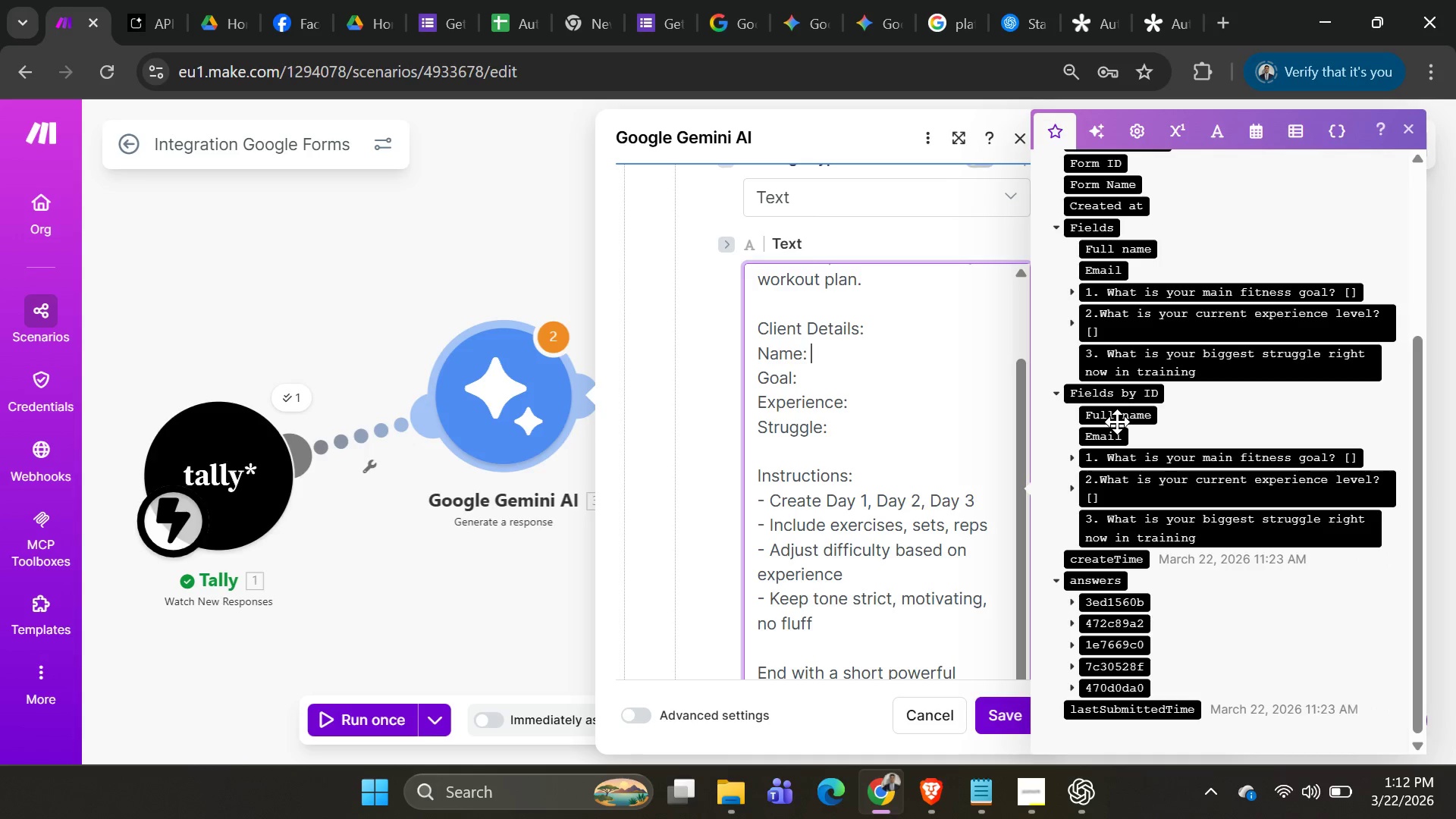 
scroll: coordinate [1163, 448], scroll_direction: up, amount: 2.0
 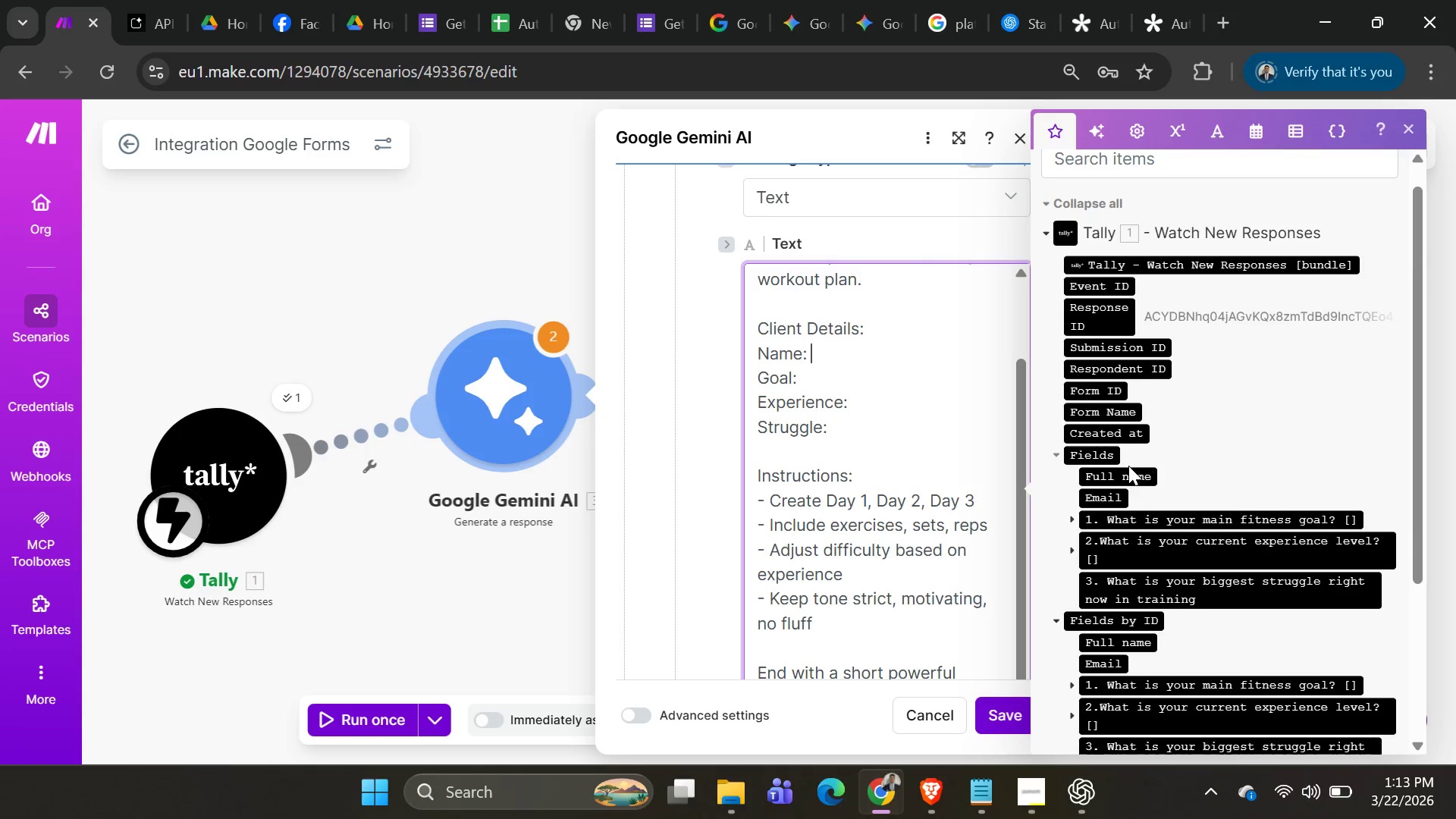 
left_click([1124, 466])
 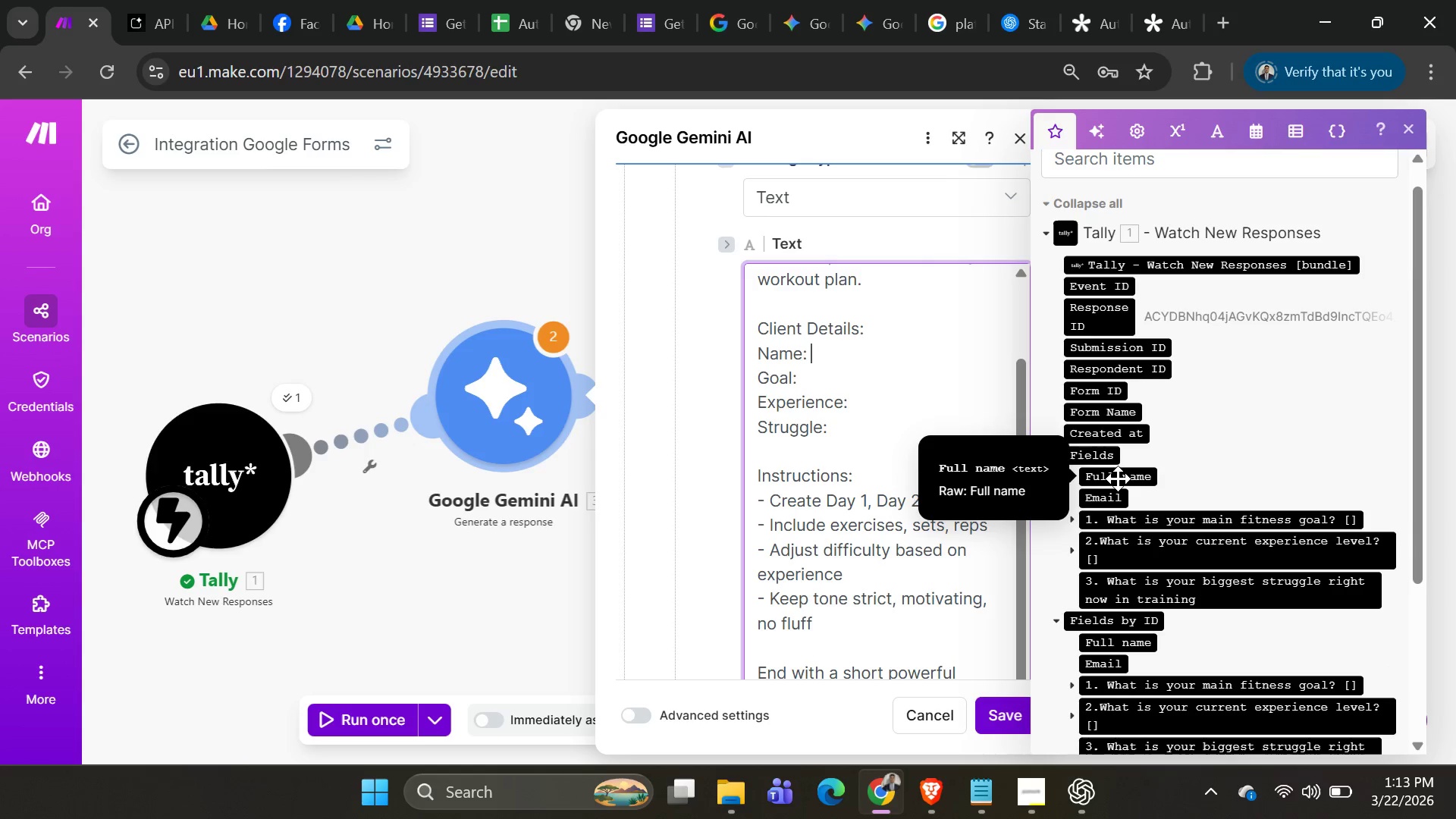 
left_click([1118, 479])
 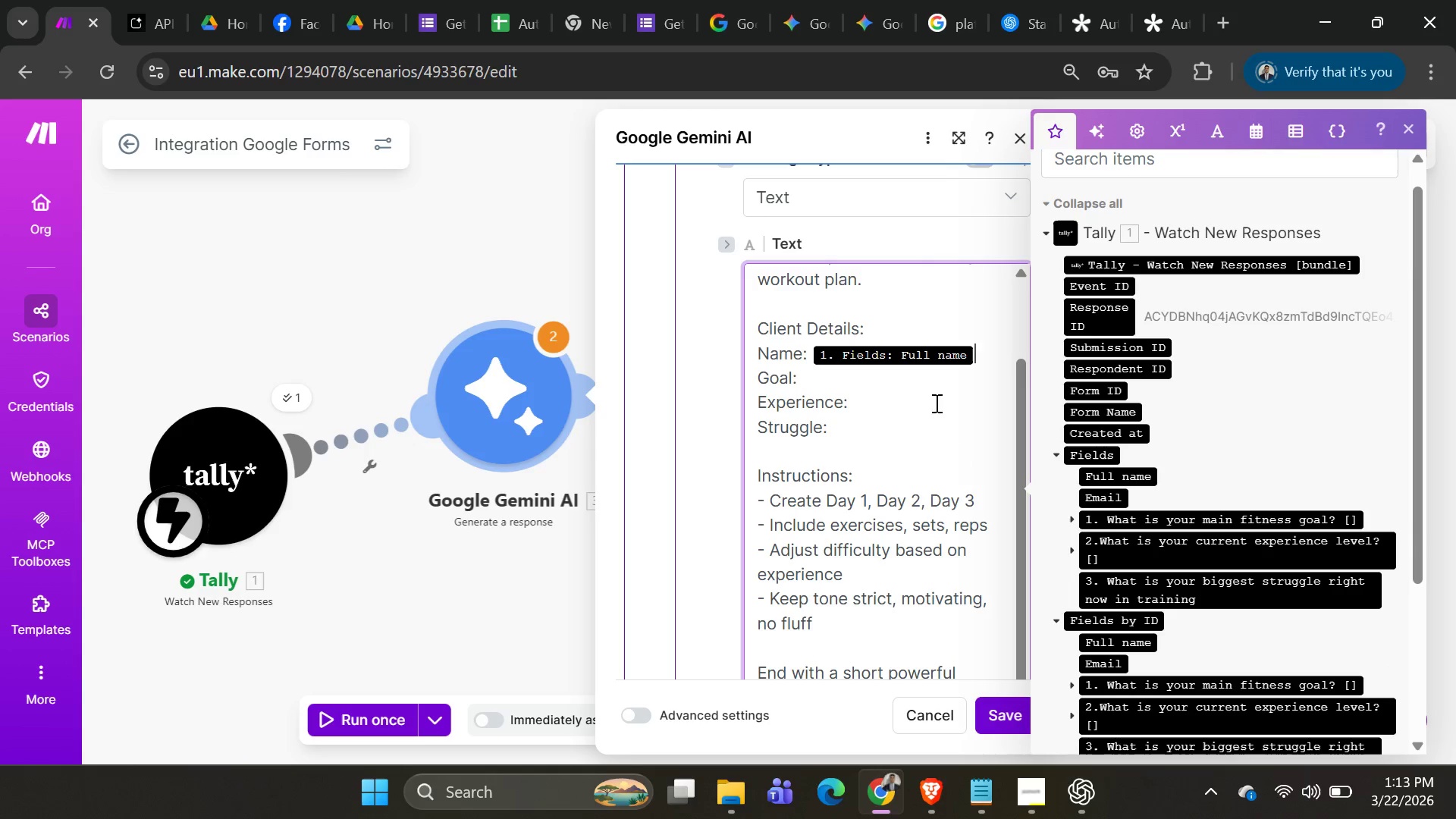 
left_click([888, 396])
 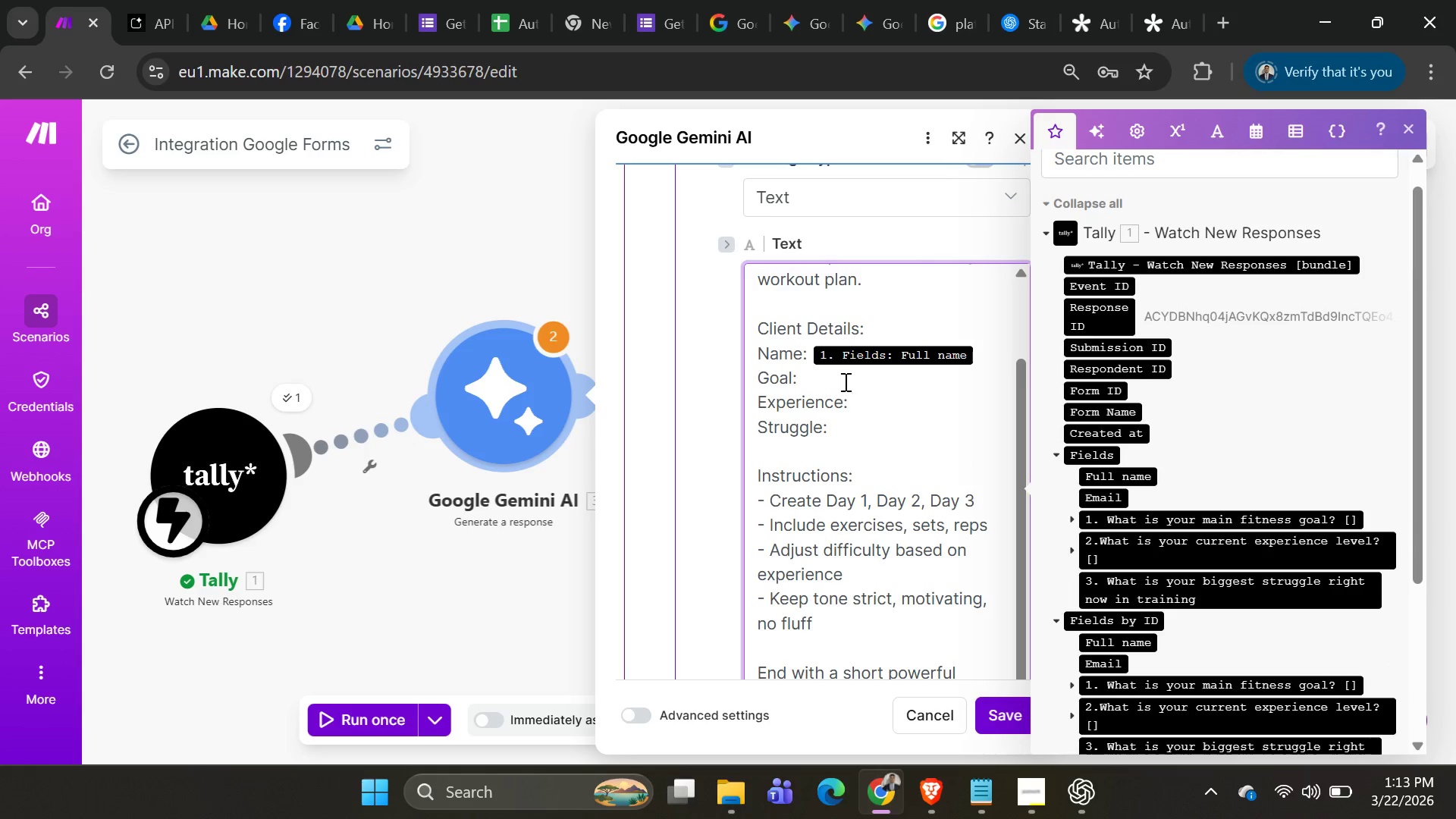 
left_click([844, 381])
 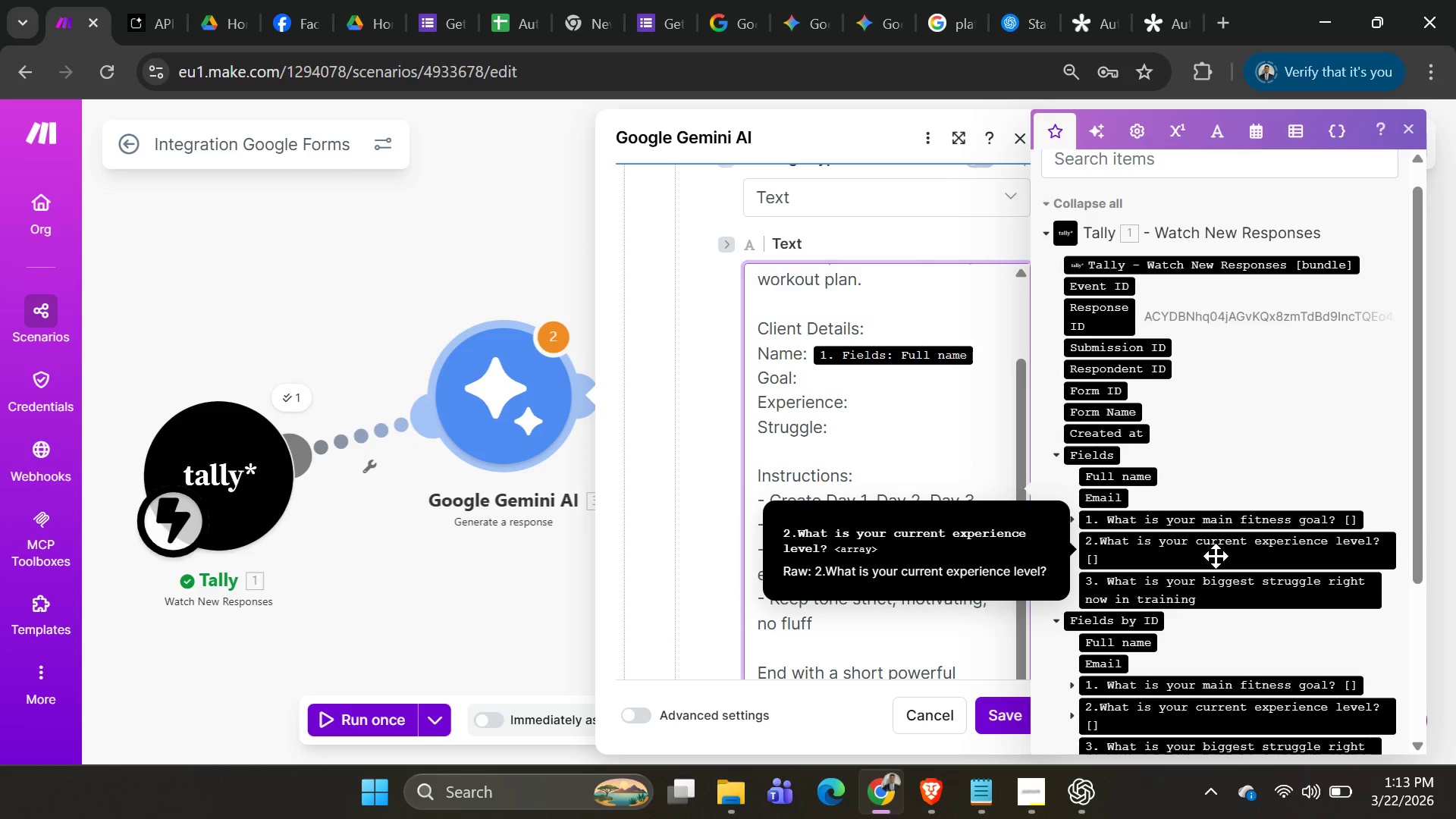 
left_click([1222, 522])
 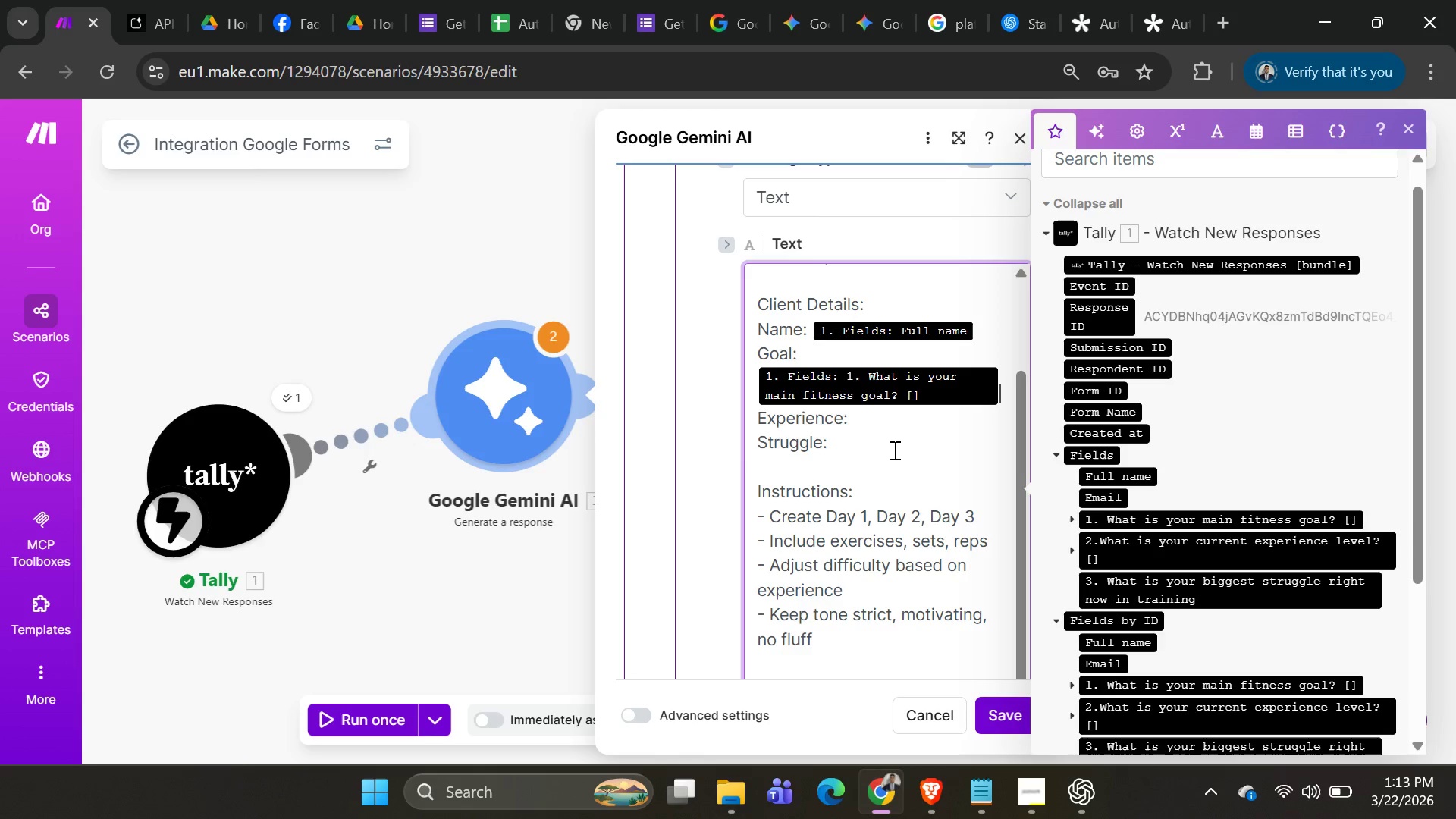 
left_click([860, 422])
 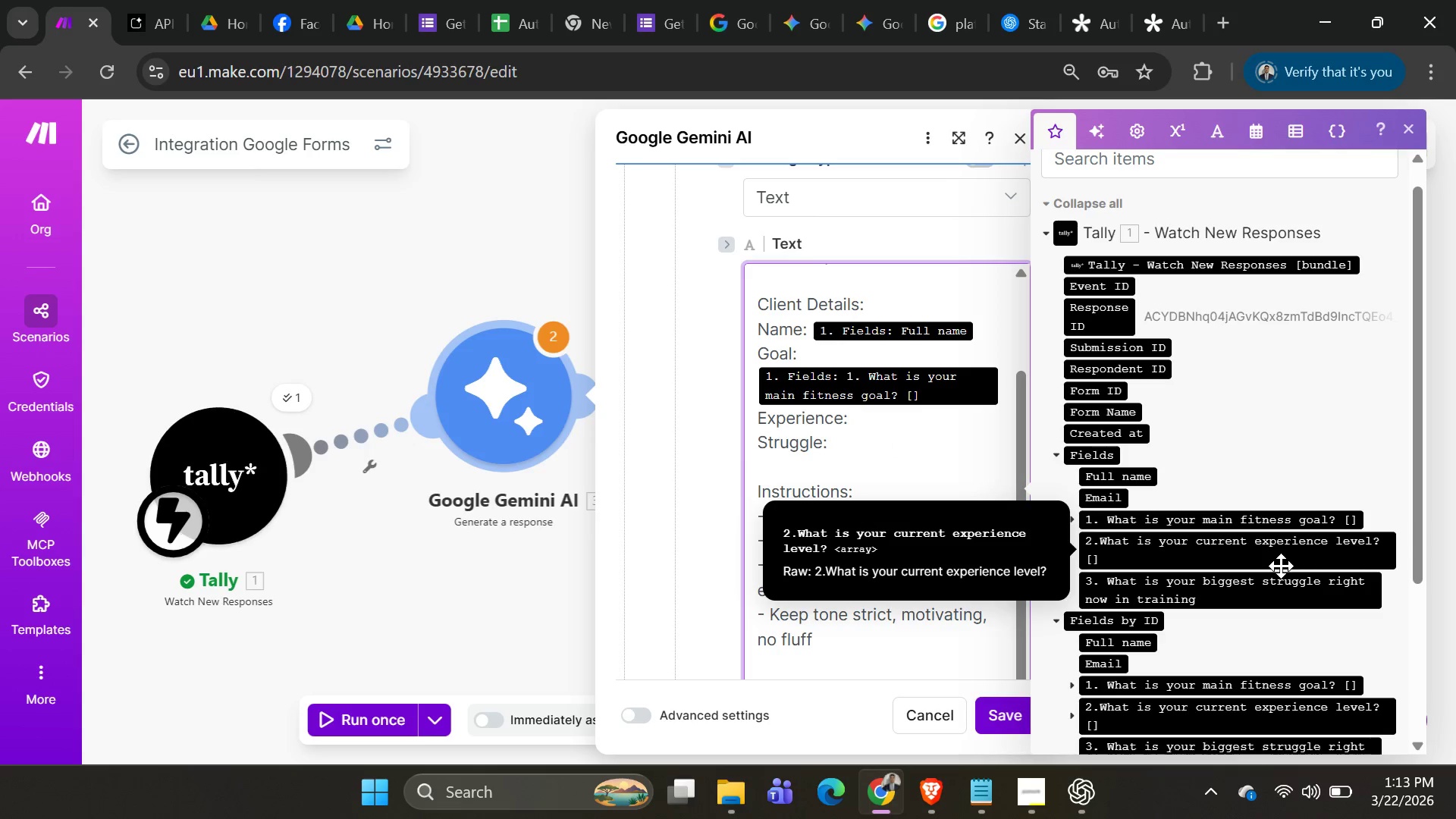 
wait(8.84)
 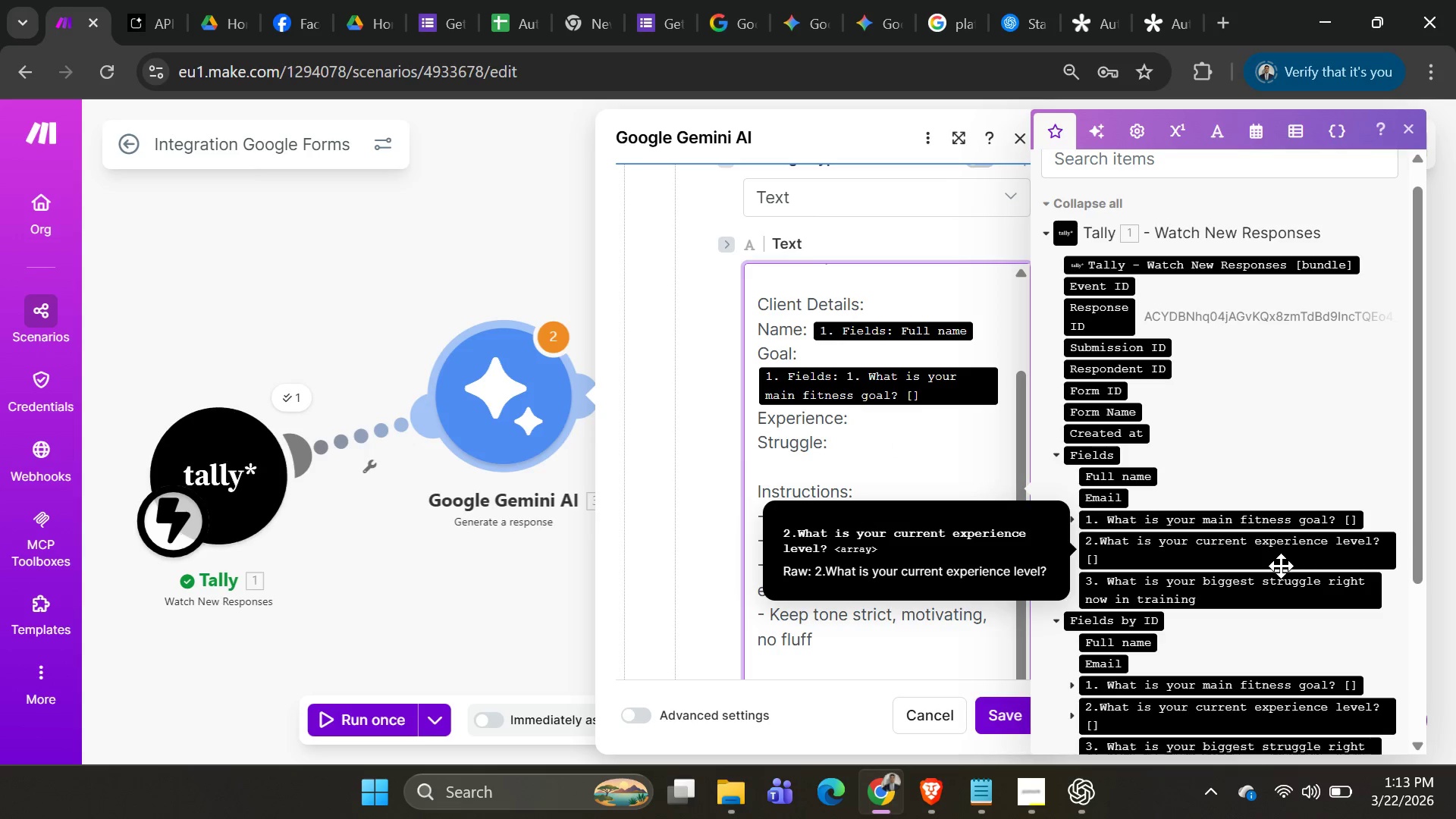 
left_click([758, 414])
 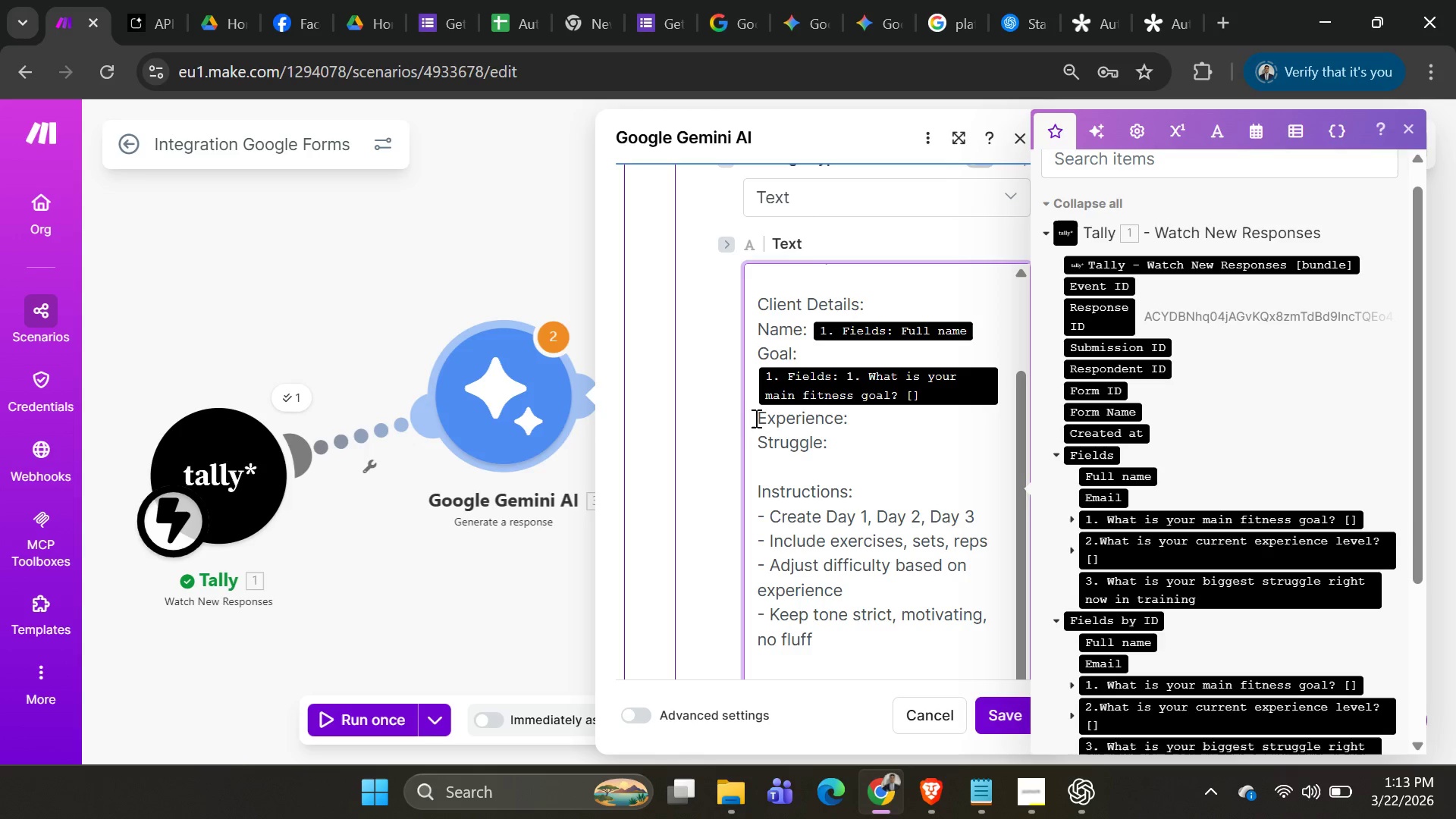 
key(Backspace)
 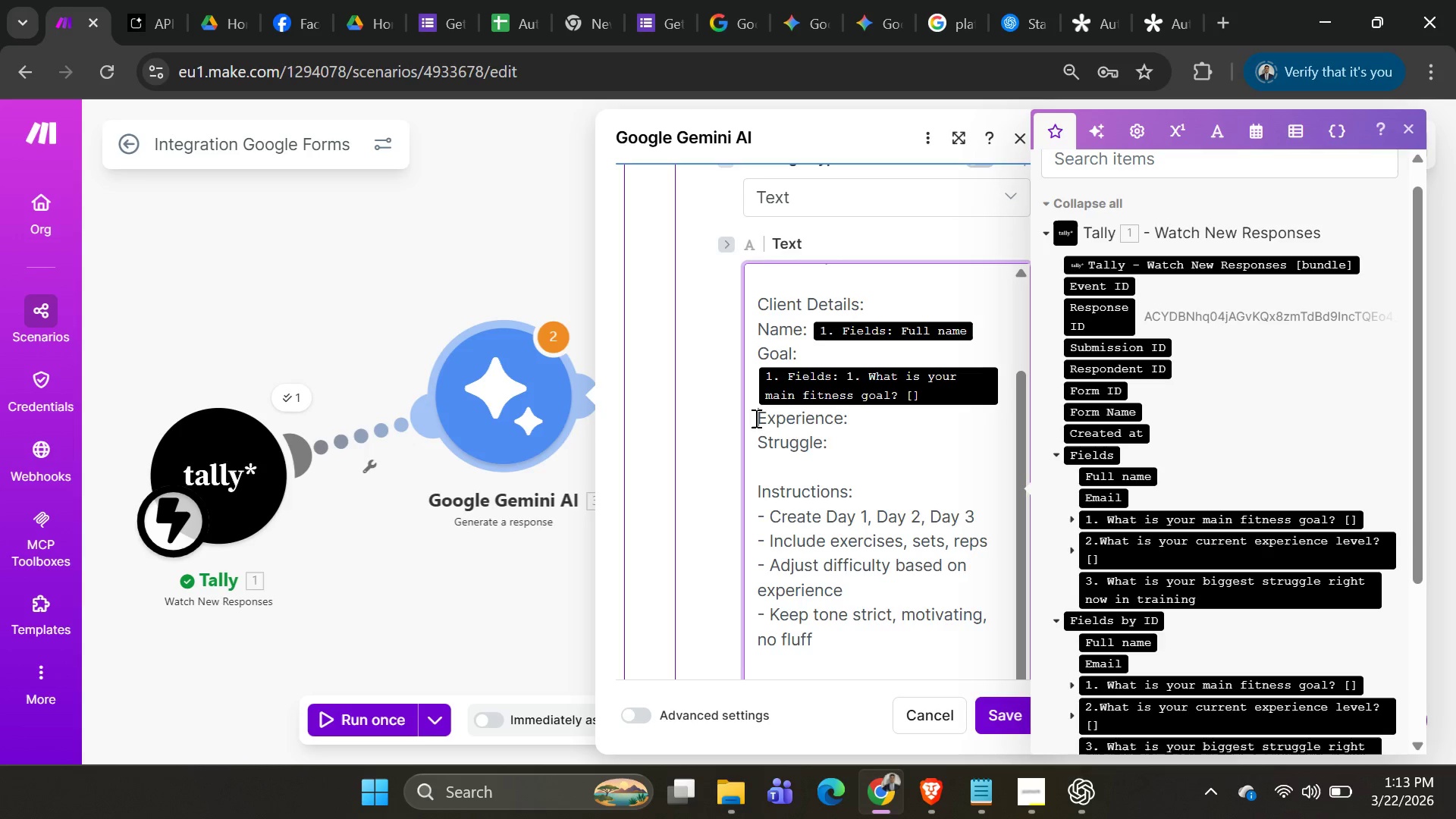 
key(Backspace)
 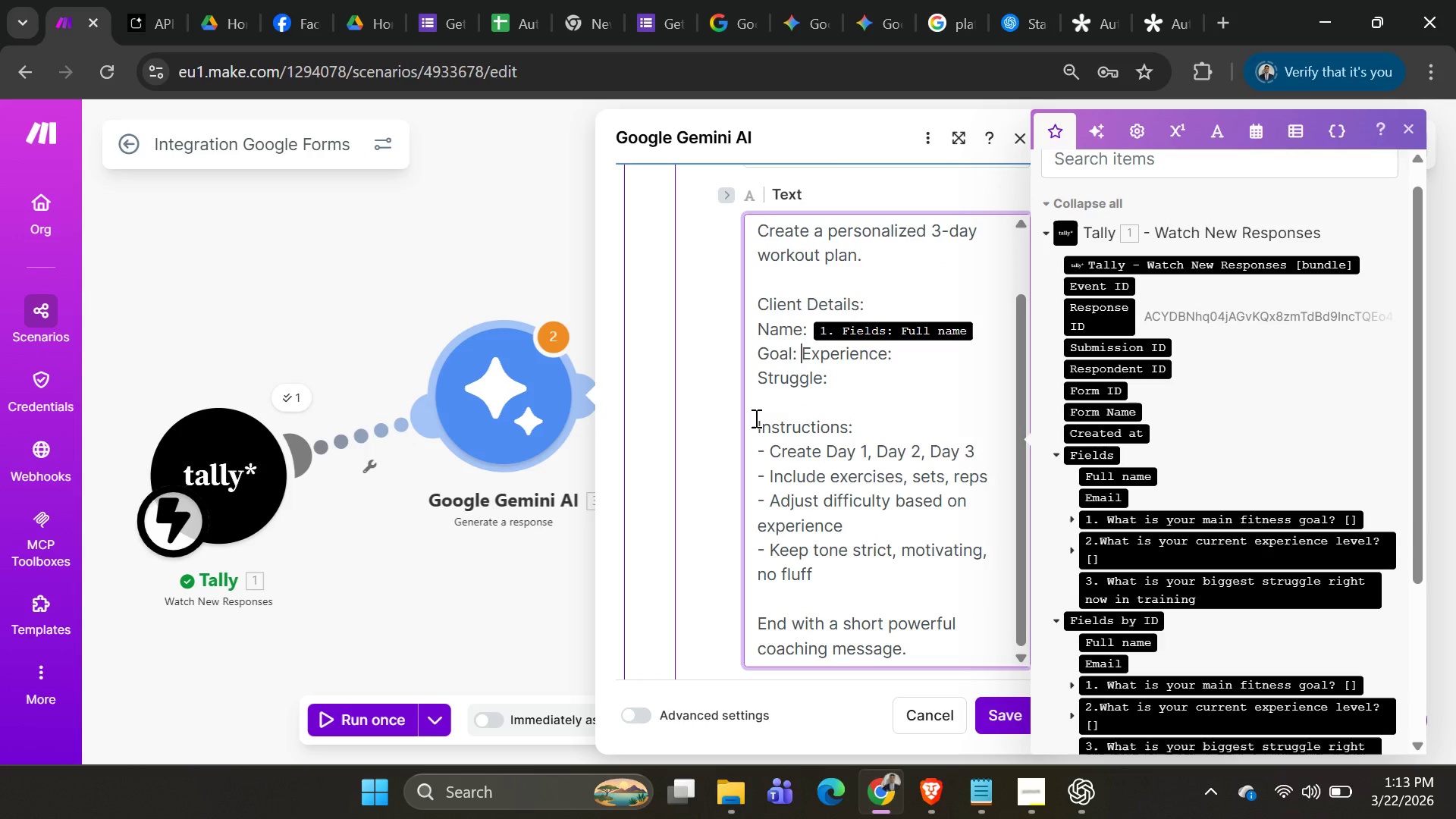 
key(Shift+ShiftRight)
 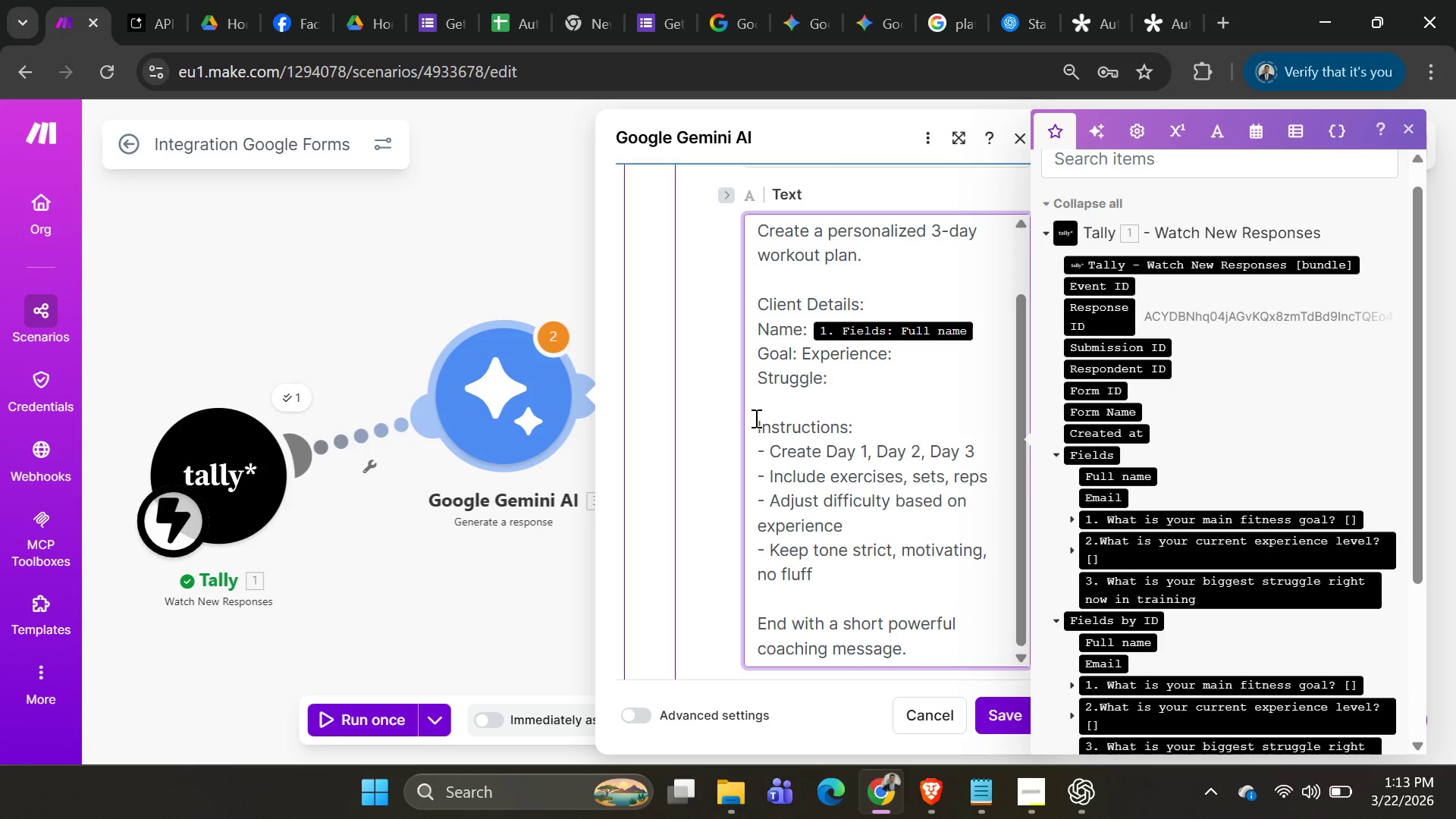 
key(Shift+Enter)
 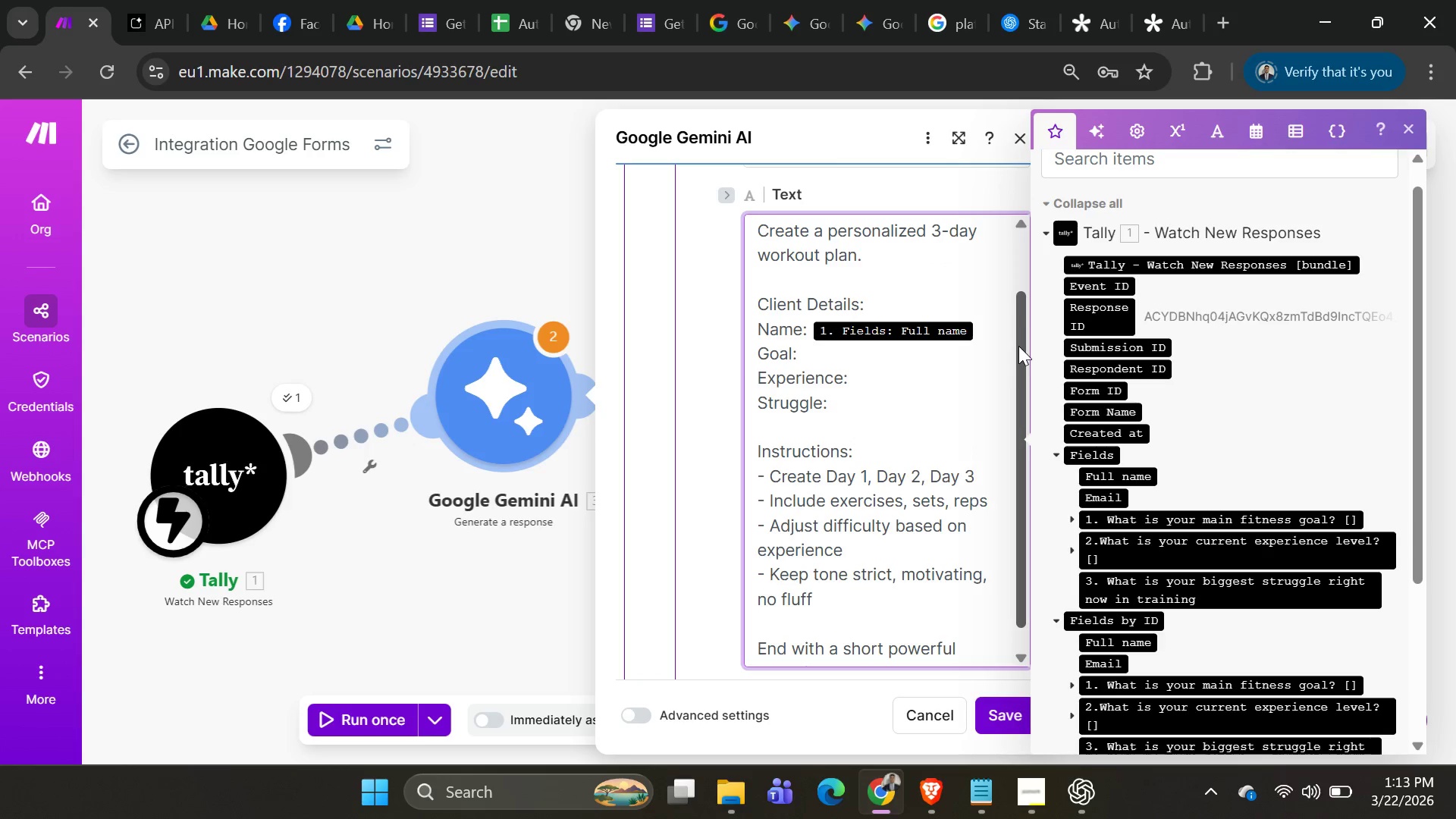 
left_click([989, 335])
 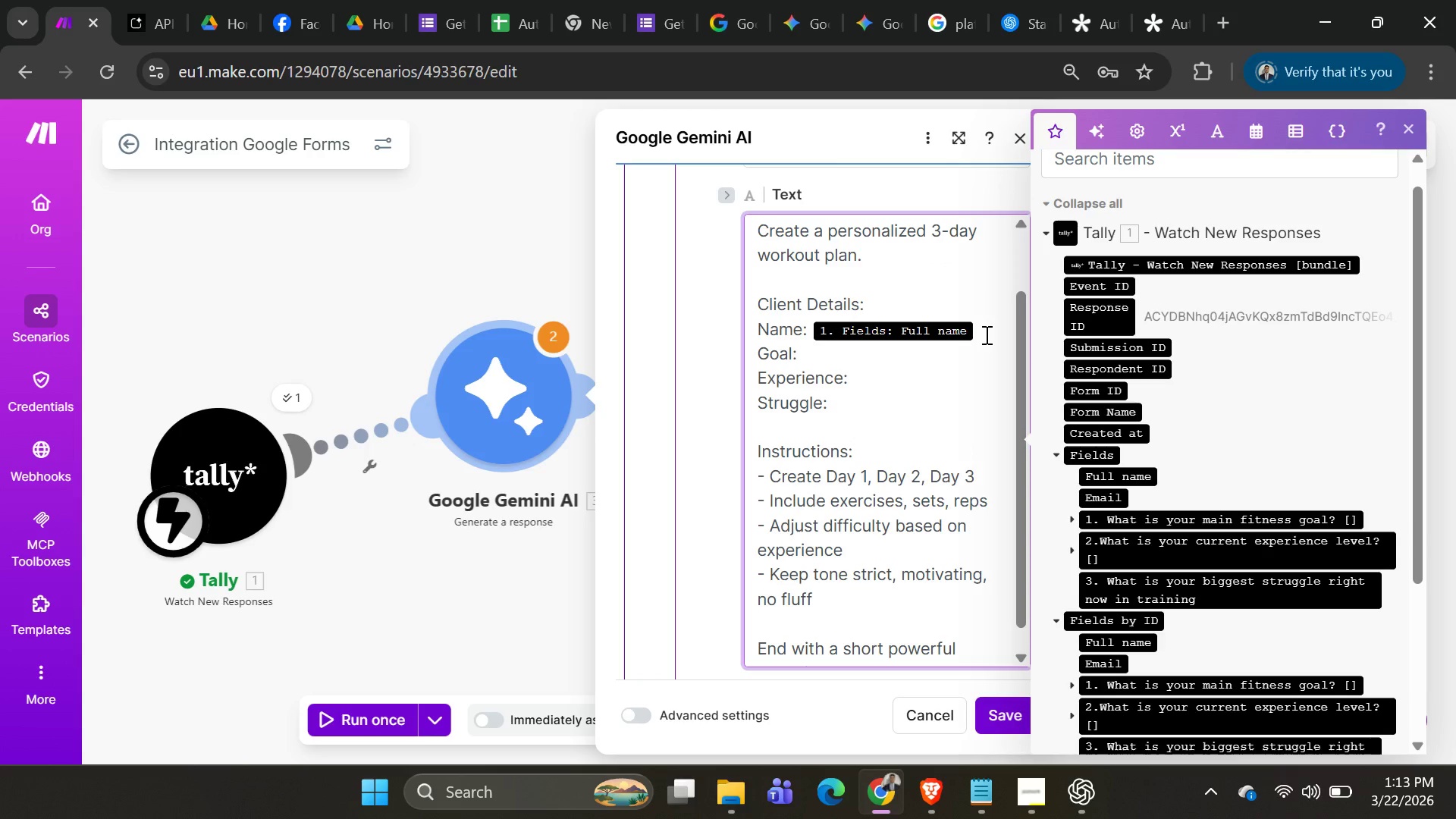 
key(Backspace)
 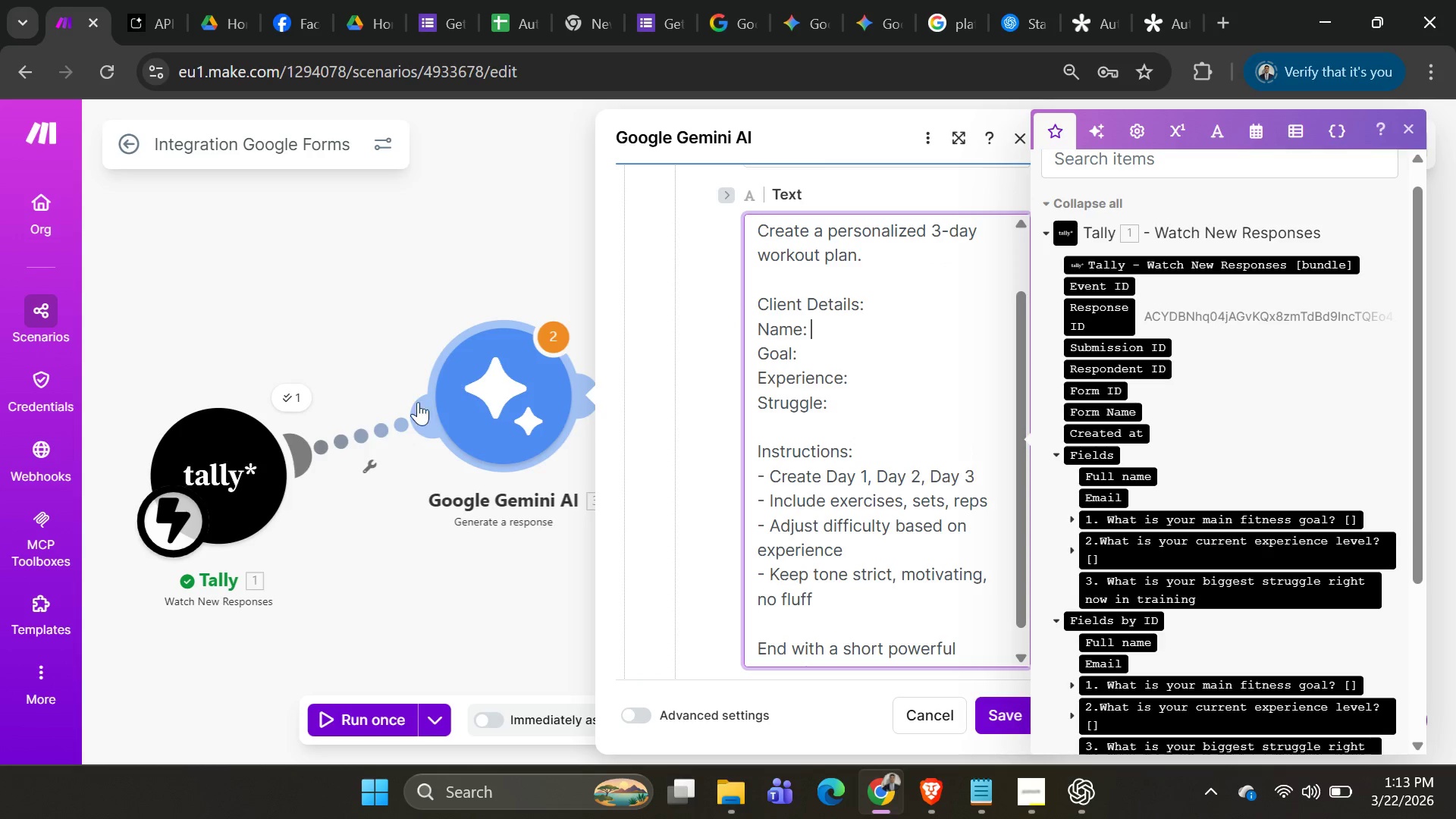 
right_click([362, 428])
 